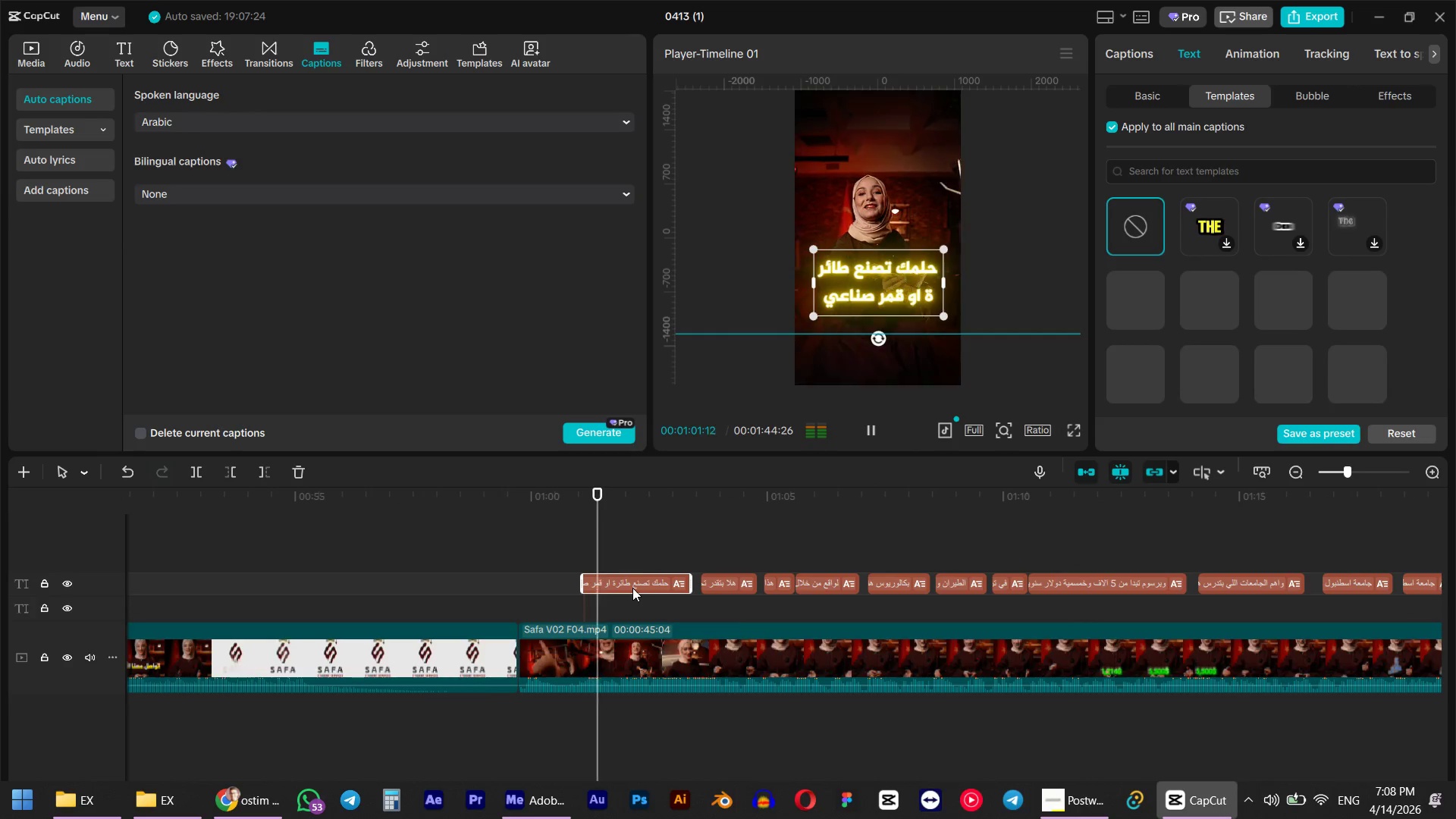 
key(Space)
 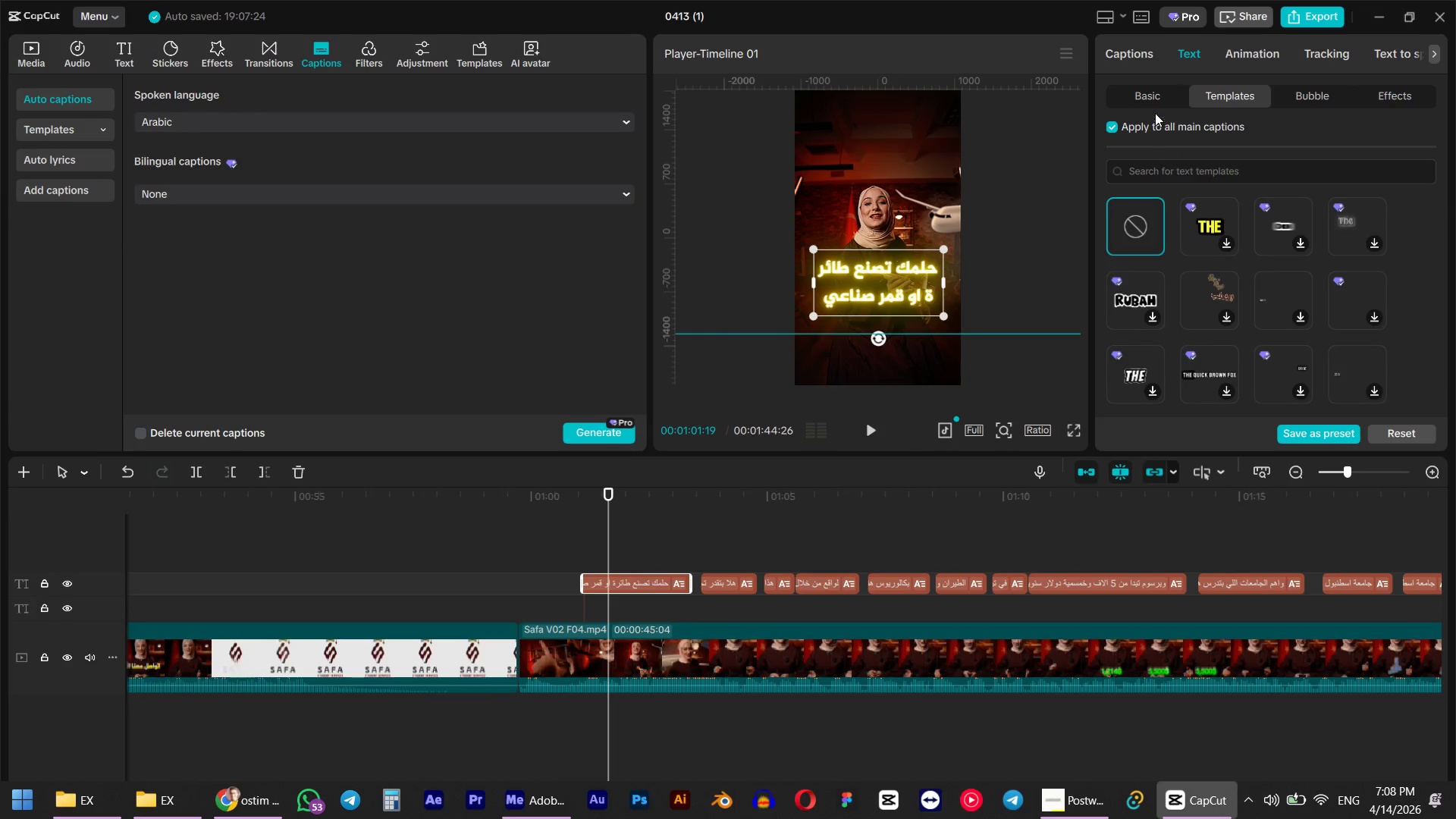 
left_click([1135, 56])
 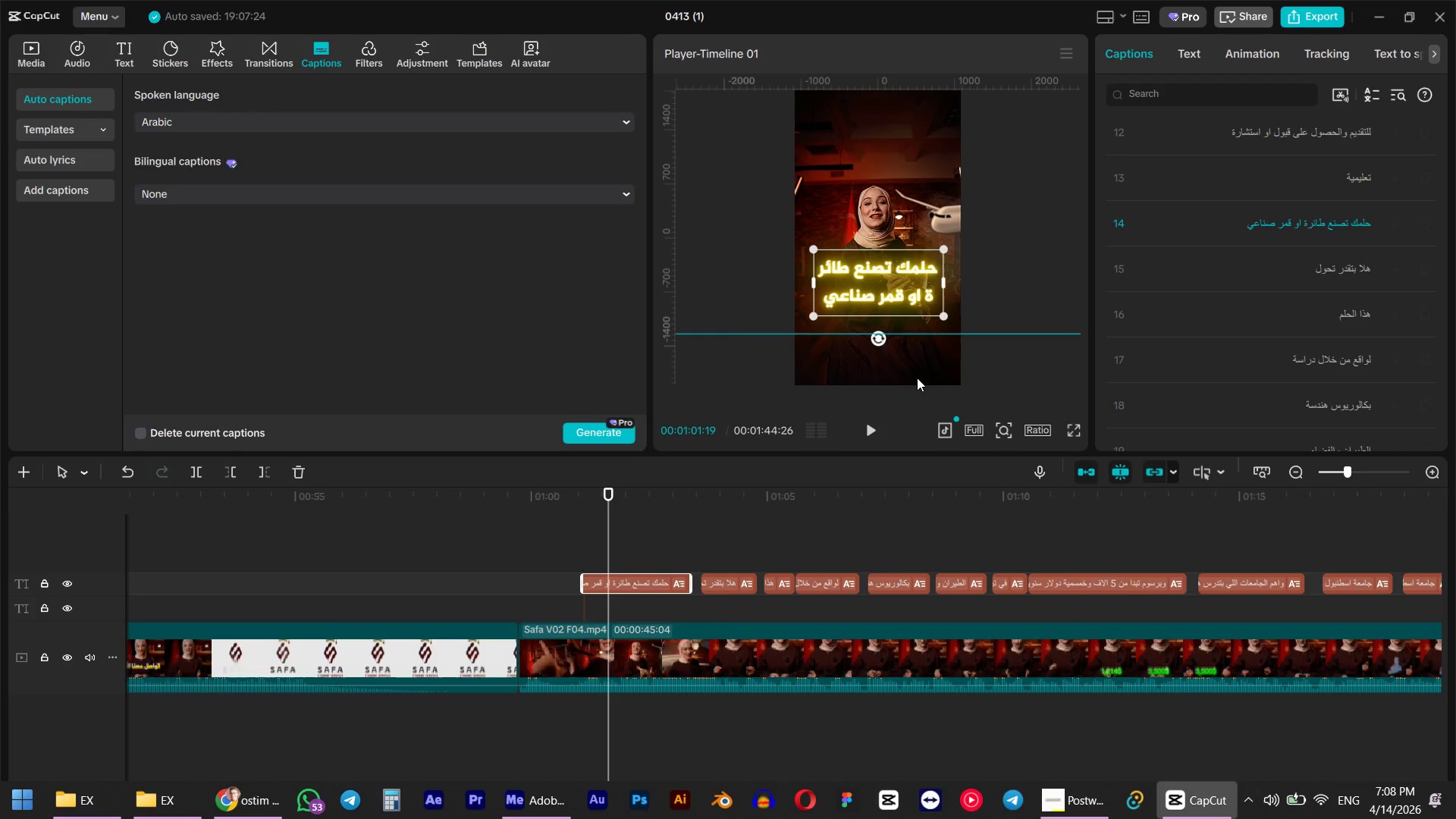 
left_click([568, 503])
 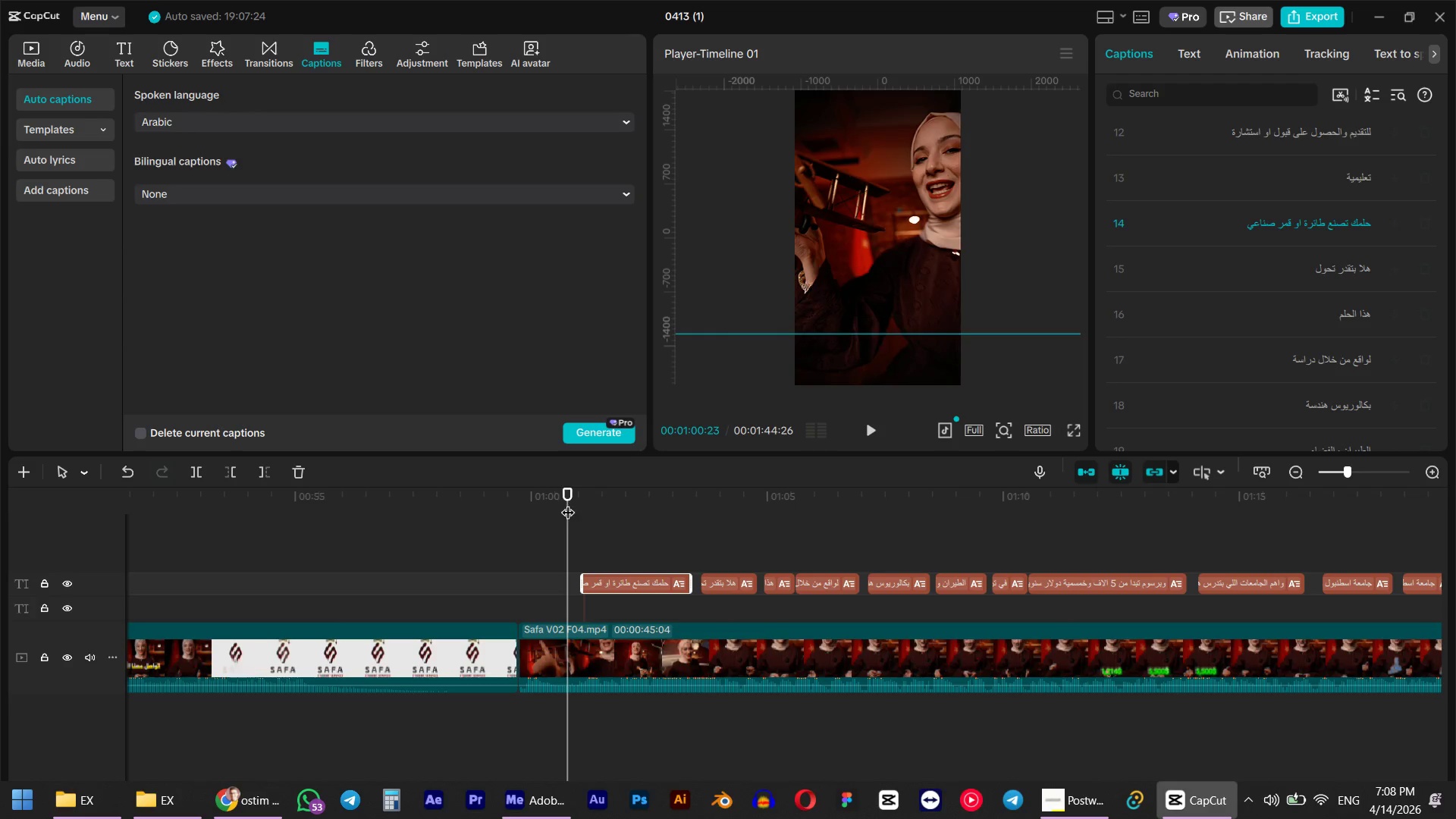 
key(Space)
 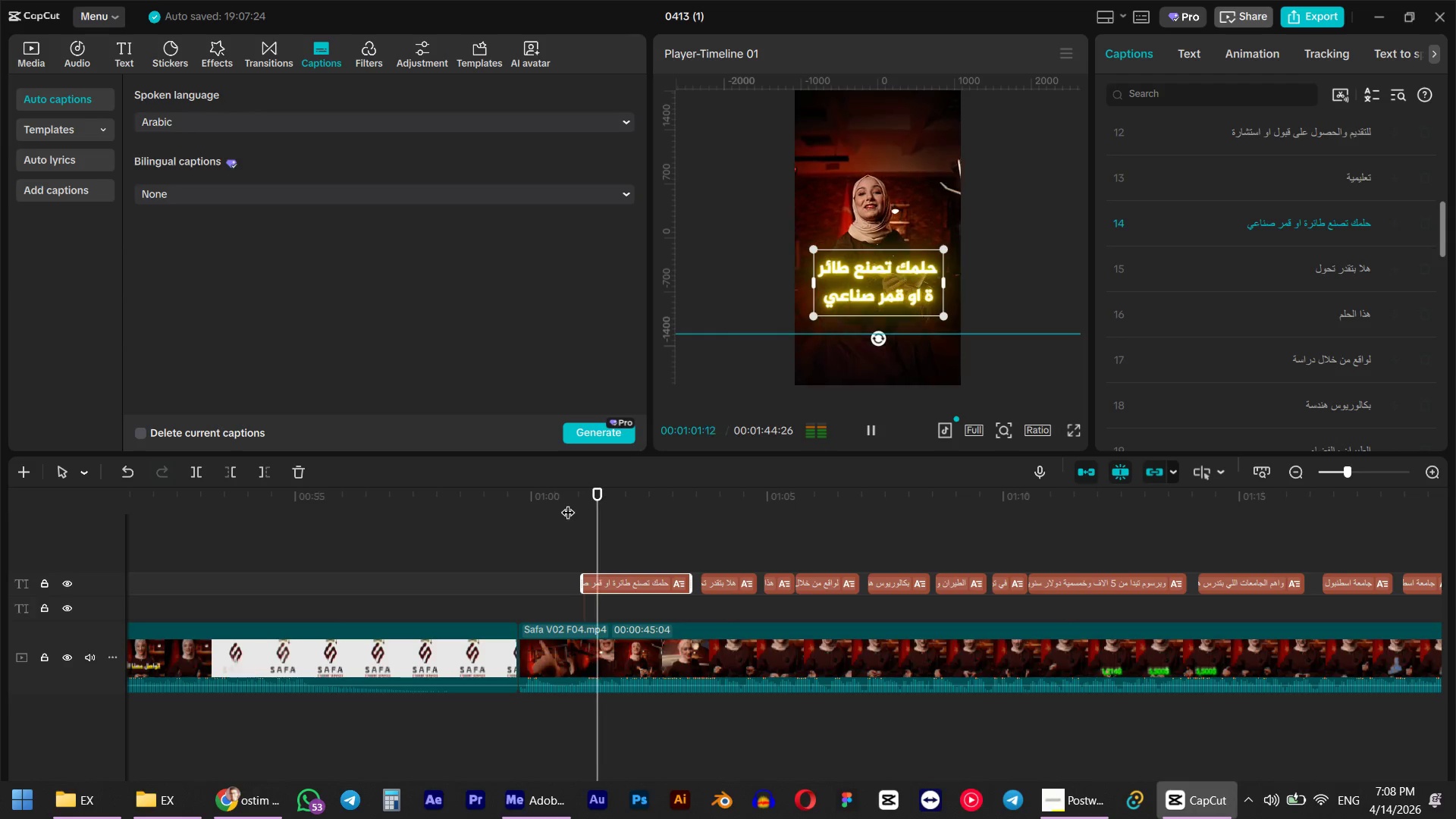 
key(Space)
 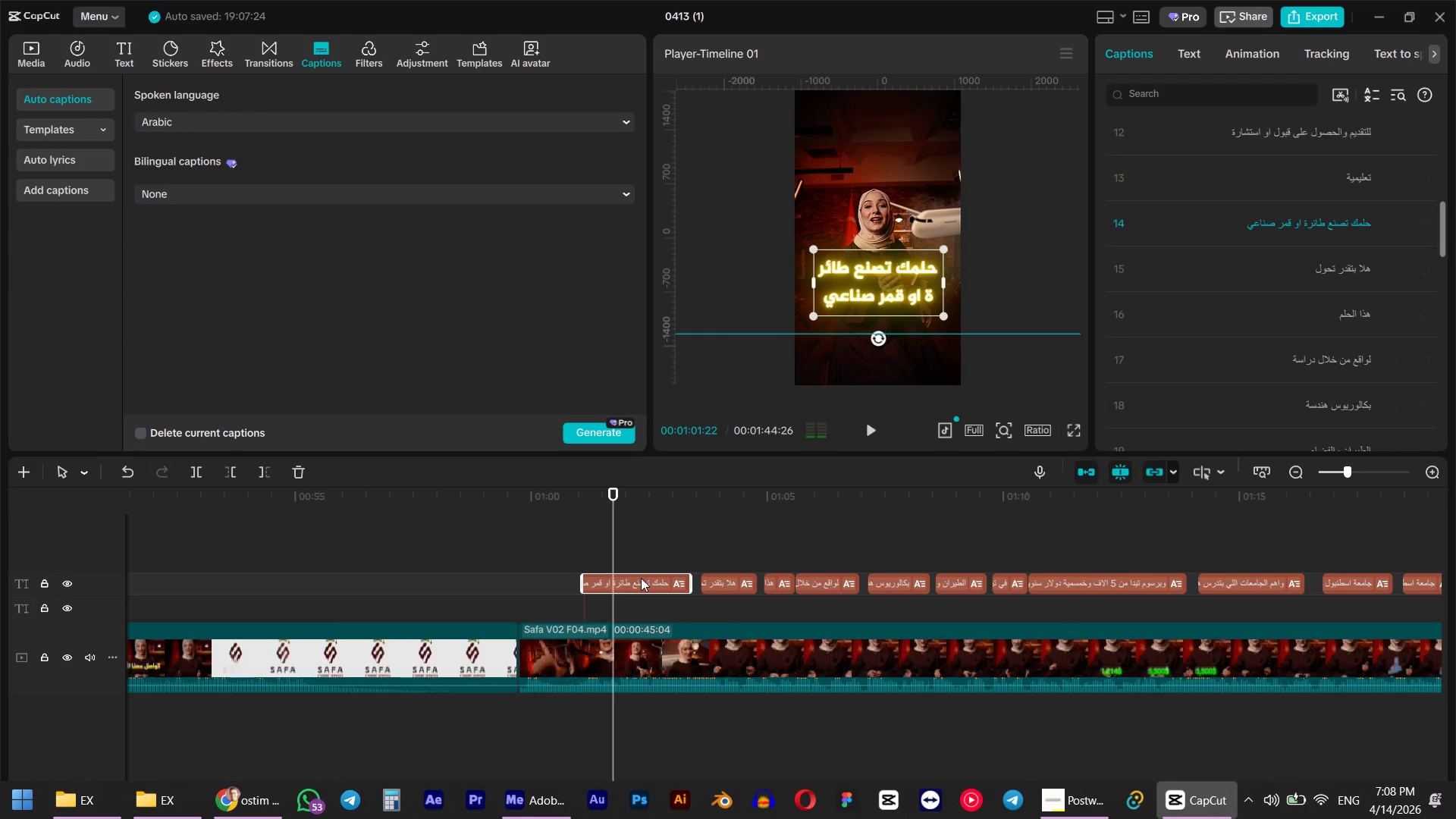 
left_click([641, 578])
 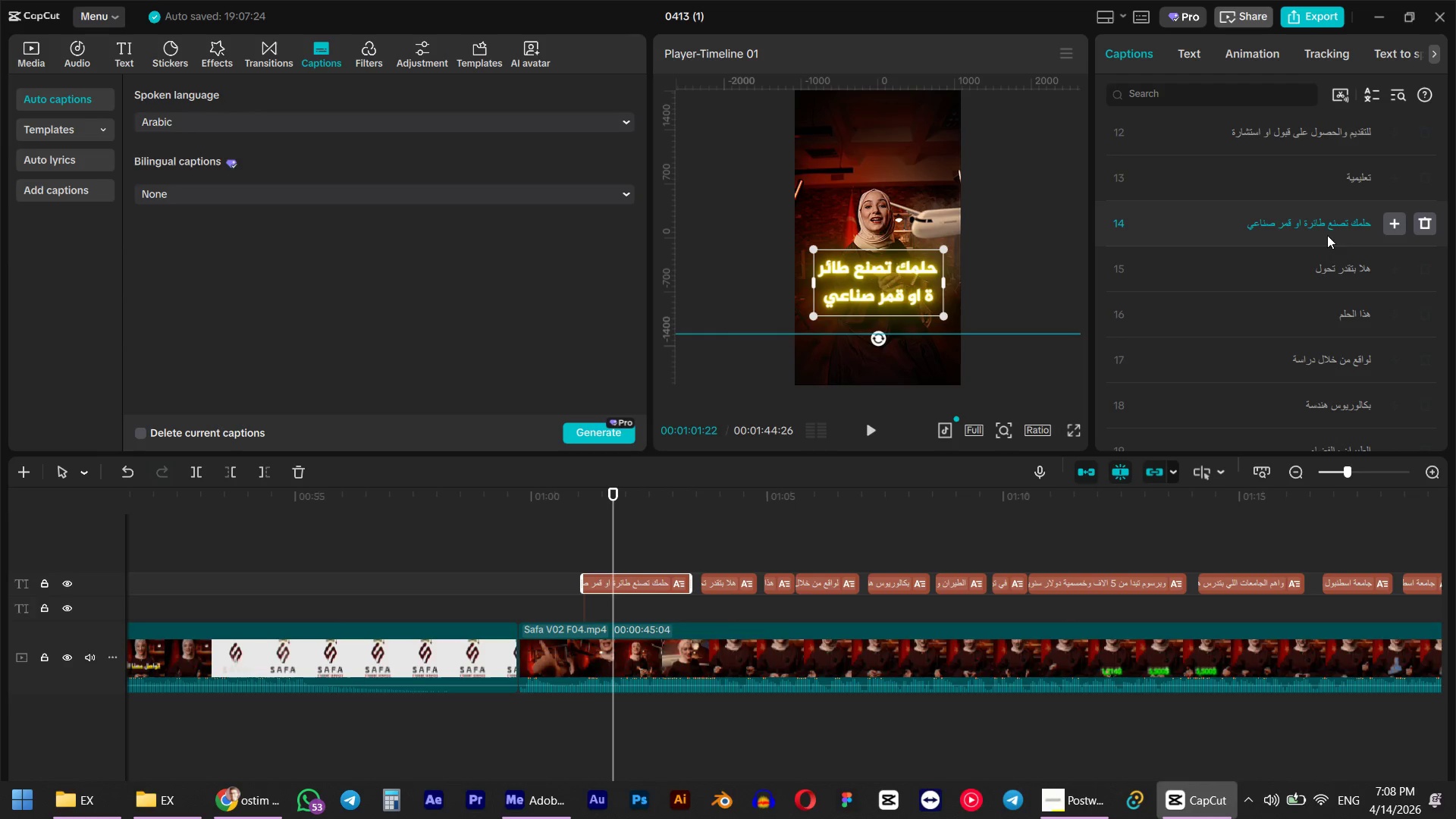 
left_click([1327, 216])
 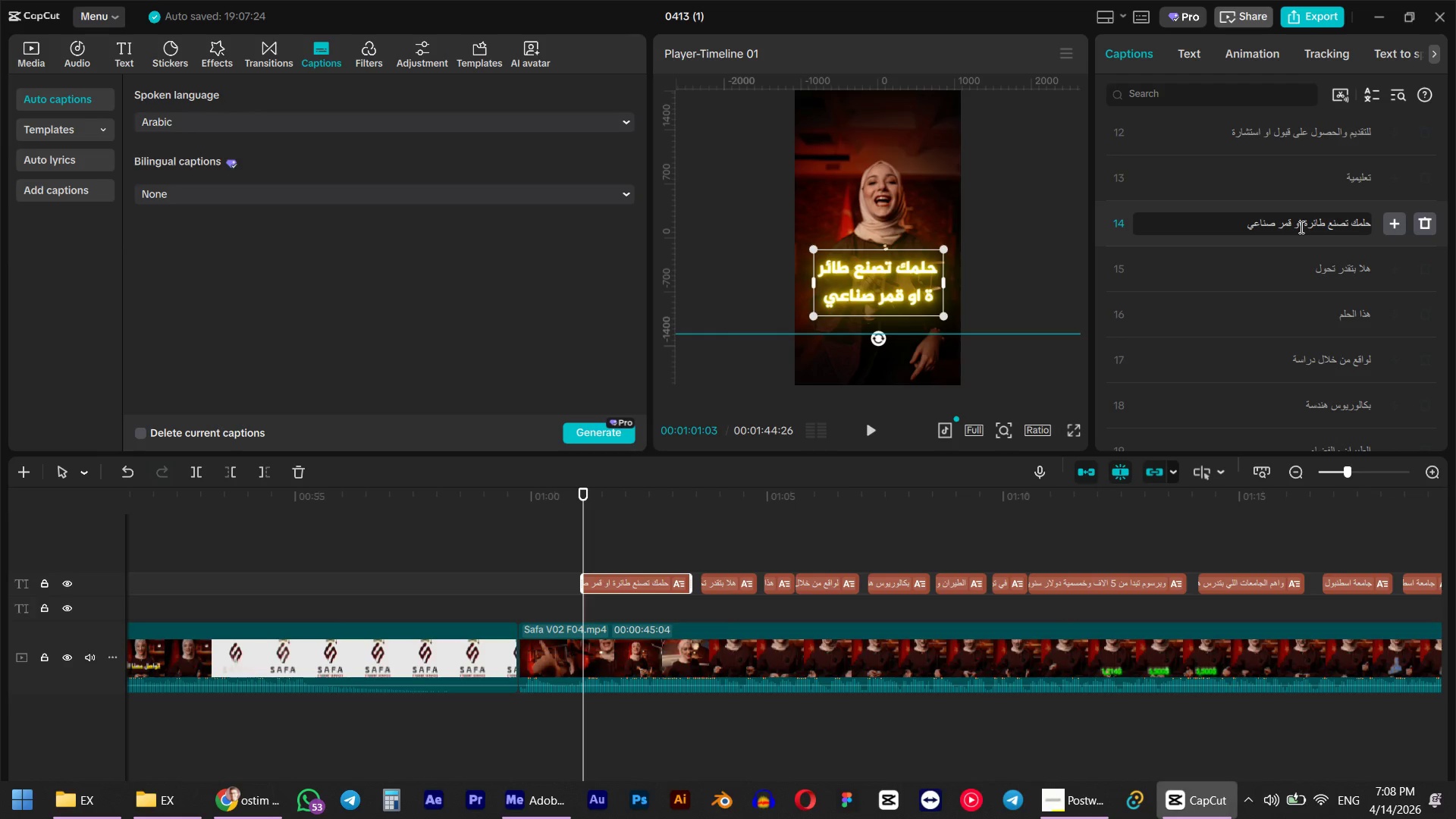 
left_click([1303, 225])
 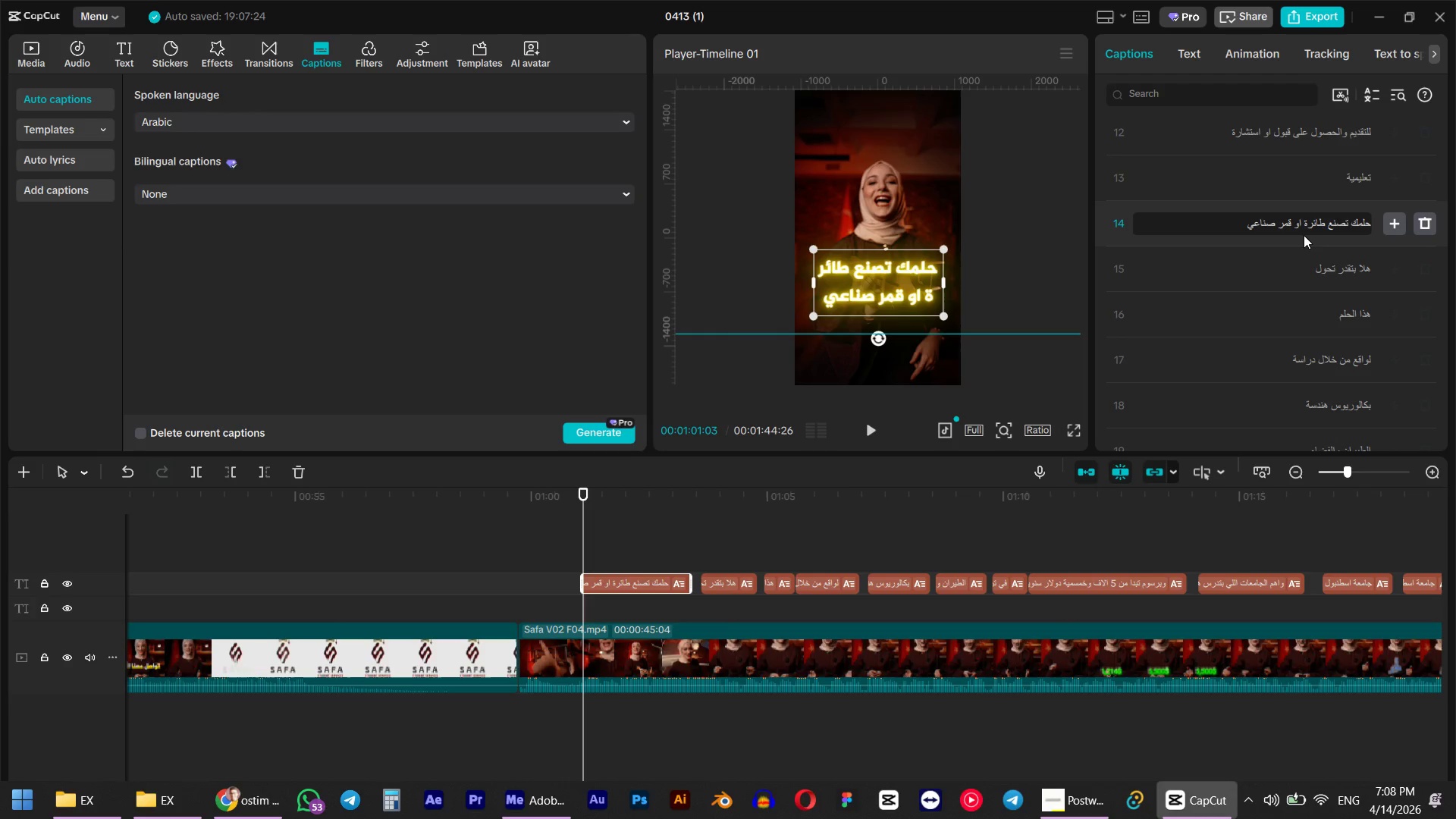 
key(Enter)
 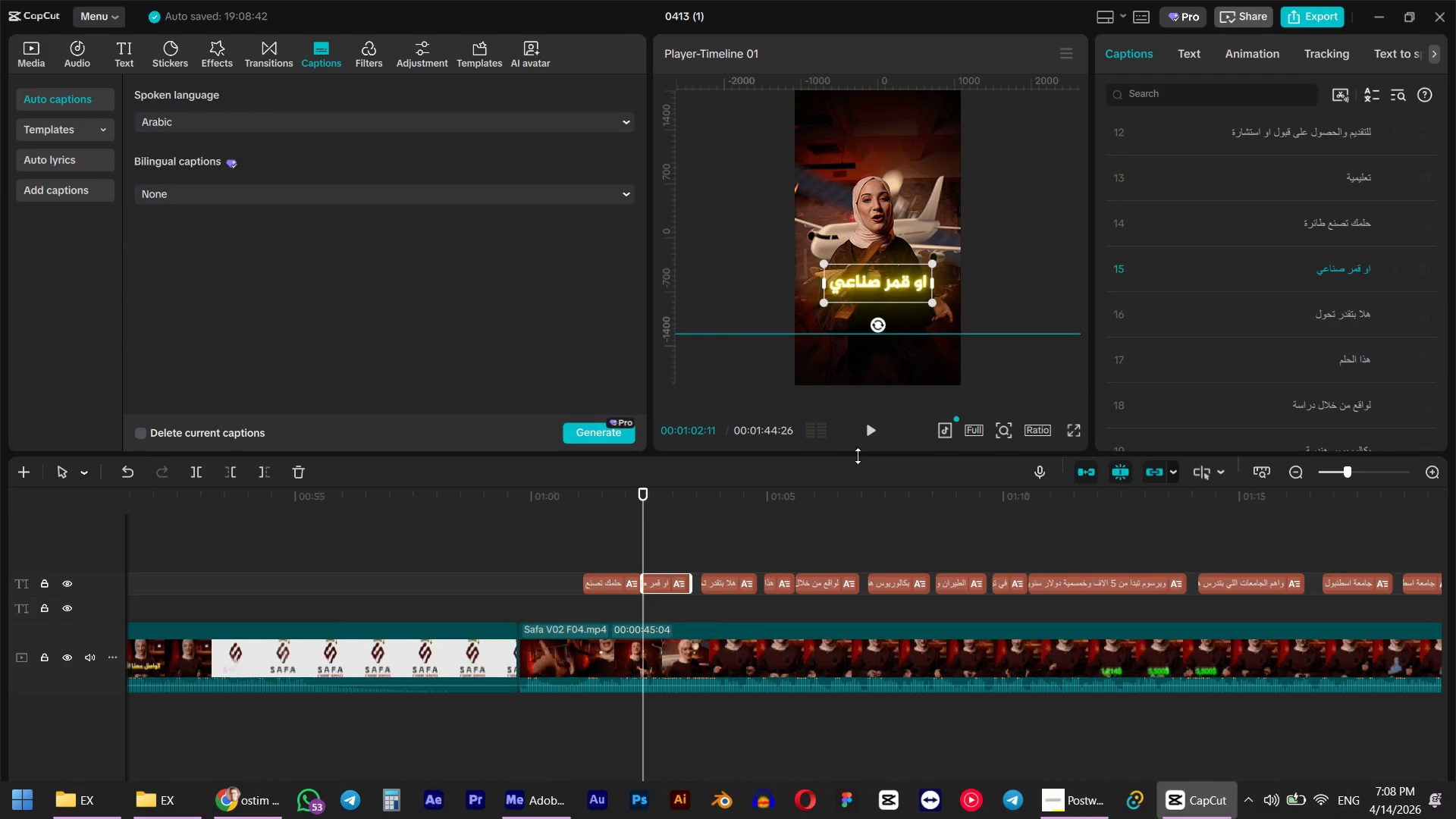 
left_click([563, 522])
 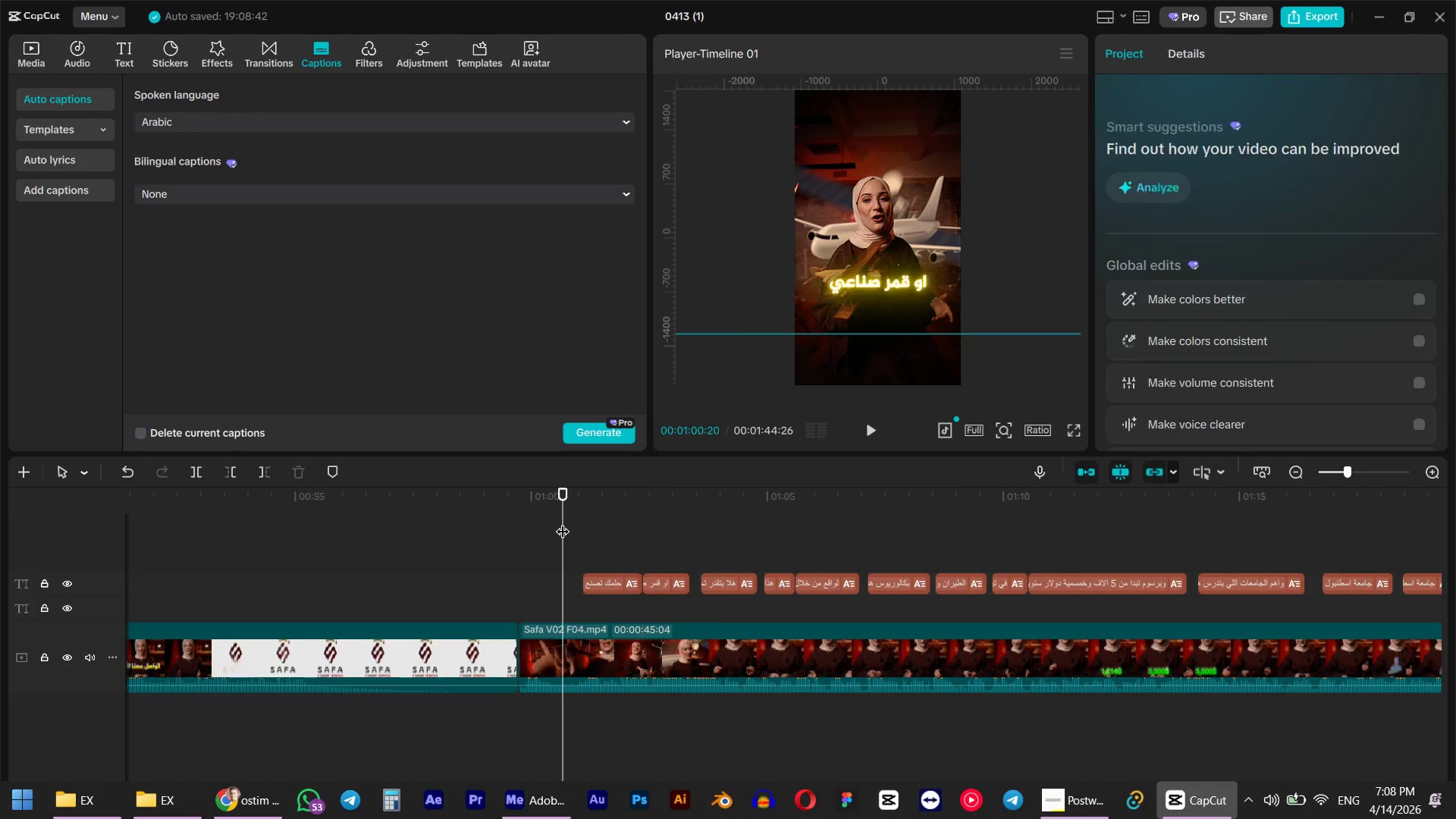 
key(Space)
 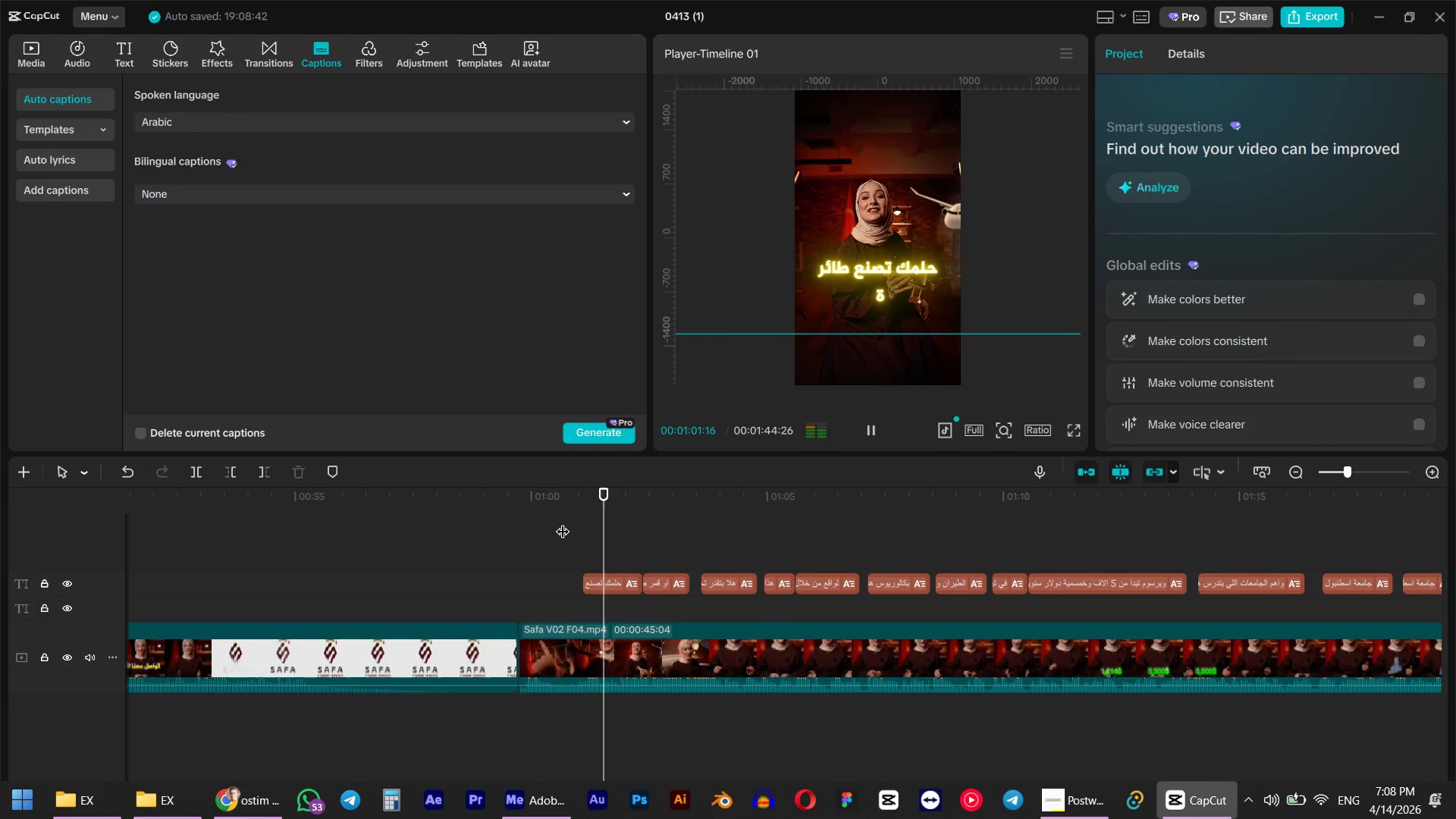 
key(Space)
 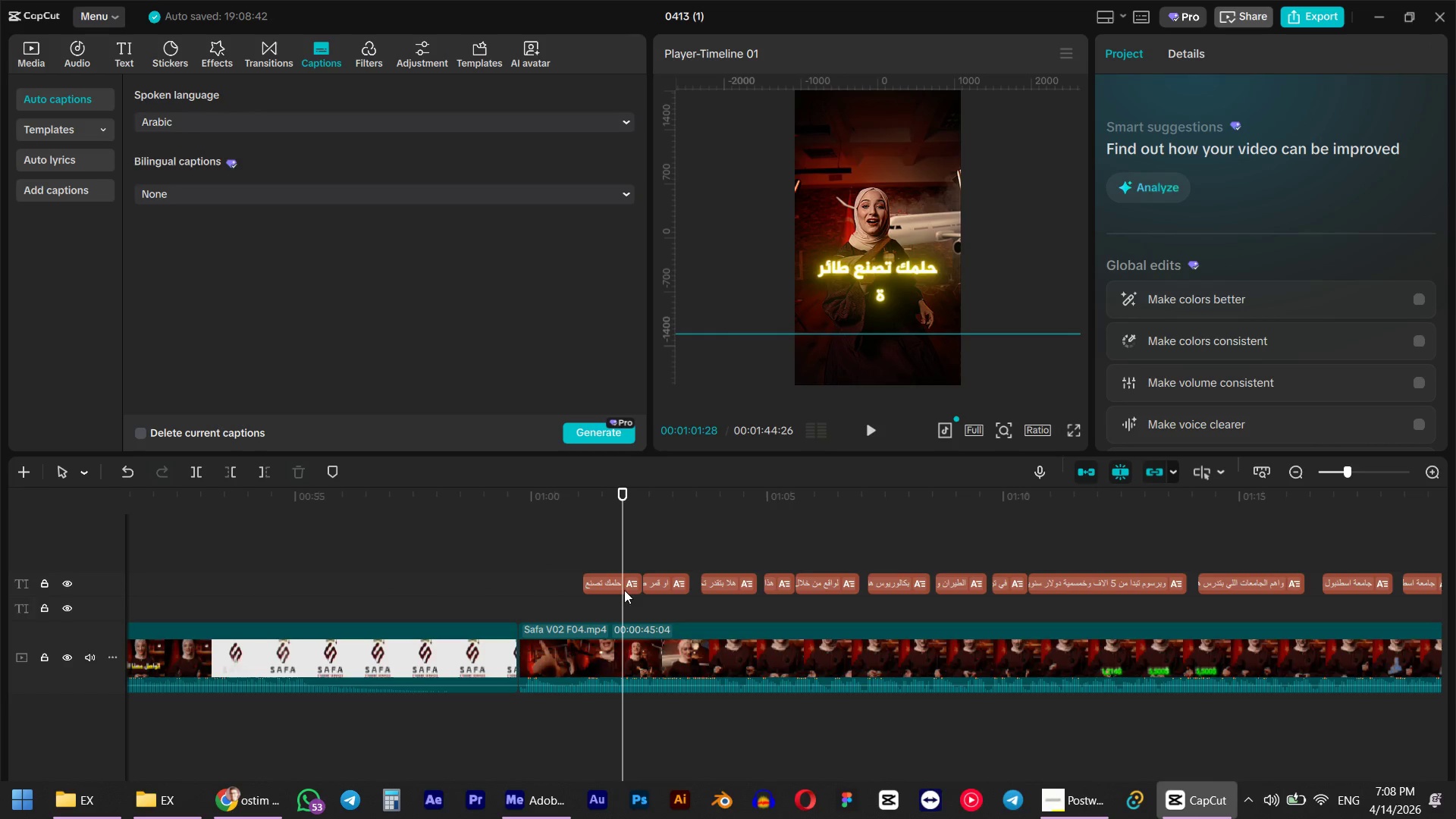 
left_click([615, 582])
 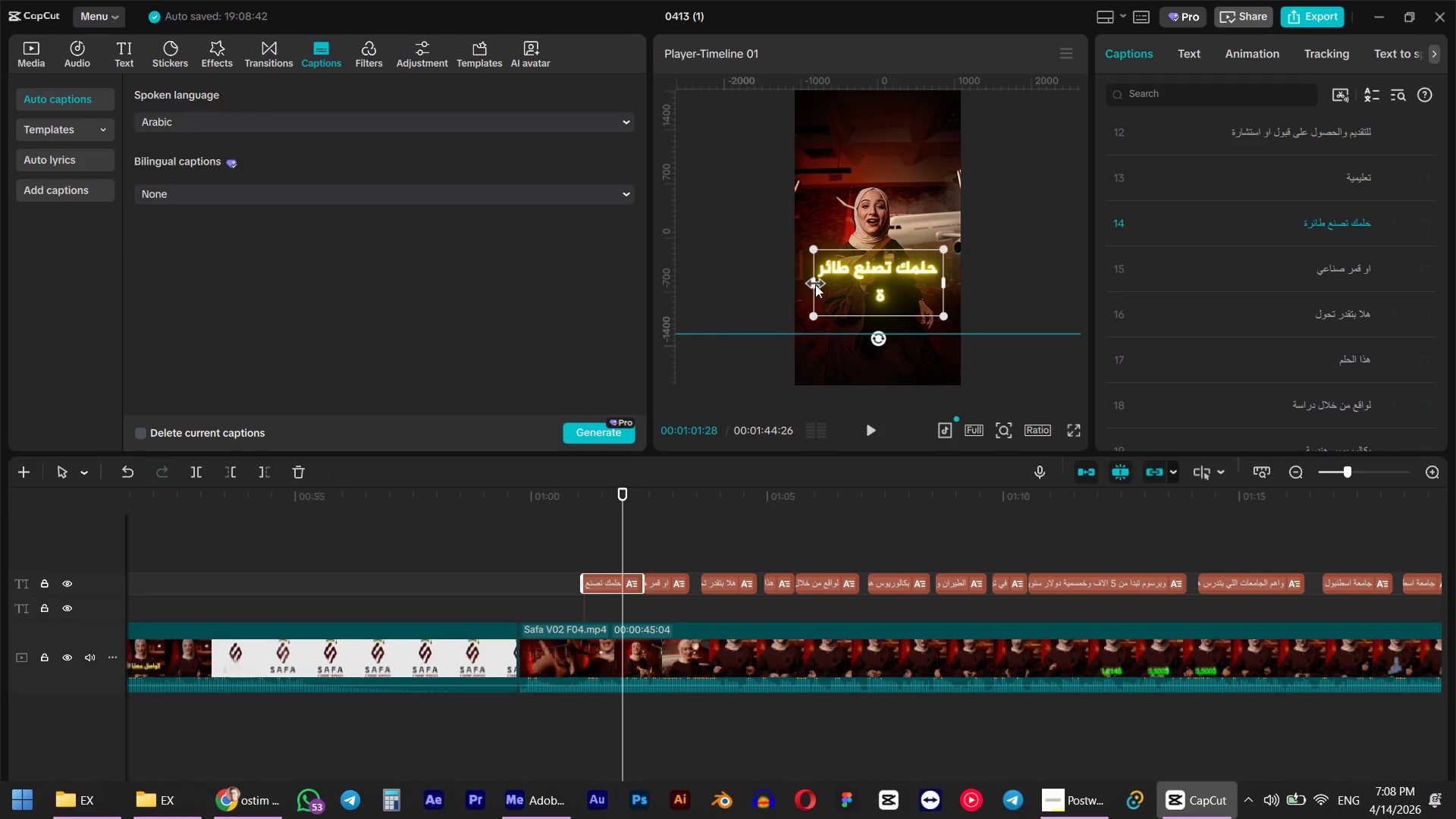 
left_click([815, 284])
 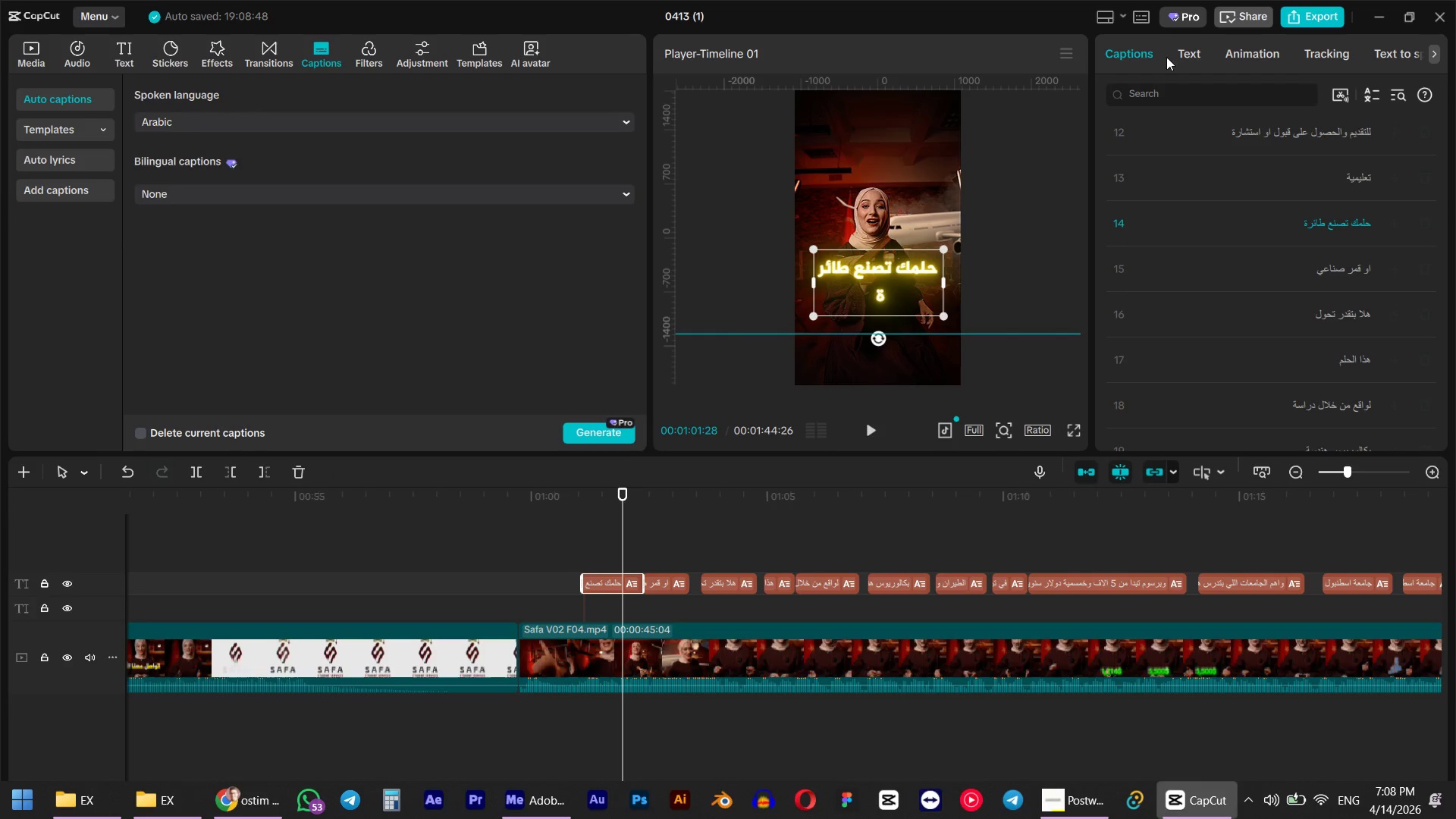 
left_click([1195, 55])
 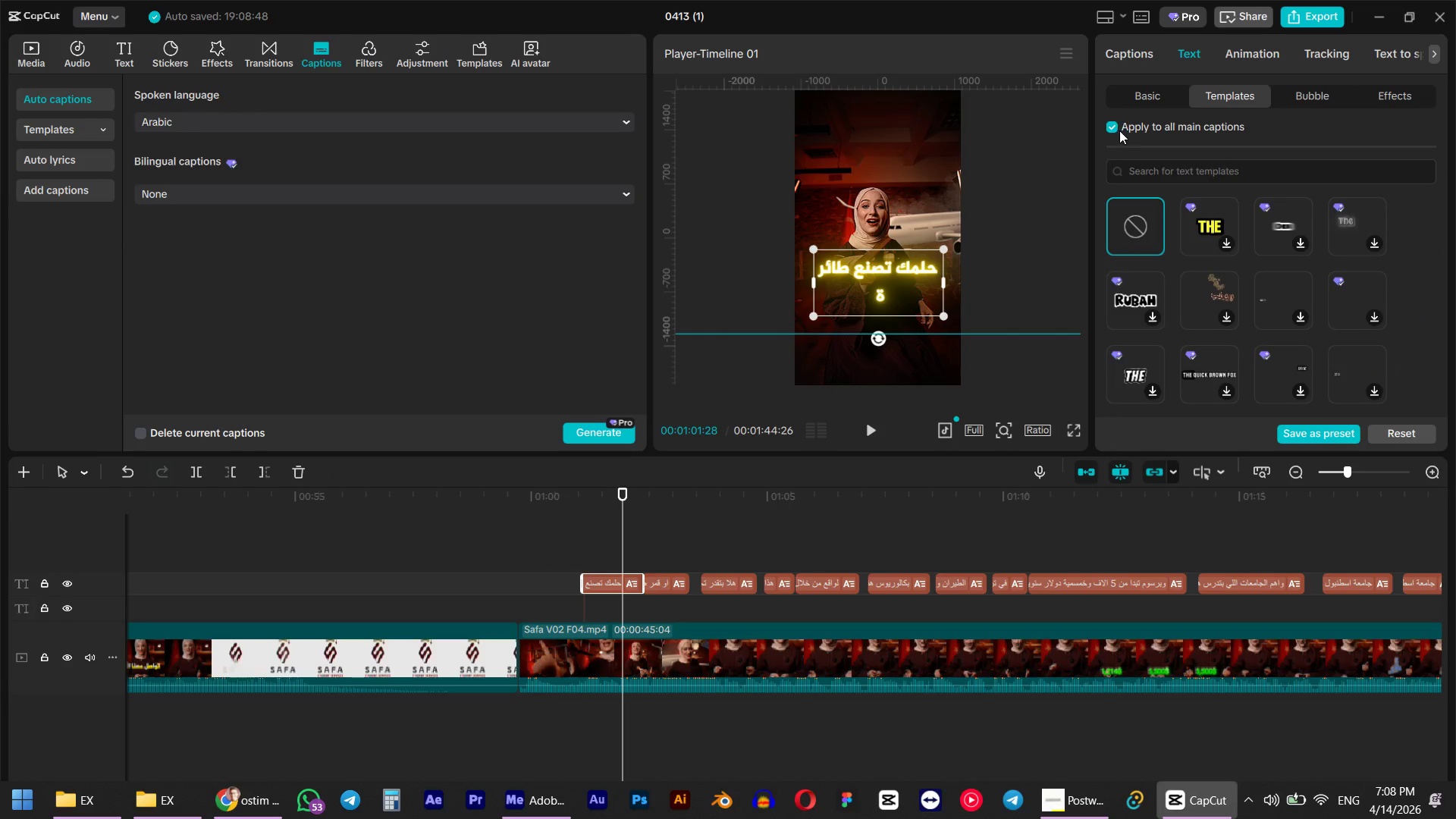 
left_click([1113, 125])
 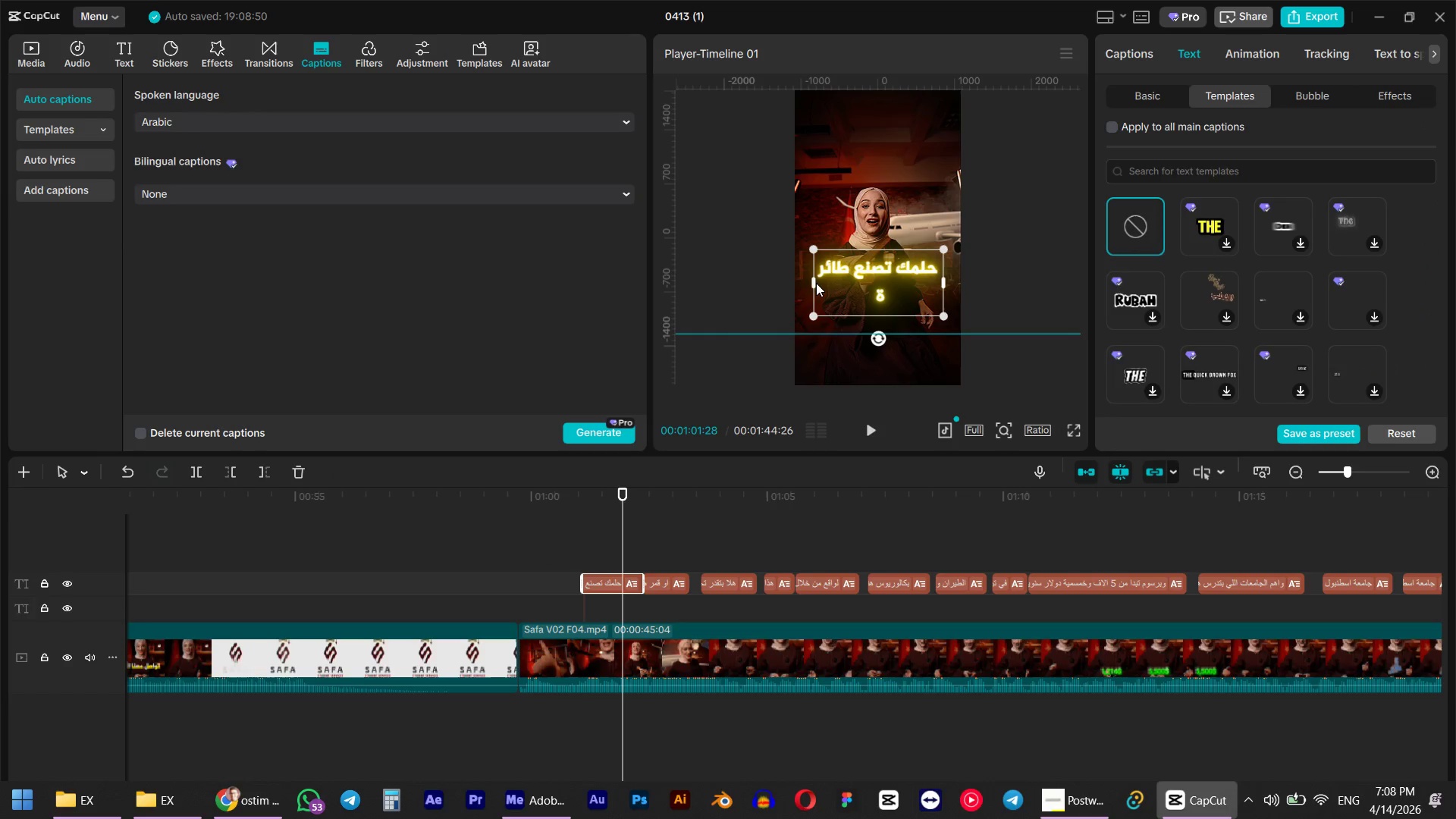 
left_click_drag(start_coordinate=[814, 283], to_coordinate=[804, 281])
 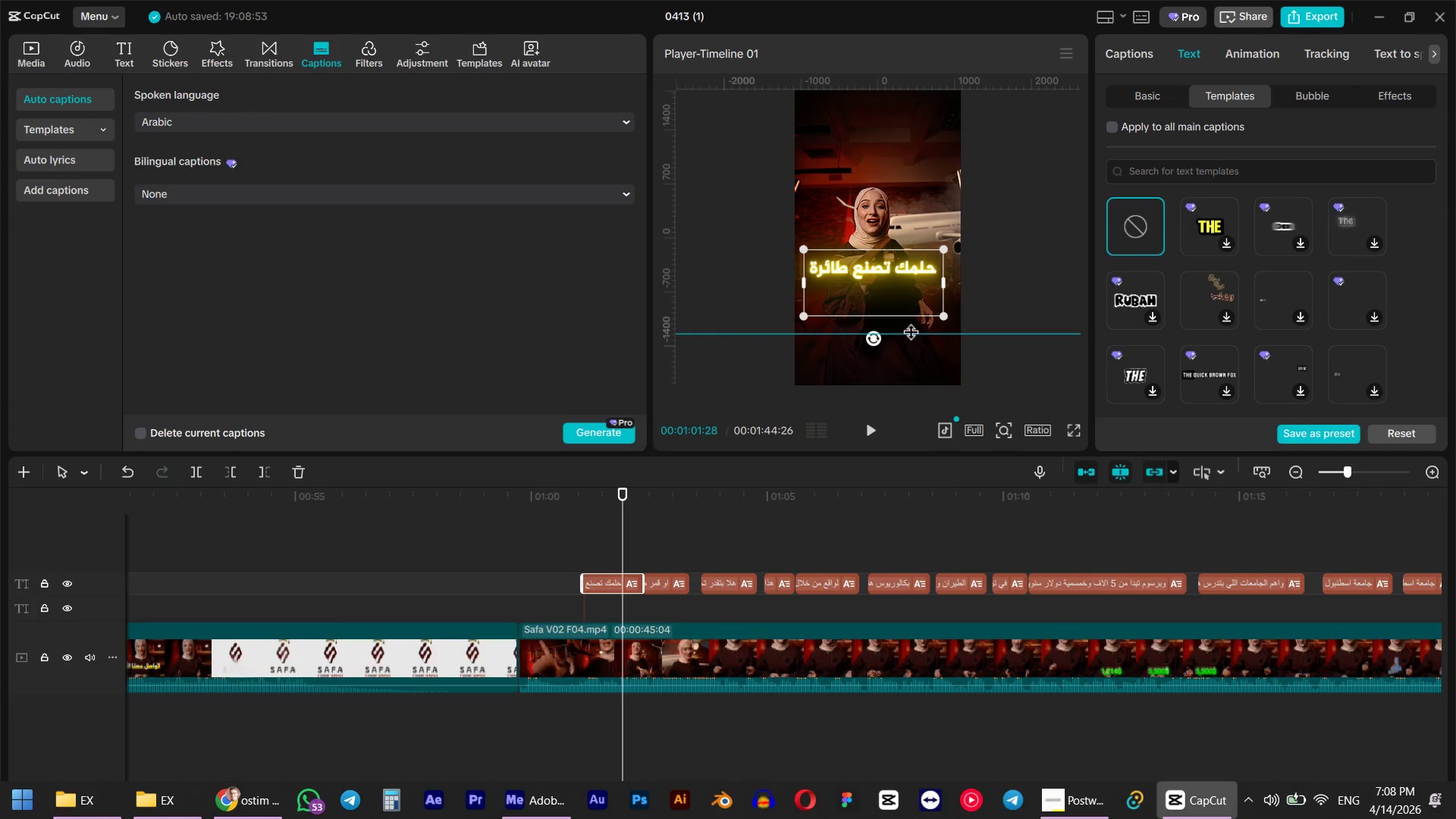 
left_click_drag(start_coordinate=[896, 265], to_coordinate=[903, 318])
 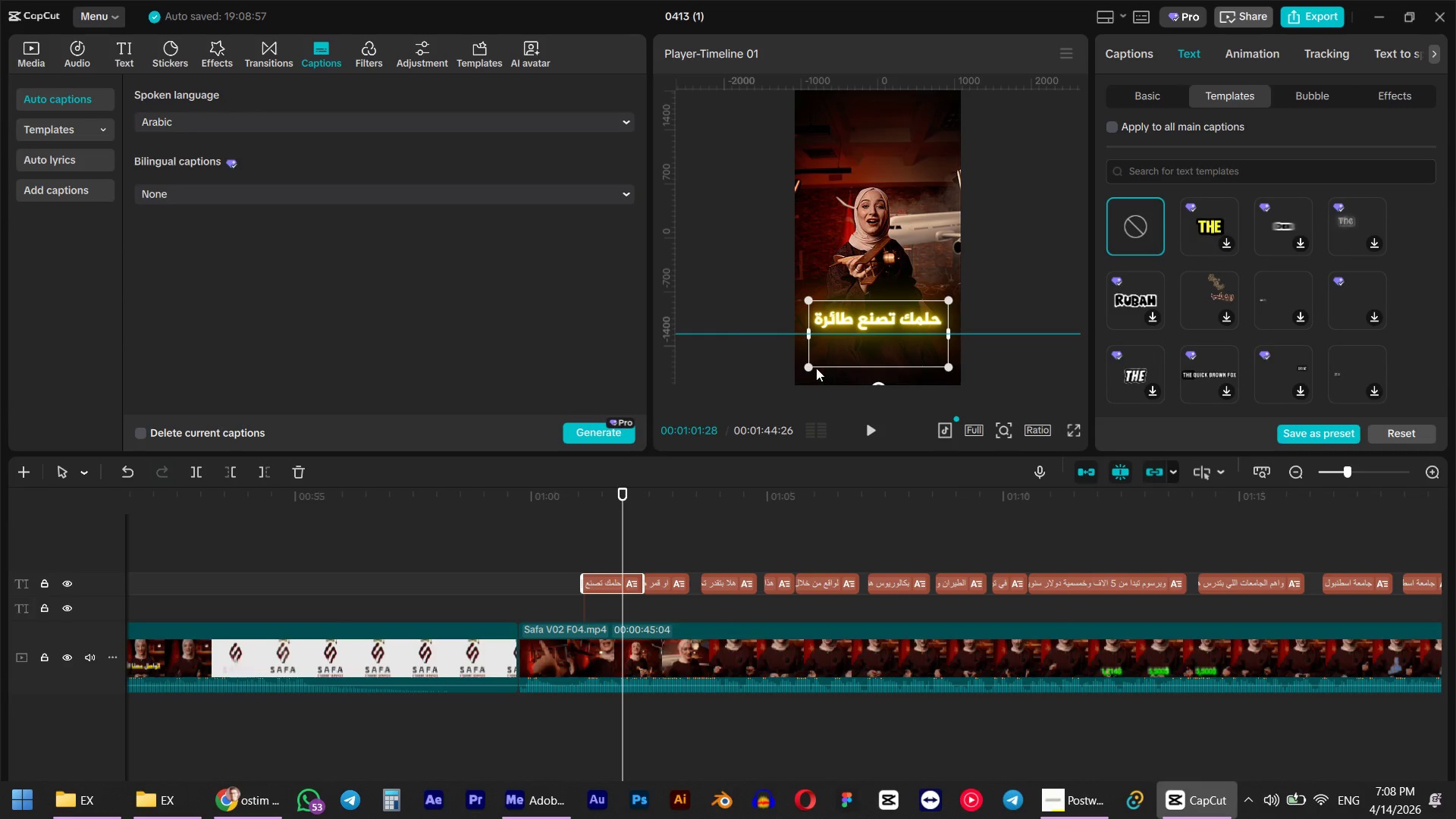 
left_click_drag(start_coordinate=[808, 366], to_coordinate=[814, 346])
 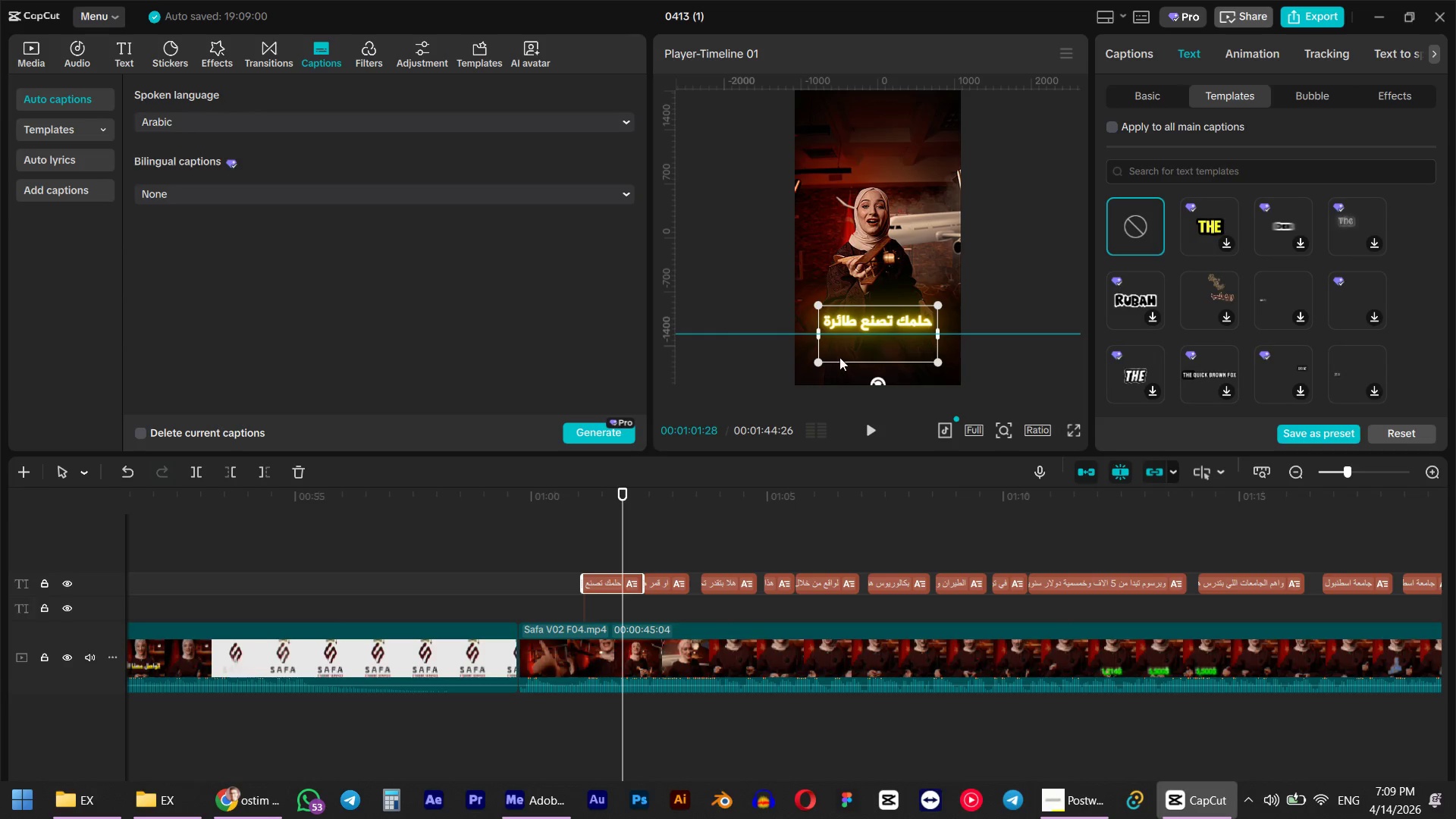 
key(Control+ControlLeft)
 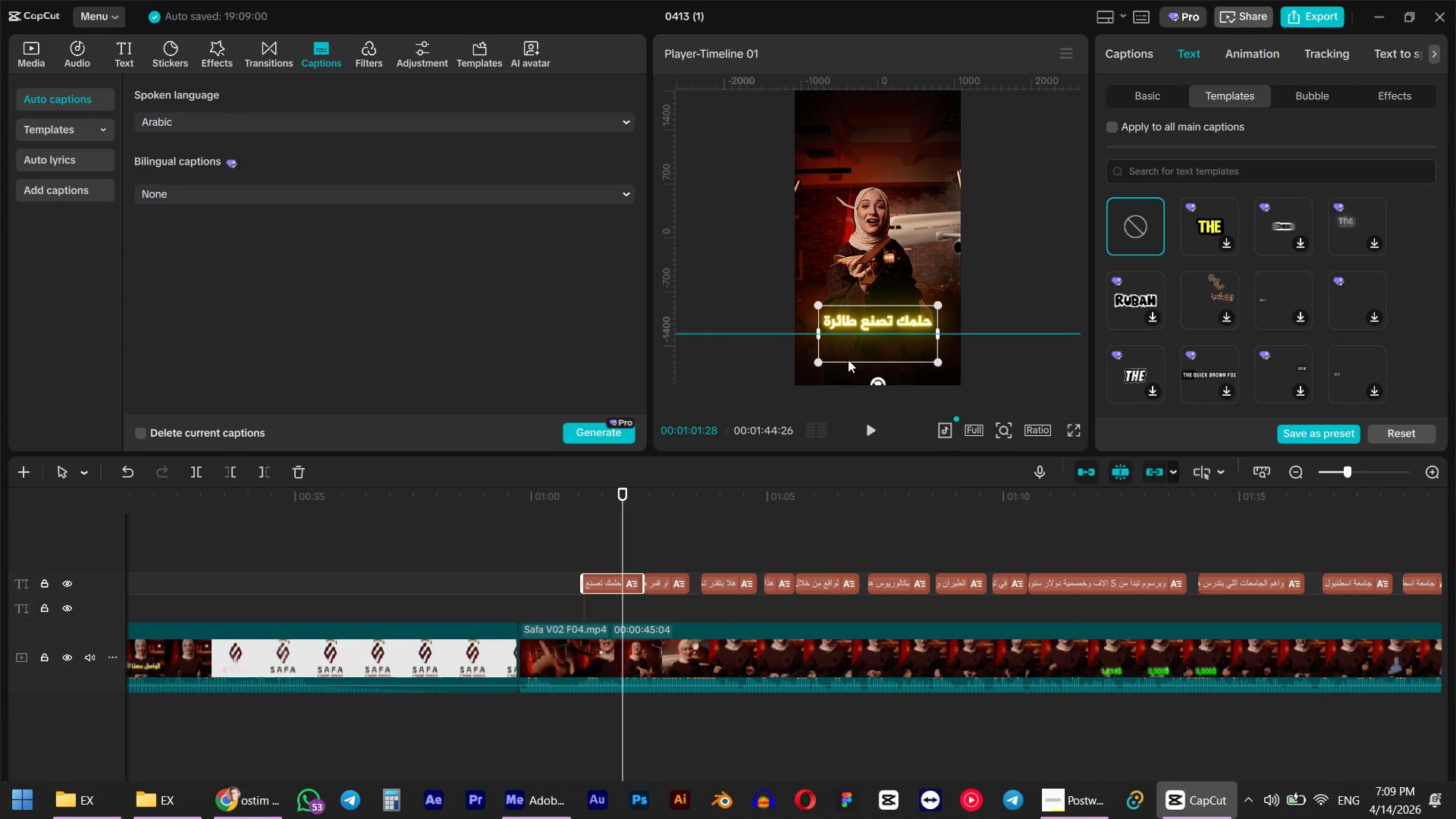 
key(Control+Z)
 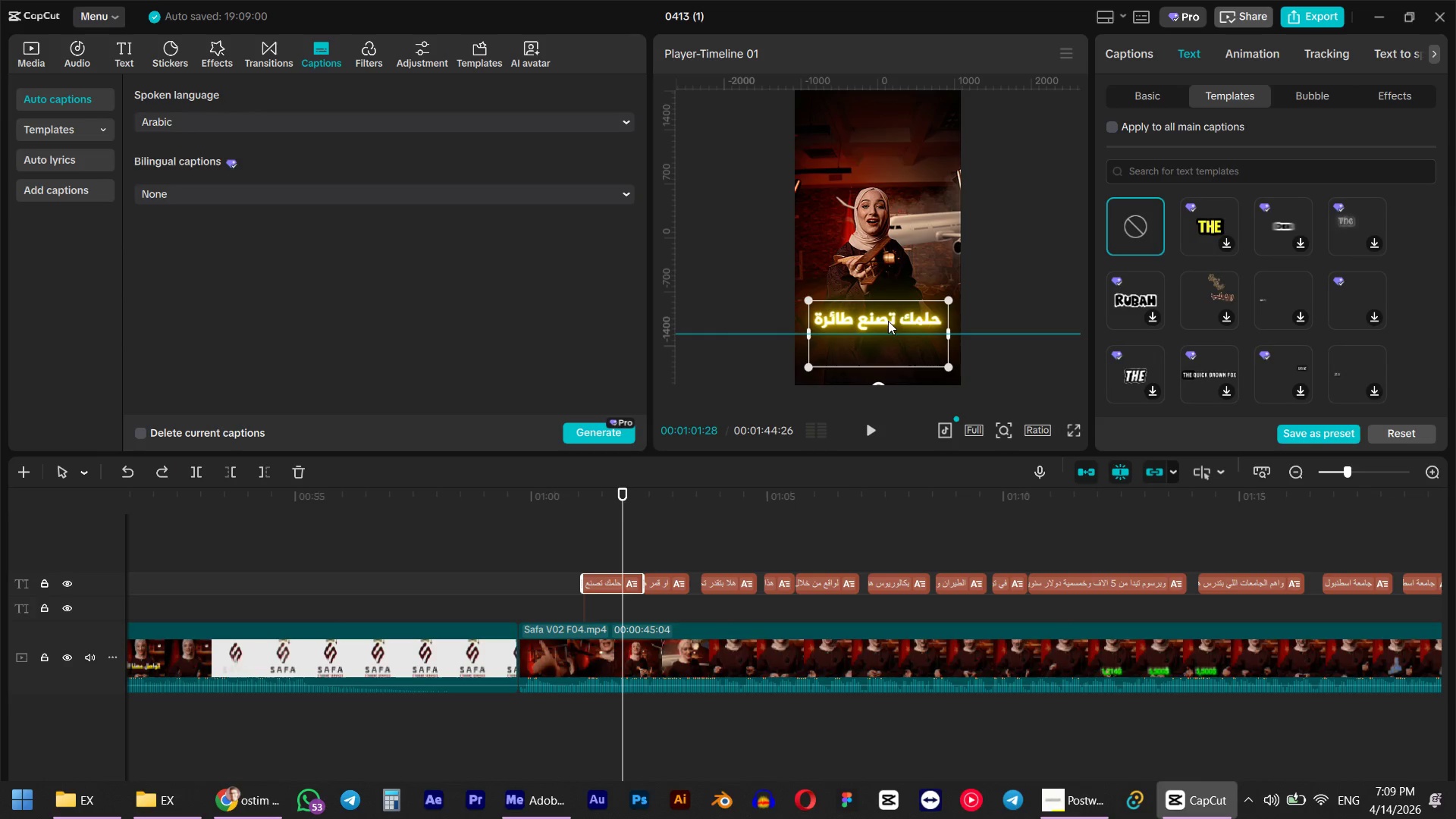 
left_click_drag(start_coordinate=[888, 321], to_coordinate=[888, 333])
 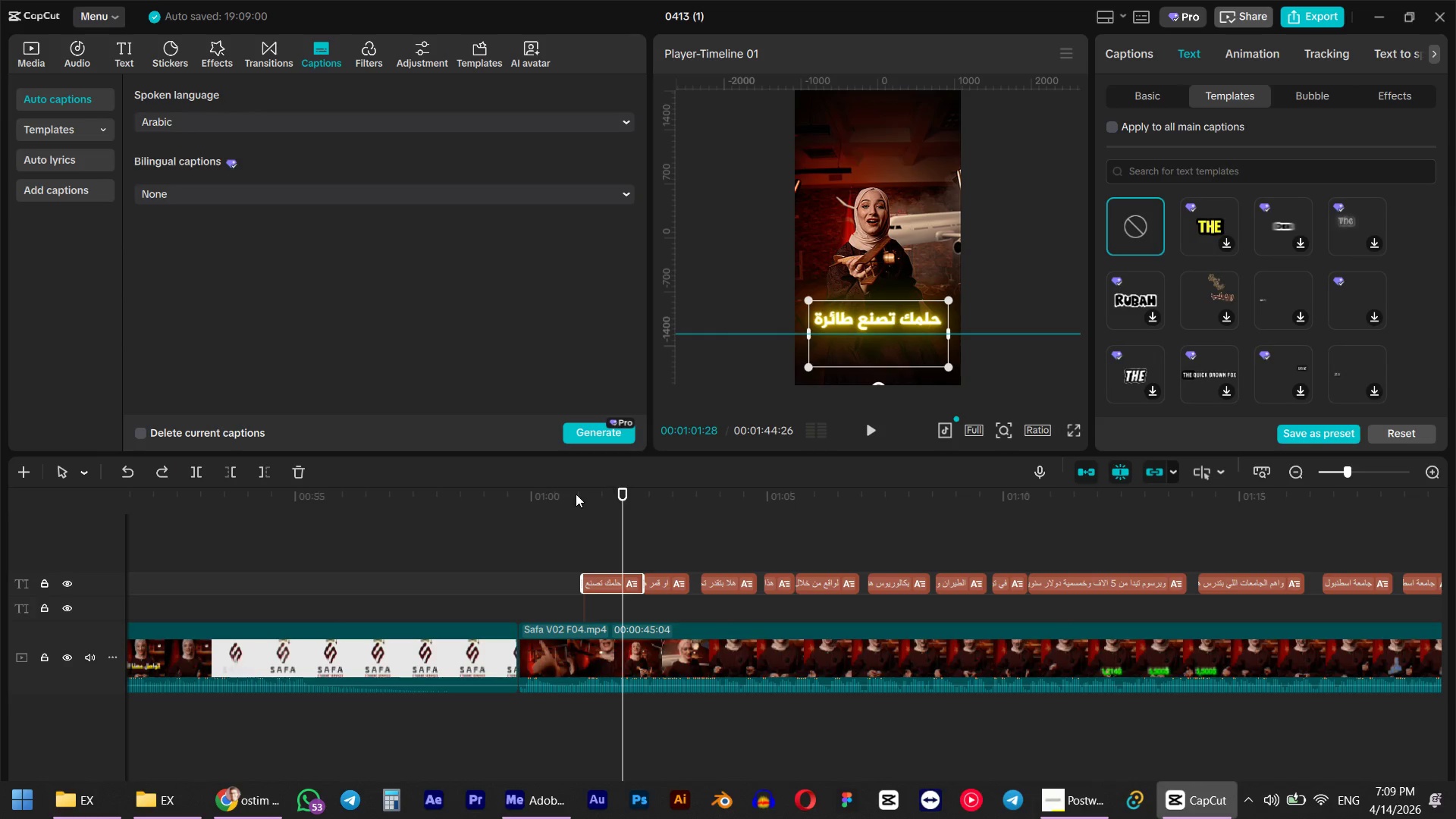 
left_click([570, 513])
 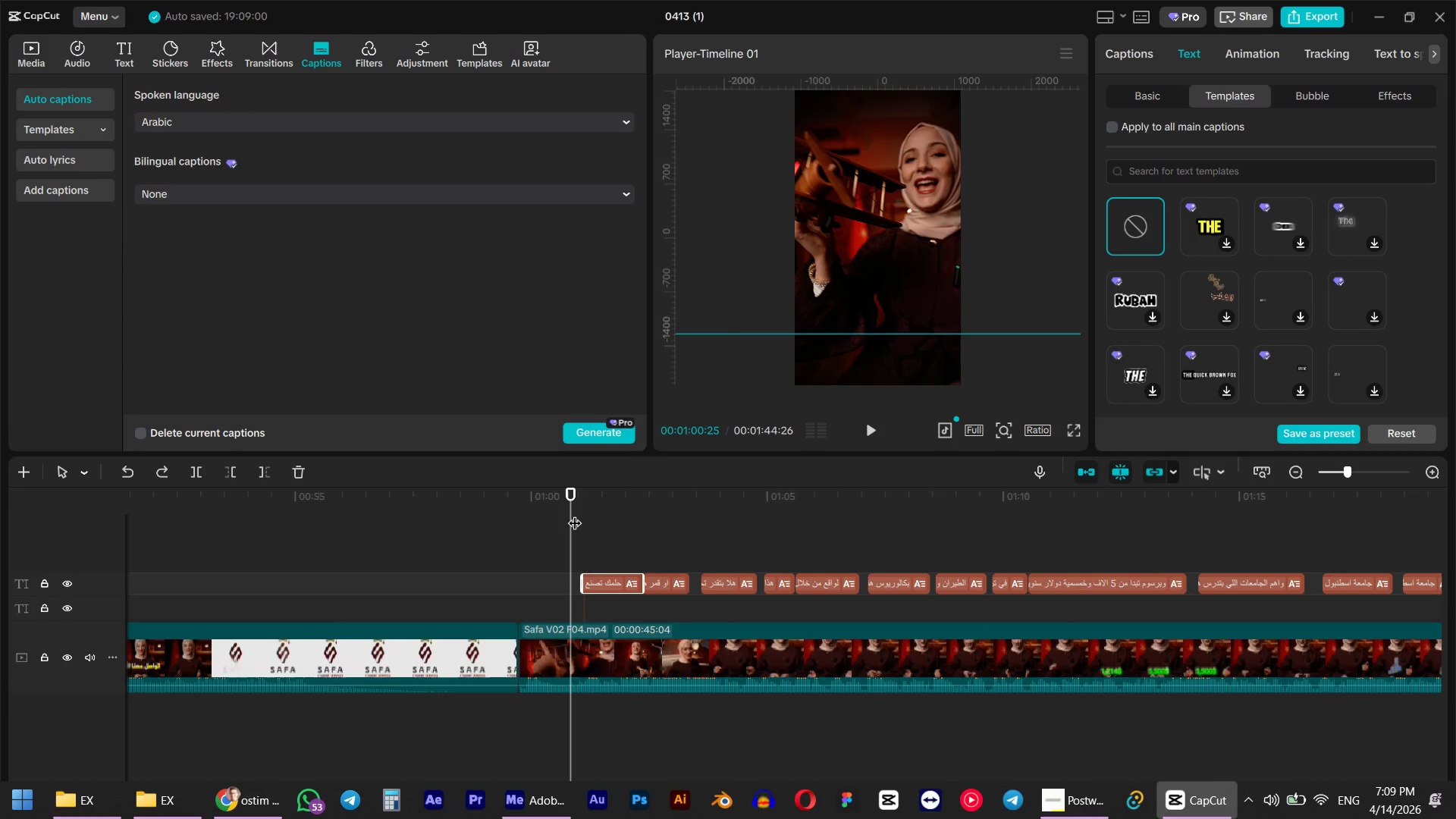 
key(Space)
 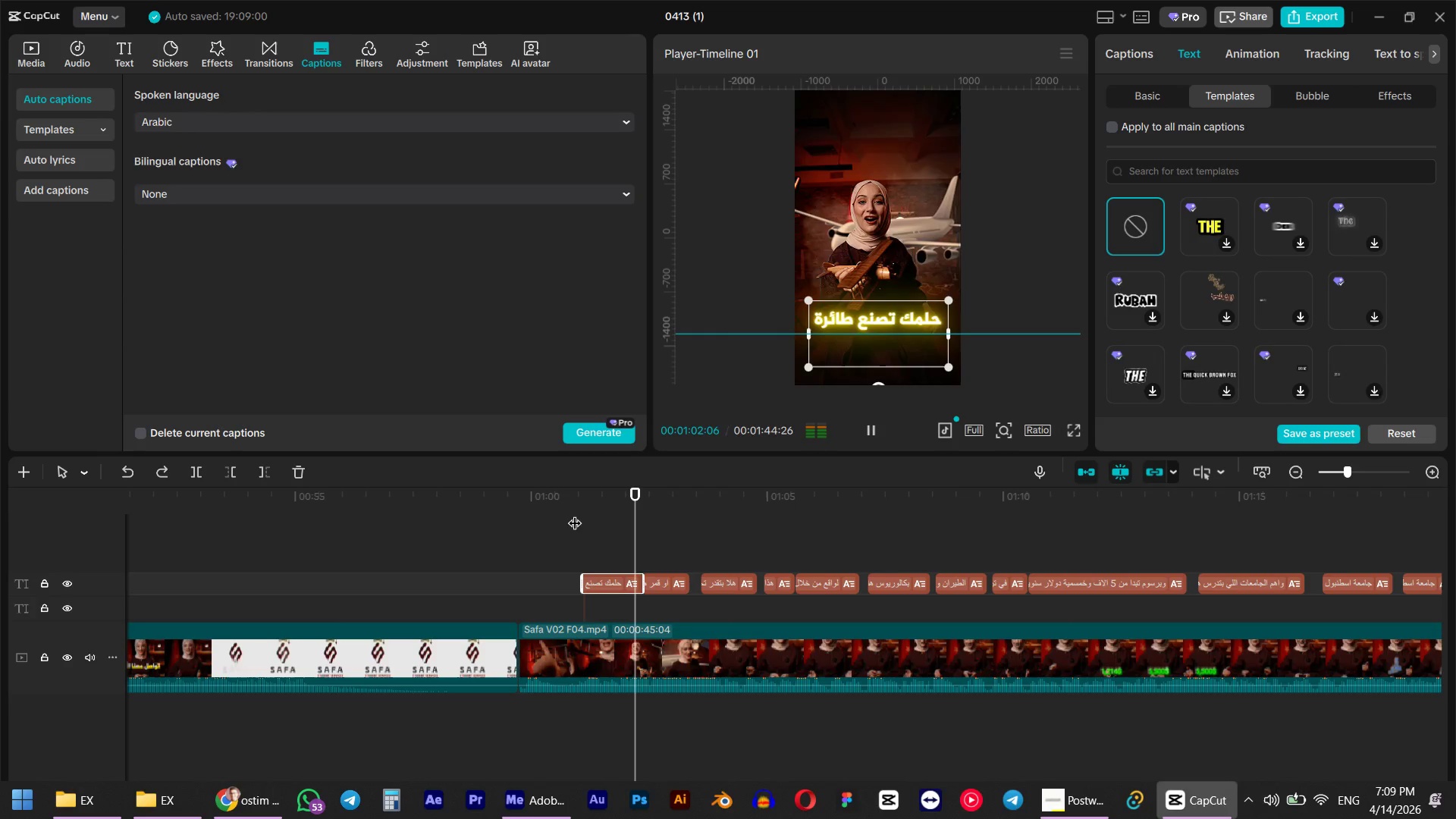 
key(Space)
 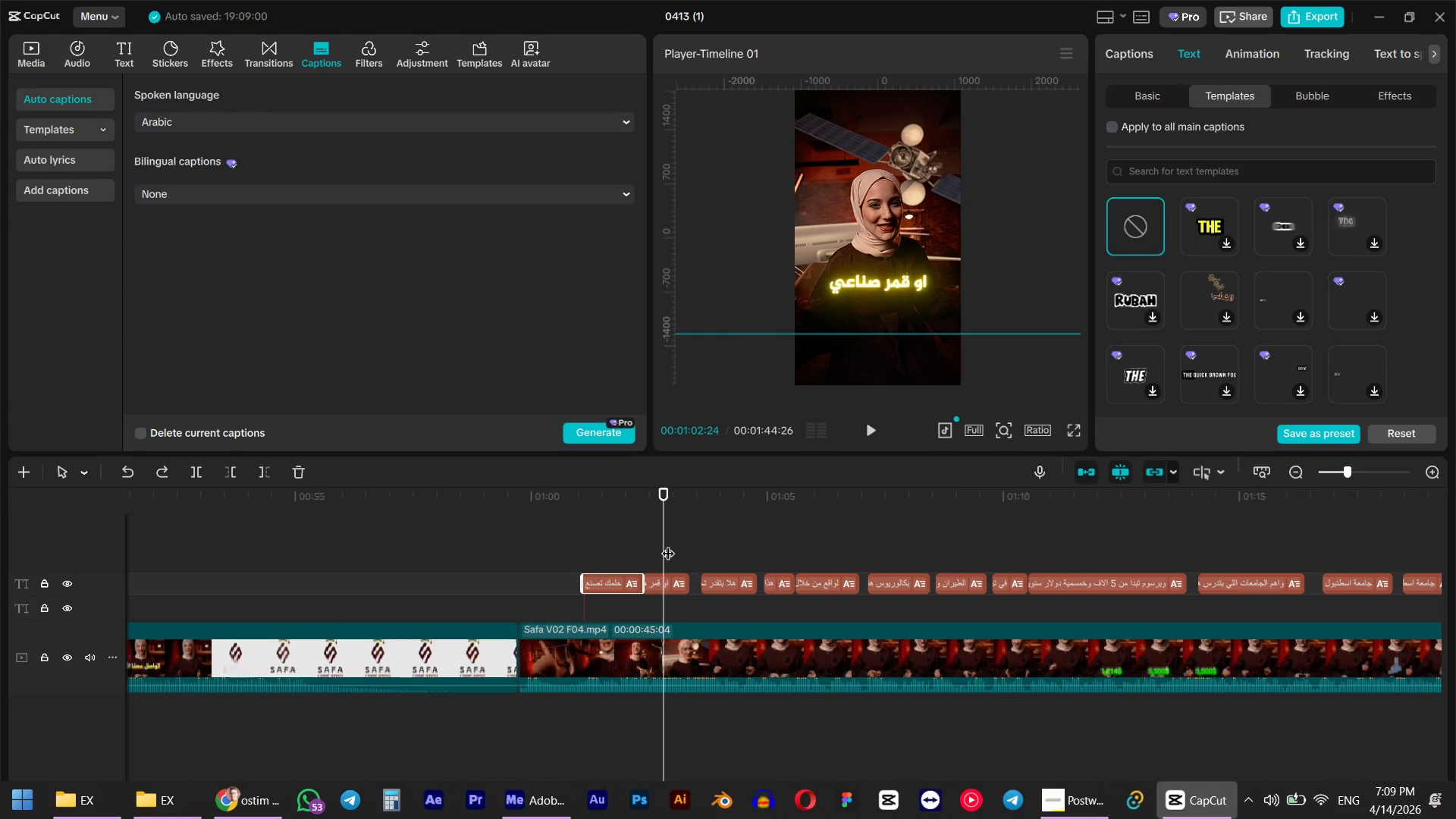 
left_click_drag(start_coordinate=[649, 538], to_coordinate=[673, 585])
 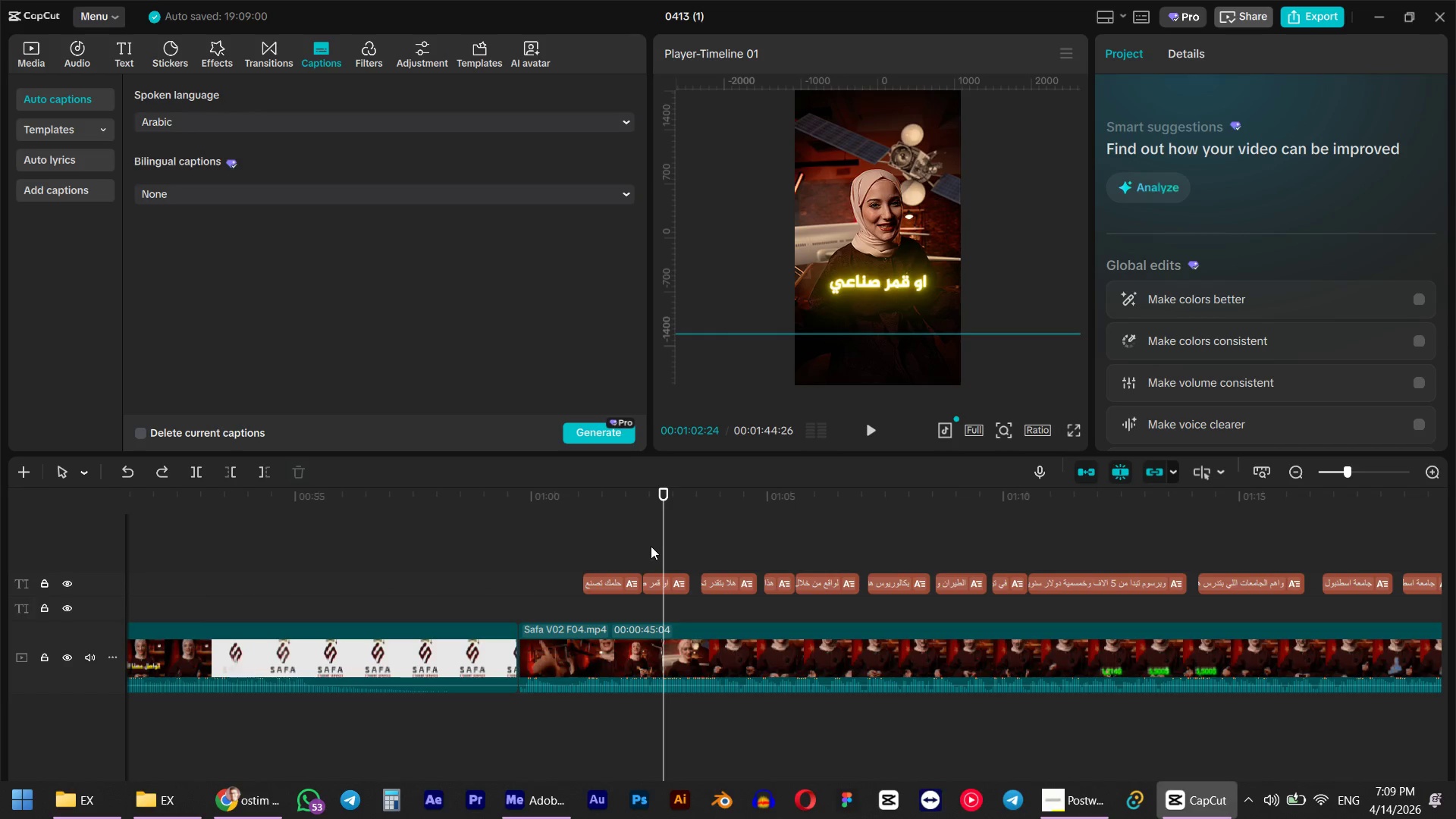 
left_click_drag(start_coordinate=[651, 544], to_coordinate=[1368, 602])
 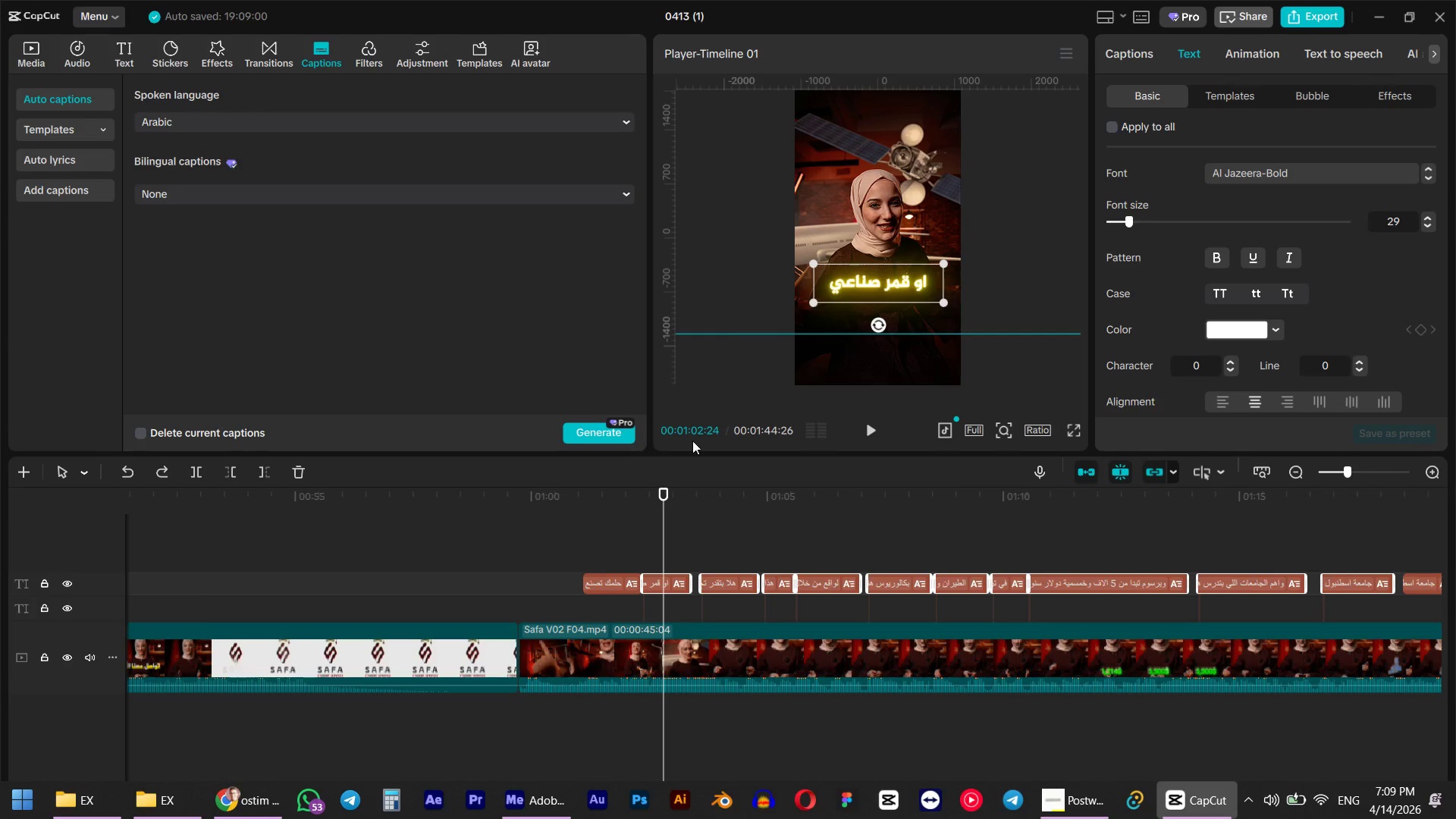 
left_click_drag(start_coordinate=[661, 492], to_coordinate=[824, 501])
 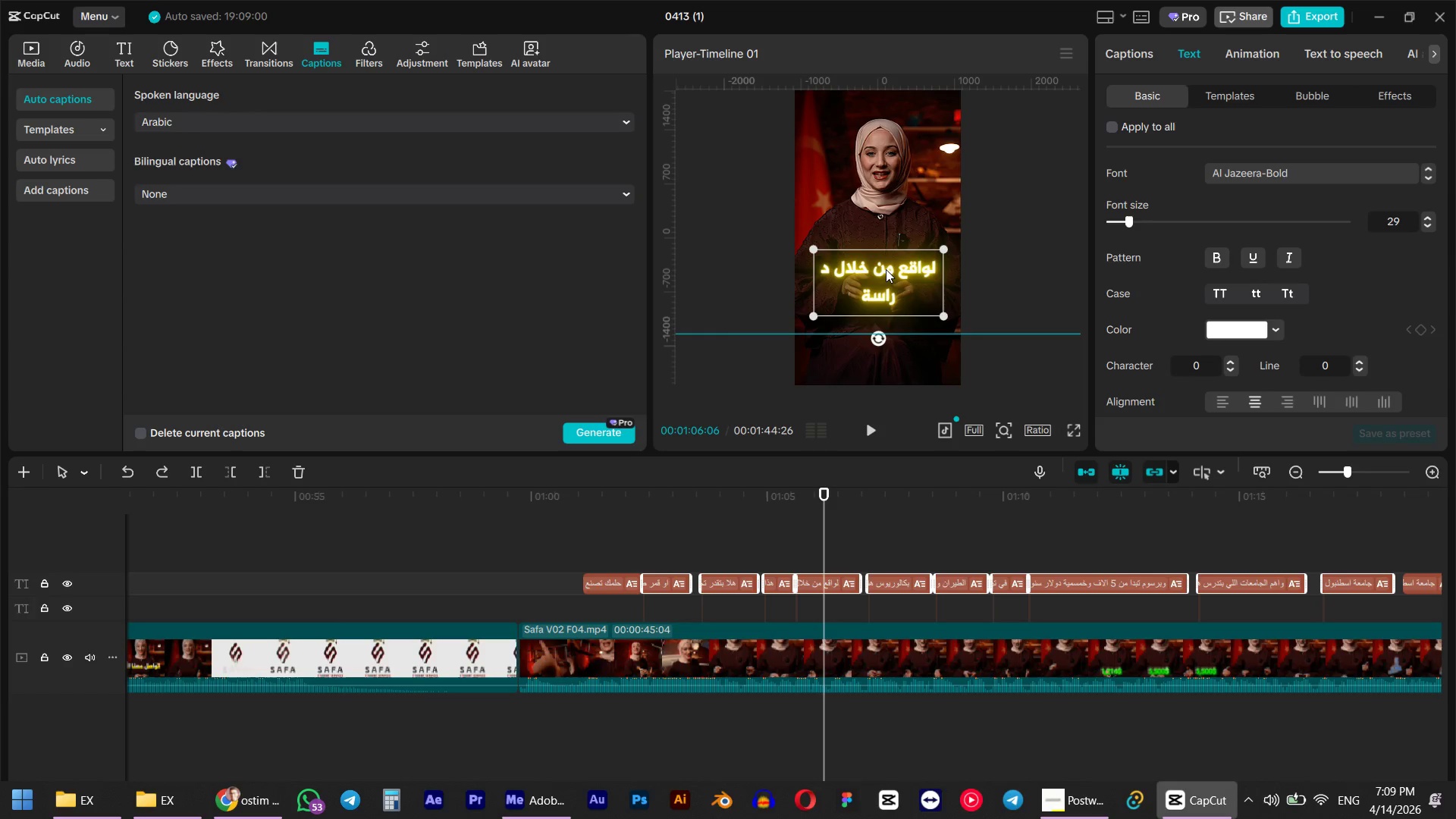 
left_click_drag(start_coordinate=[884, 270], to_coordinate=[884, 304])
 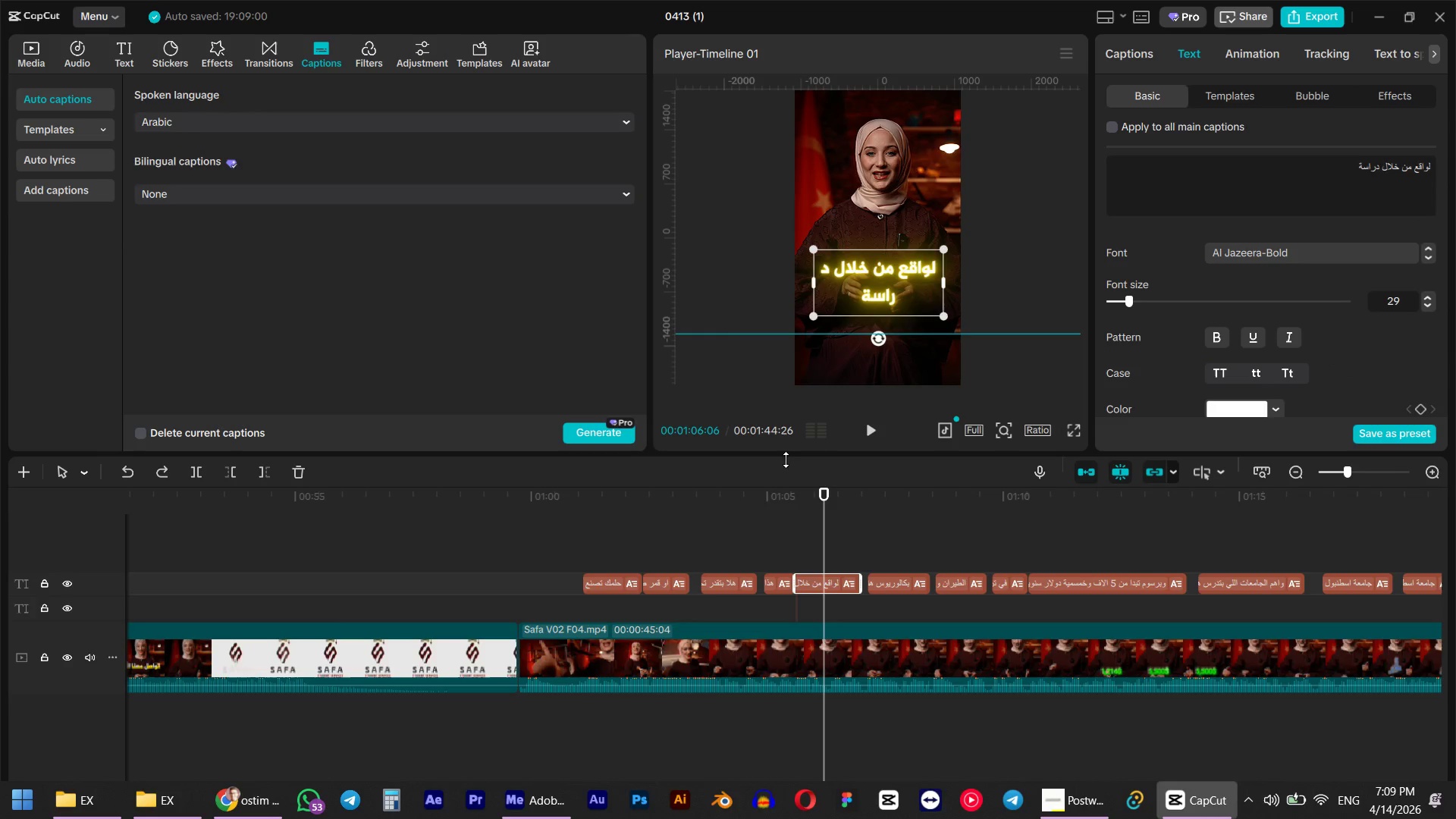 
left_click_drag(start_coordinate=[660, 534], to_coordinate=[1355, 592])
 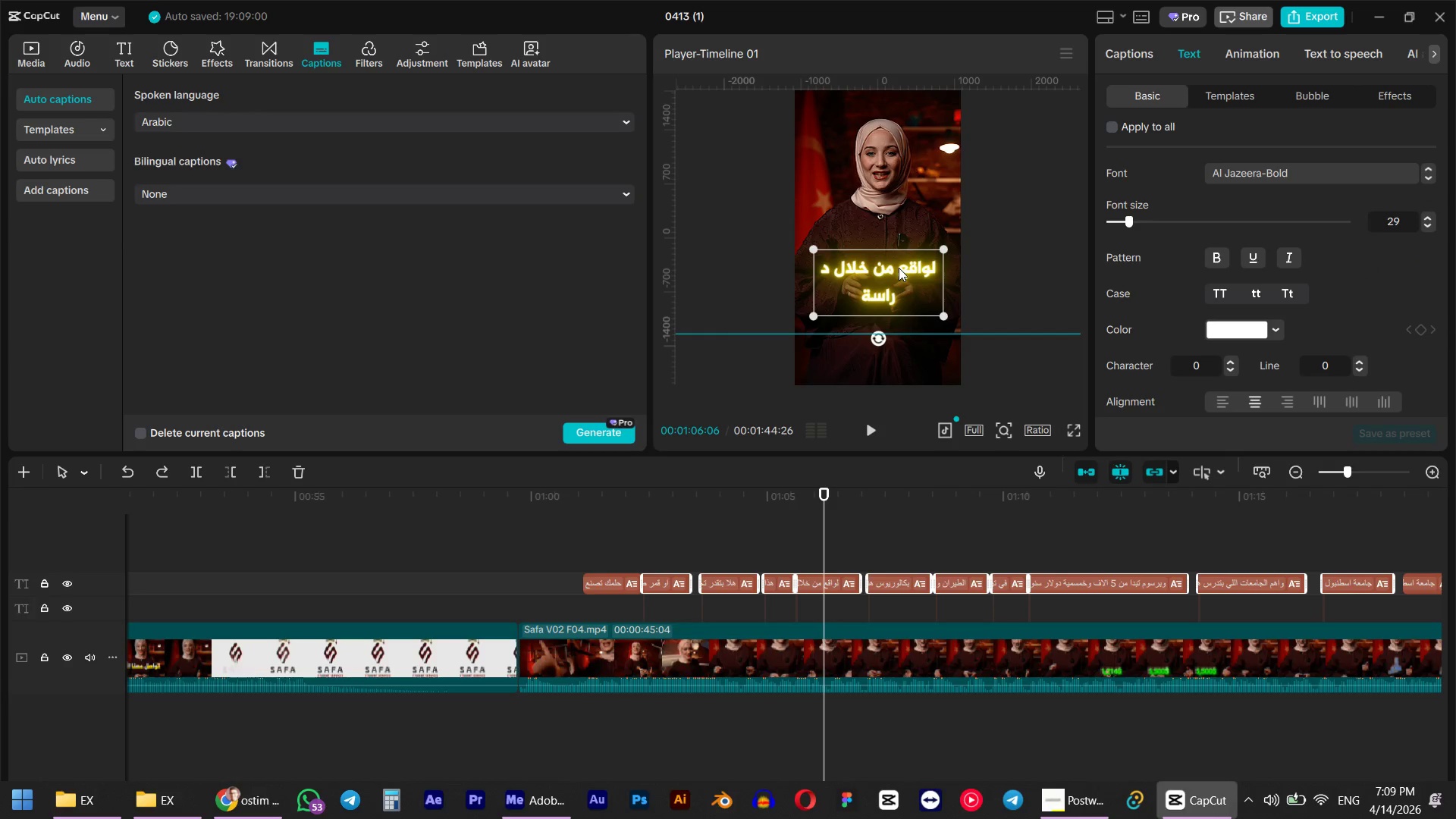 
left_click_drag(start_coordinate=[899, 268], to_coordinate=[895, 324])
 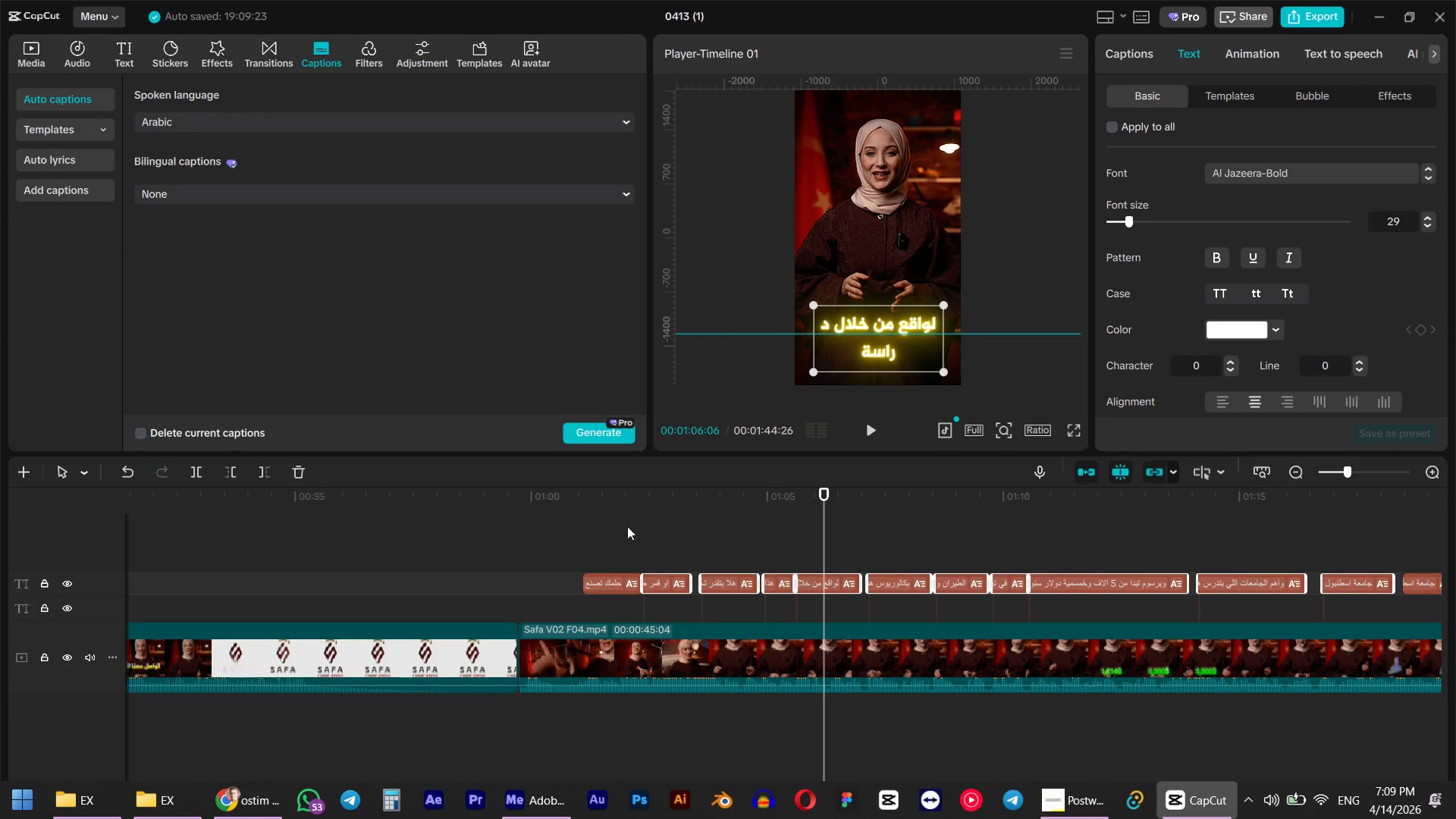 
hold_key(key=ShiftLeft, duration=1.64)
 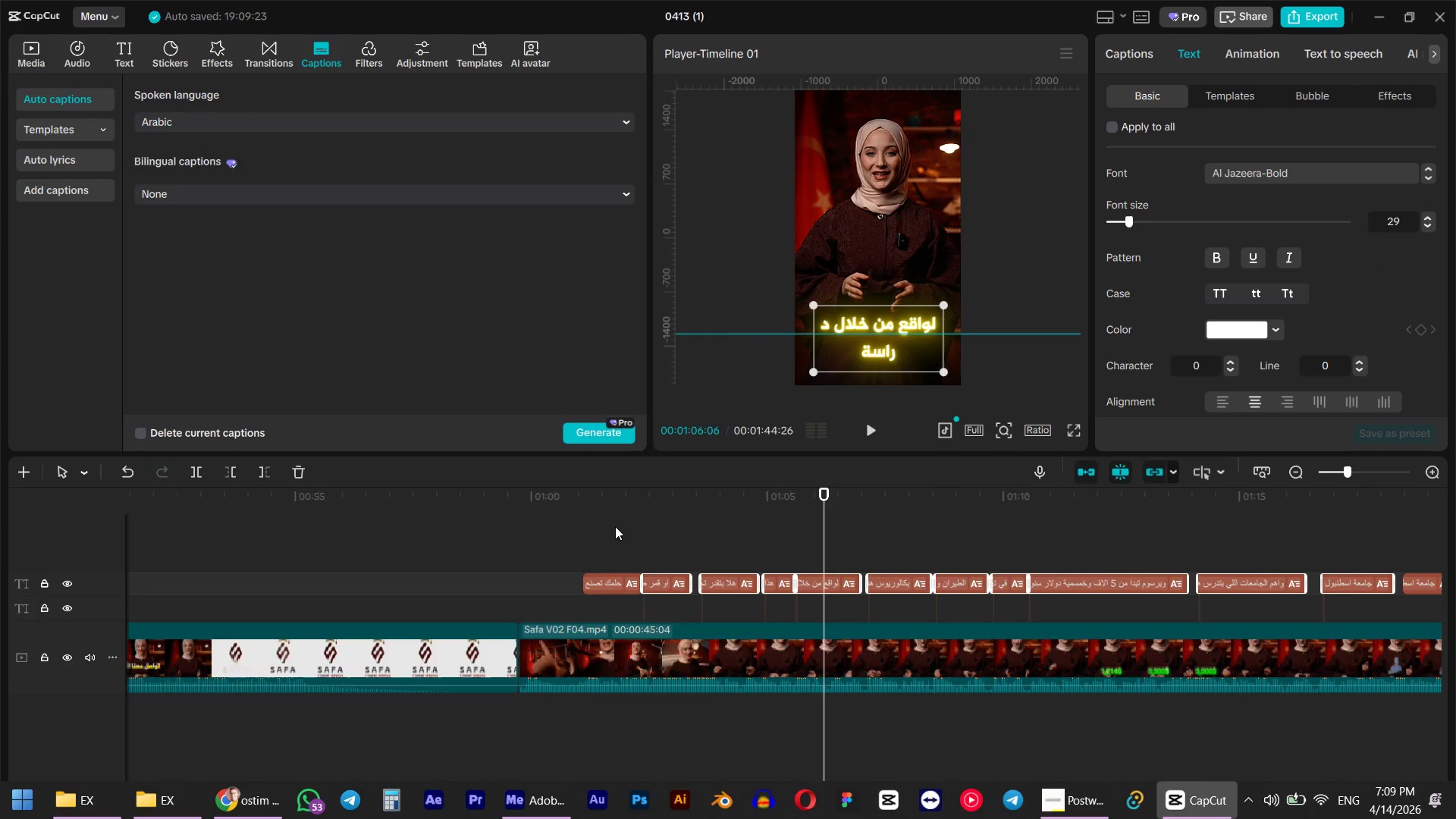 
left_click([607, 504])
 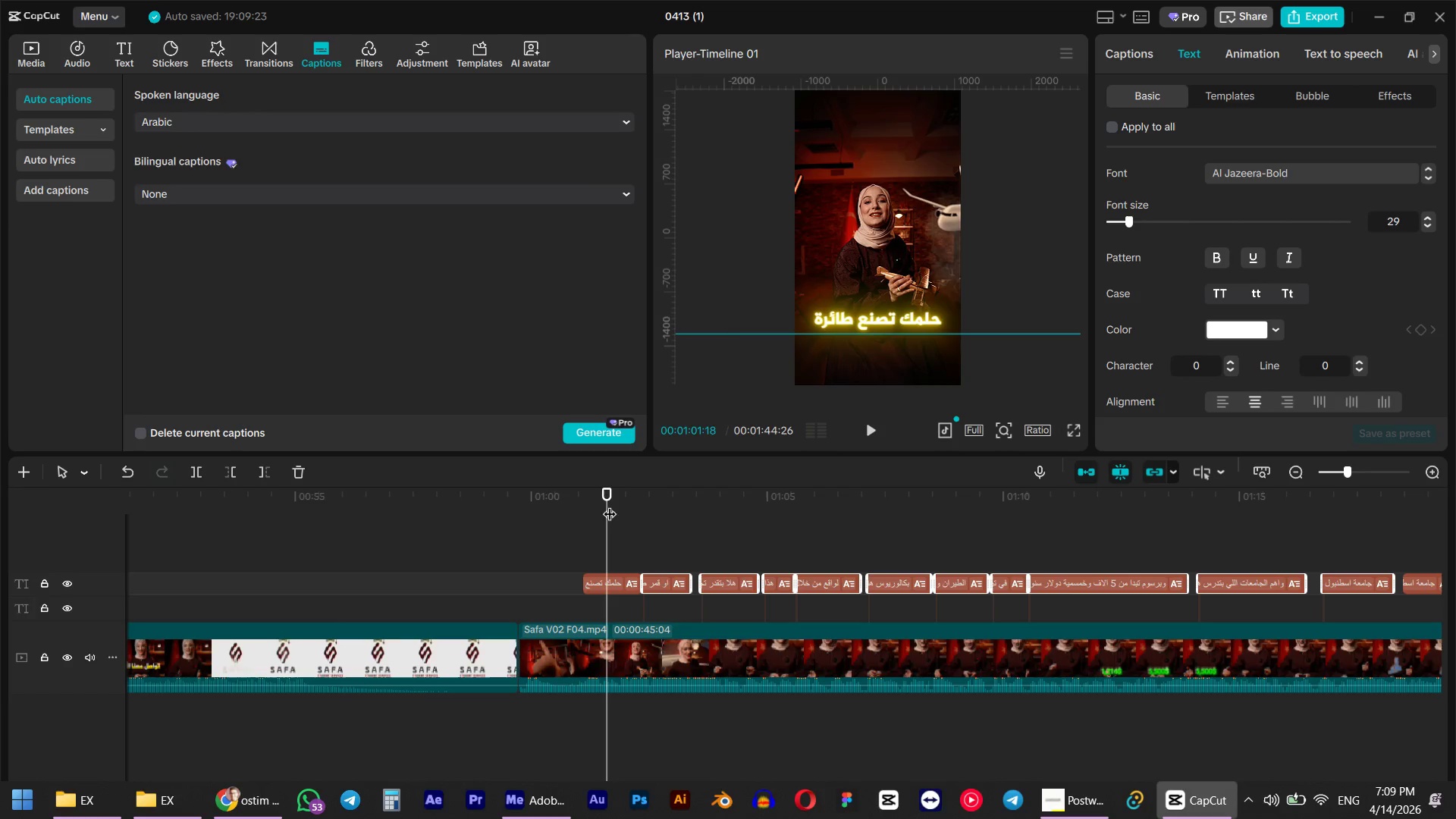 
key(Space)
 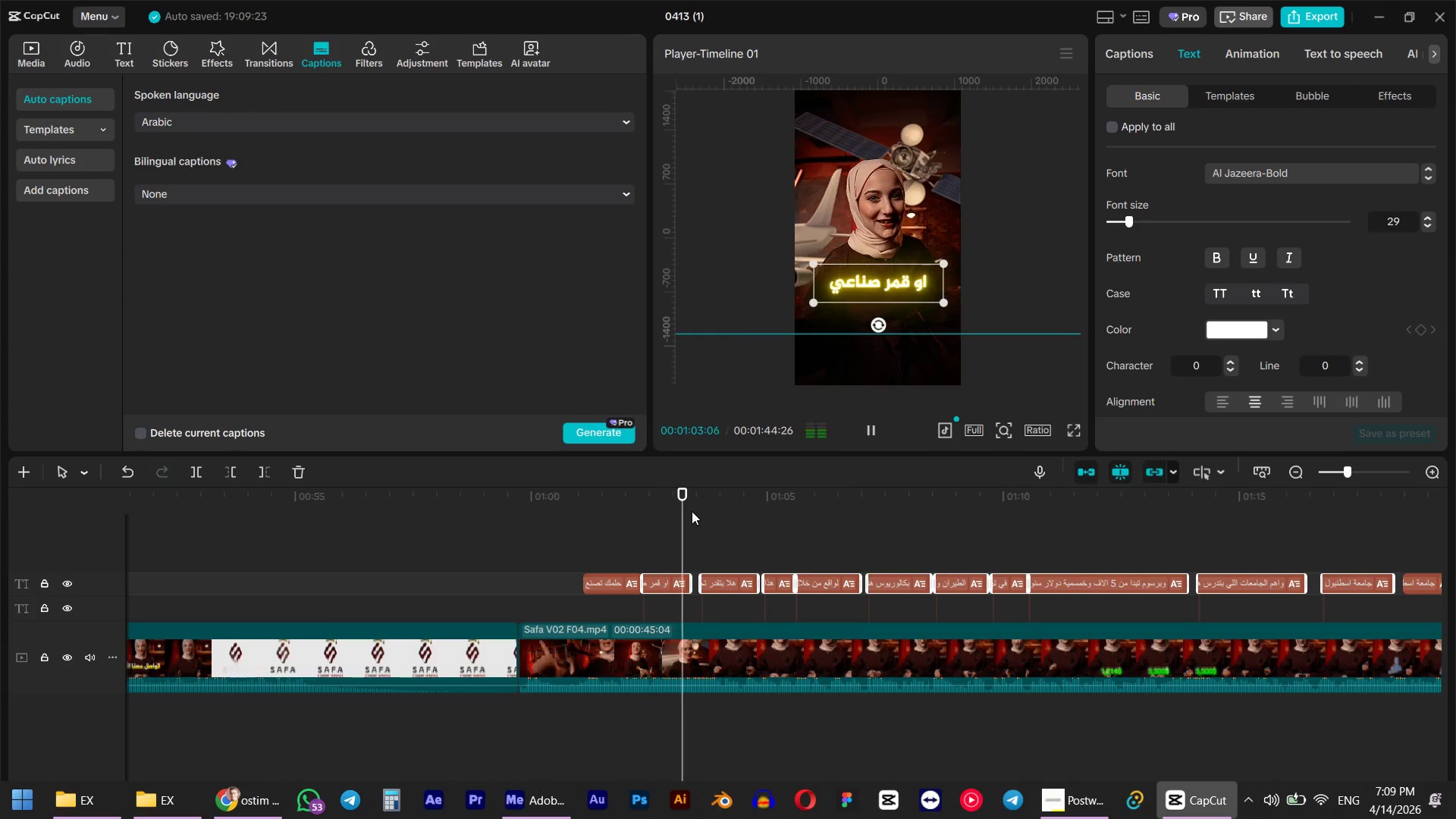 
key(Space)
 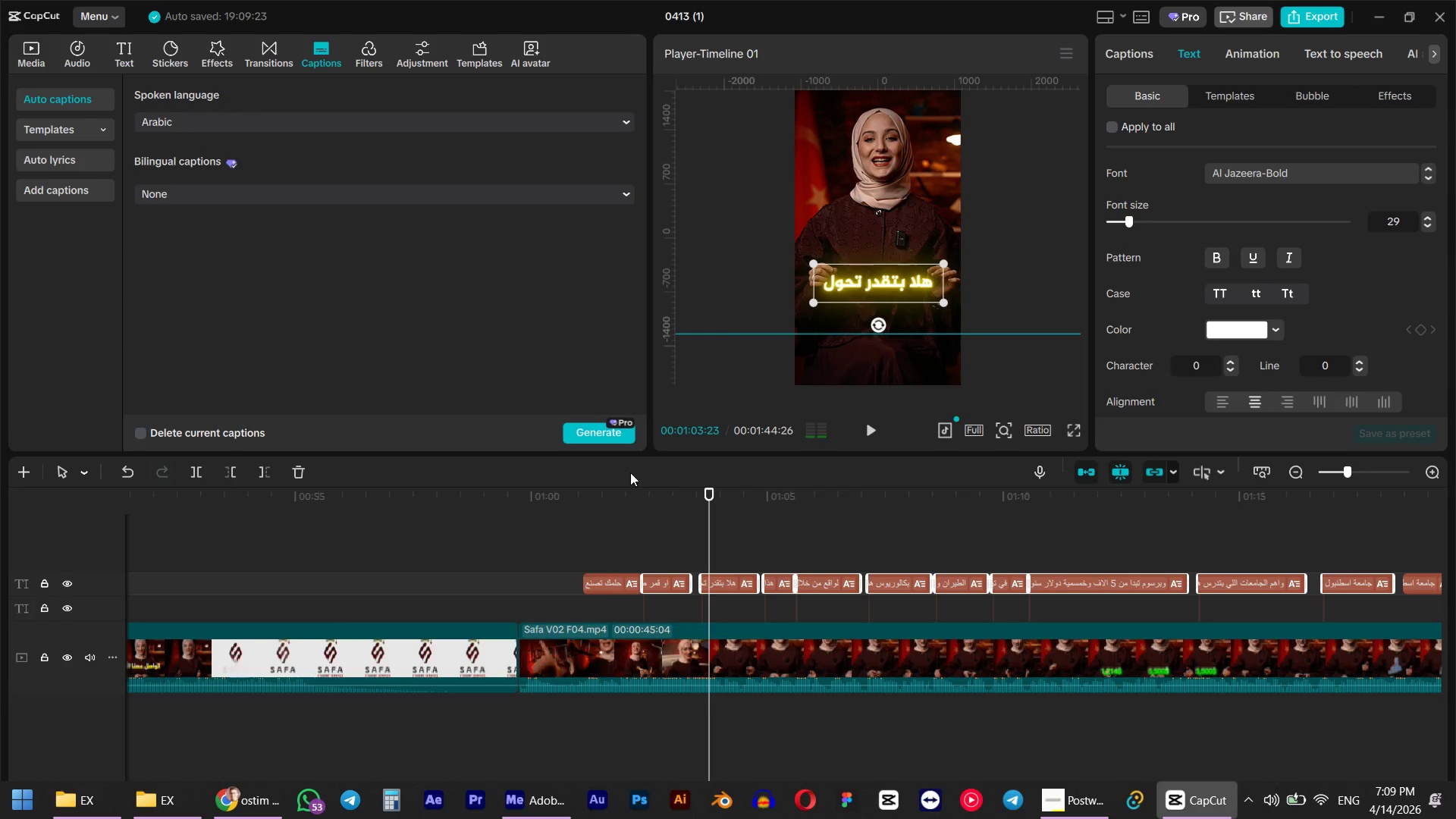 
left_click([611, 486])
 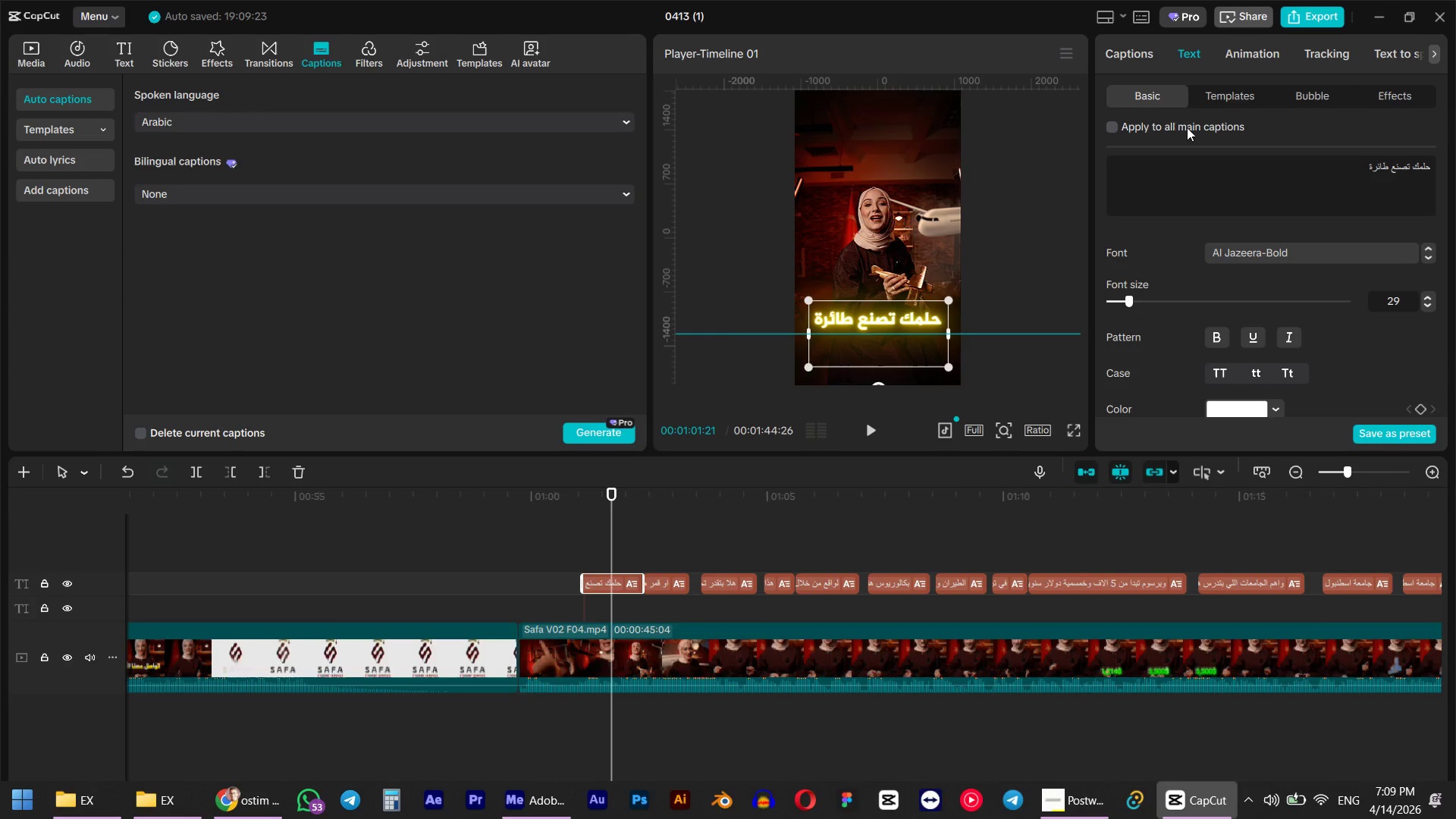 
left_click([1111, 133])
 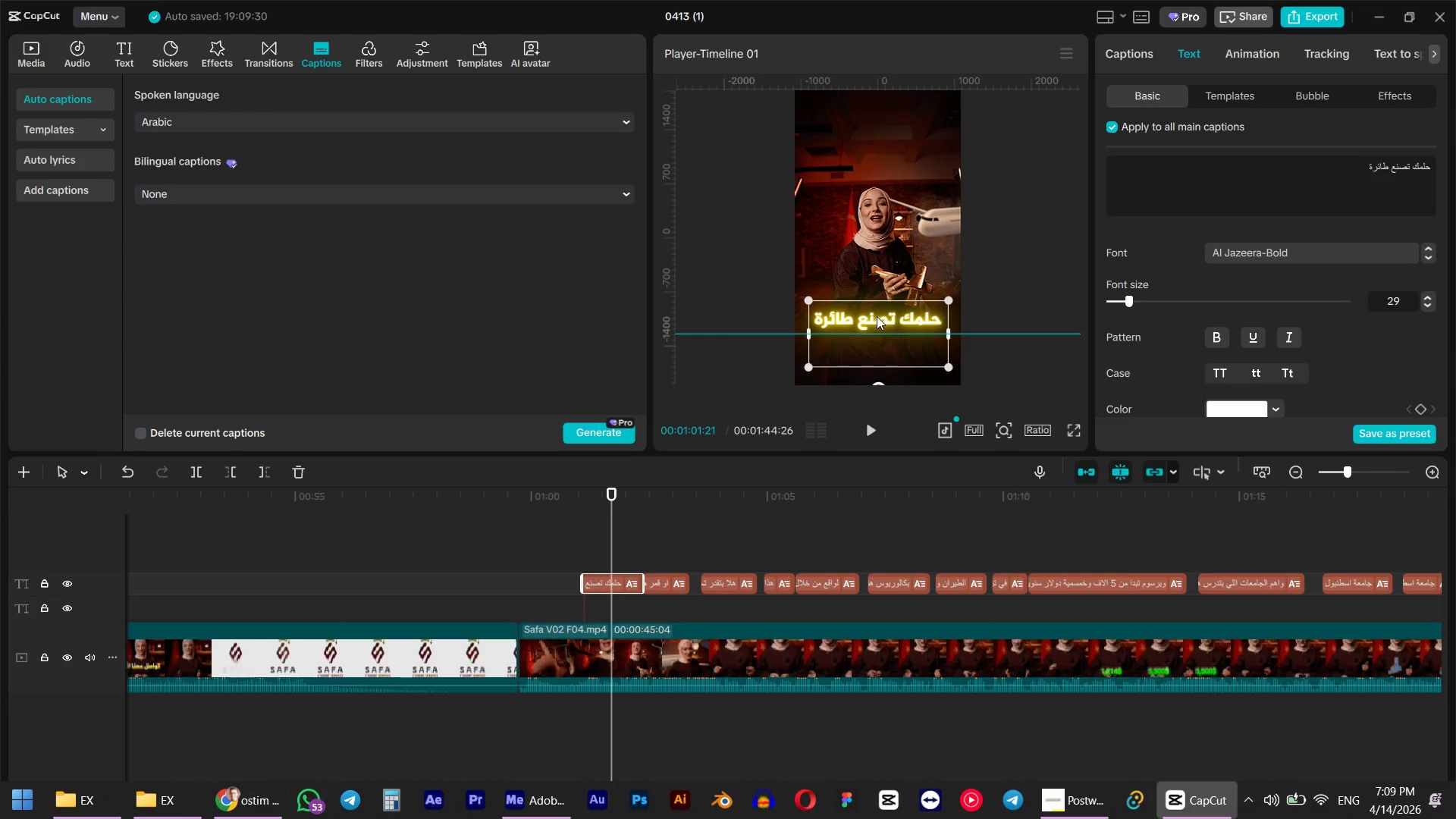 
left_click_drag(start_coordinate=[874, 319], to_coordinate=[874, 324])
 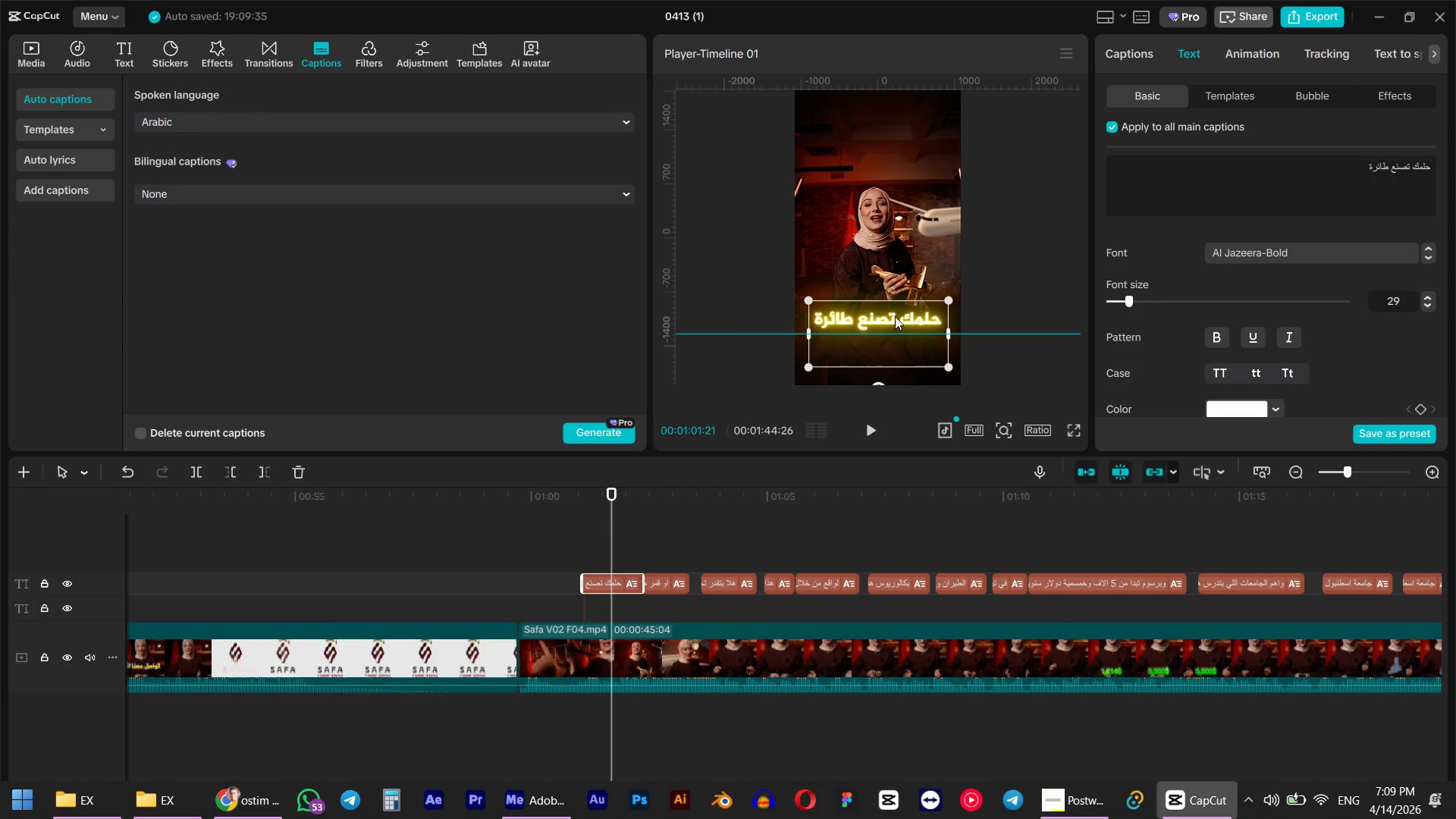 
left_click_drag(start_coordinate=[895, 315], to_coordinate=[892, 323])
 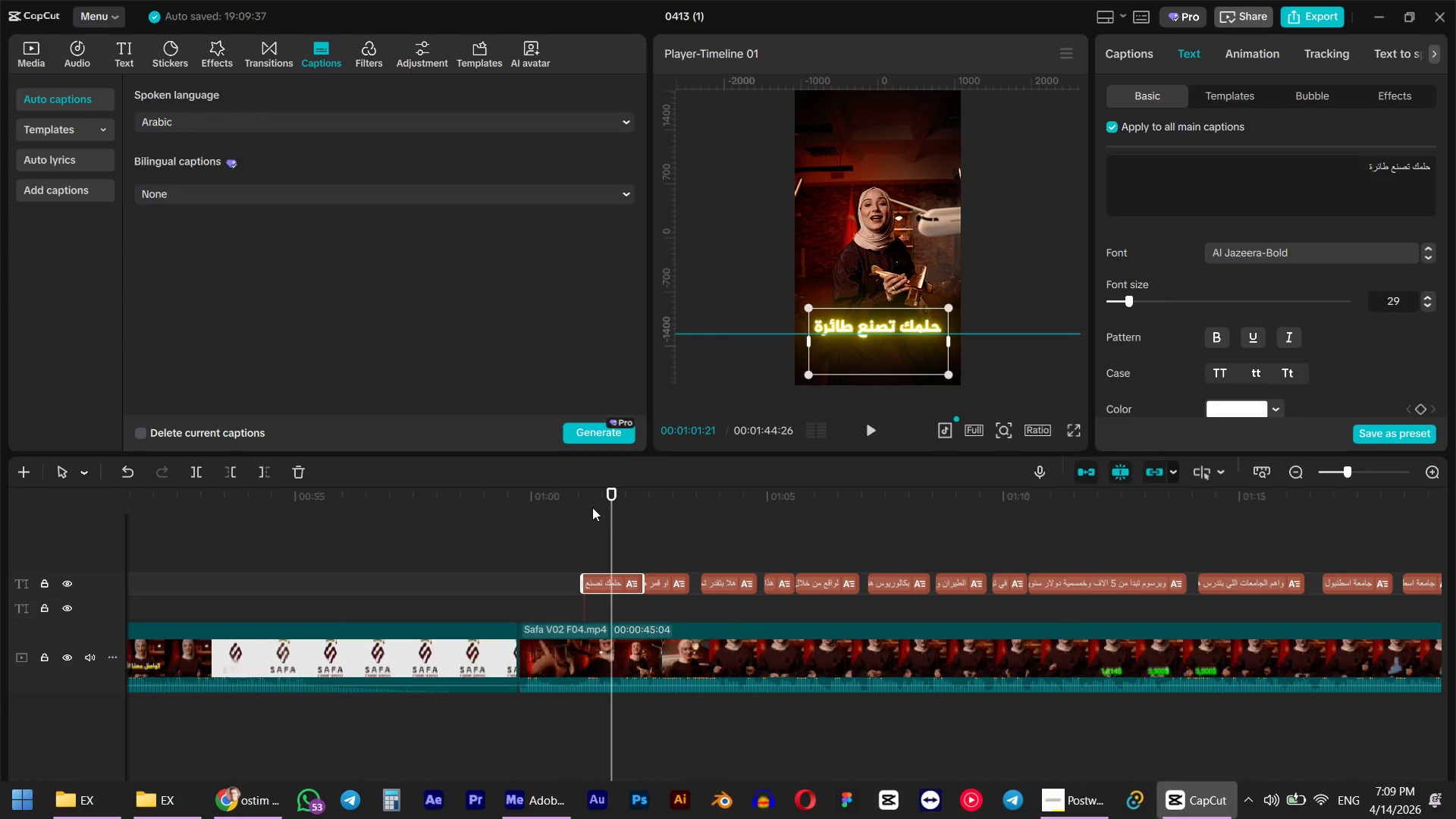 
left_click([590, 503])
 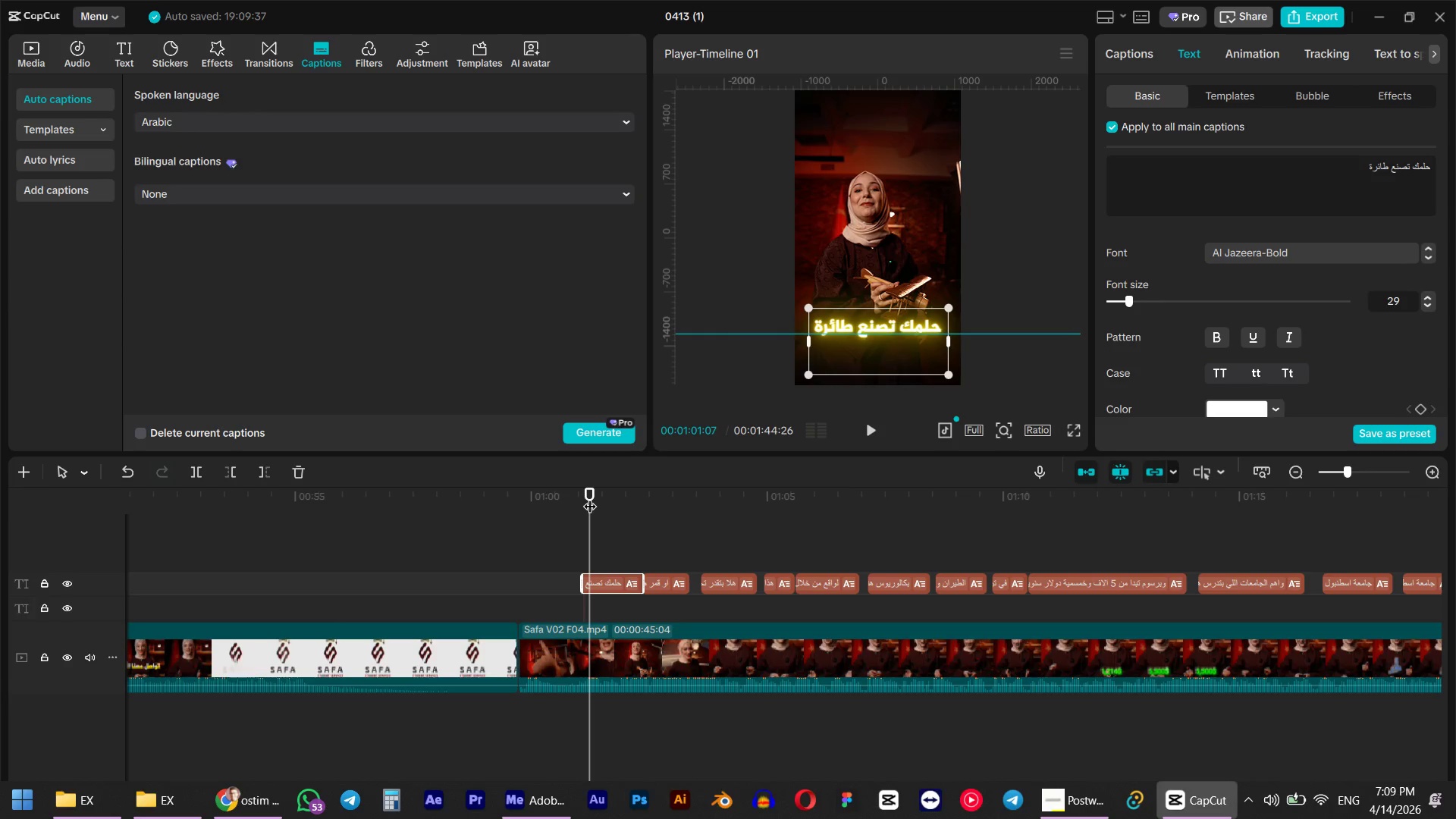 
key(Space)
 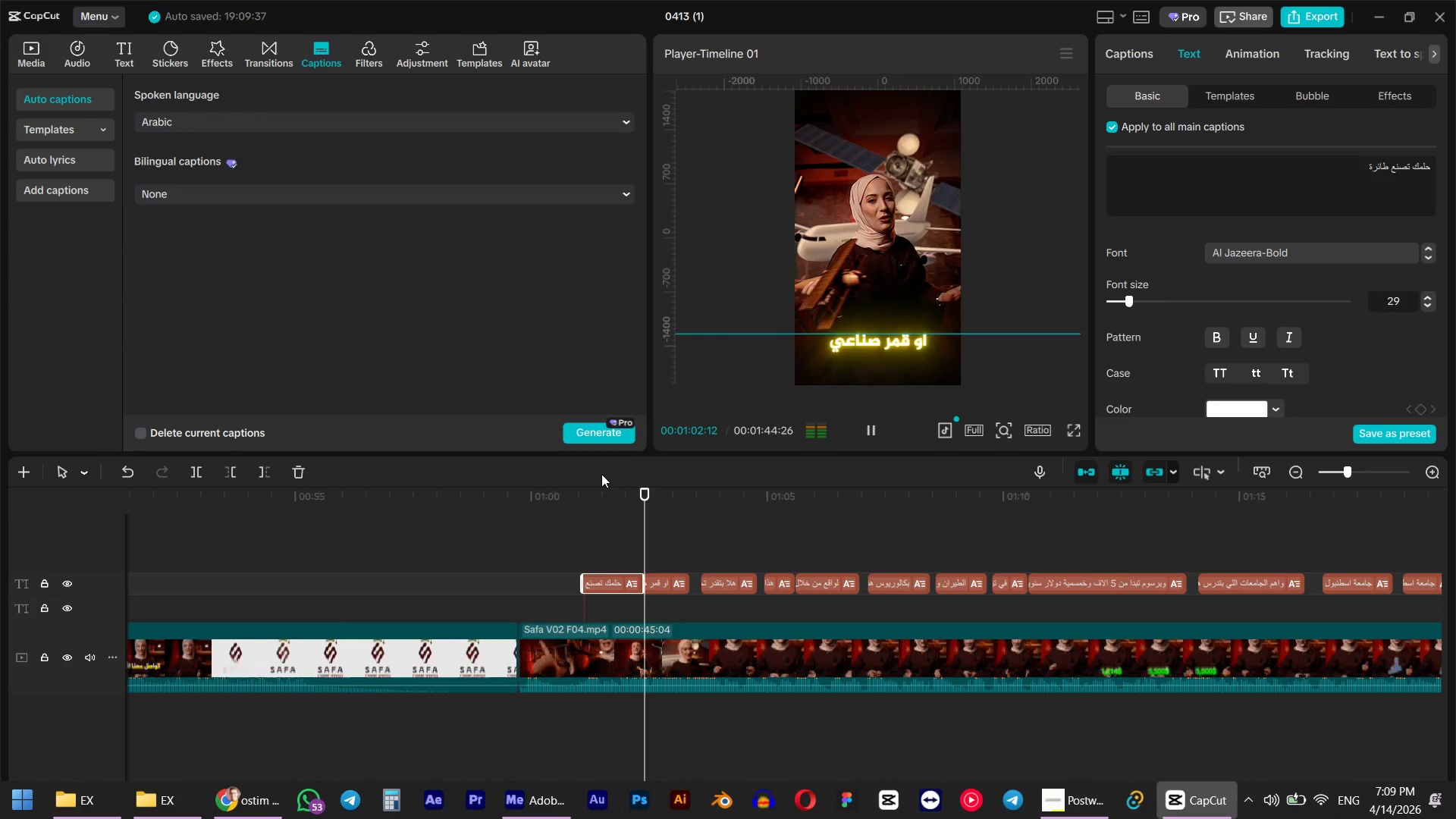 
key(Space)
 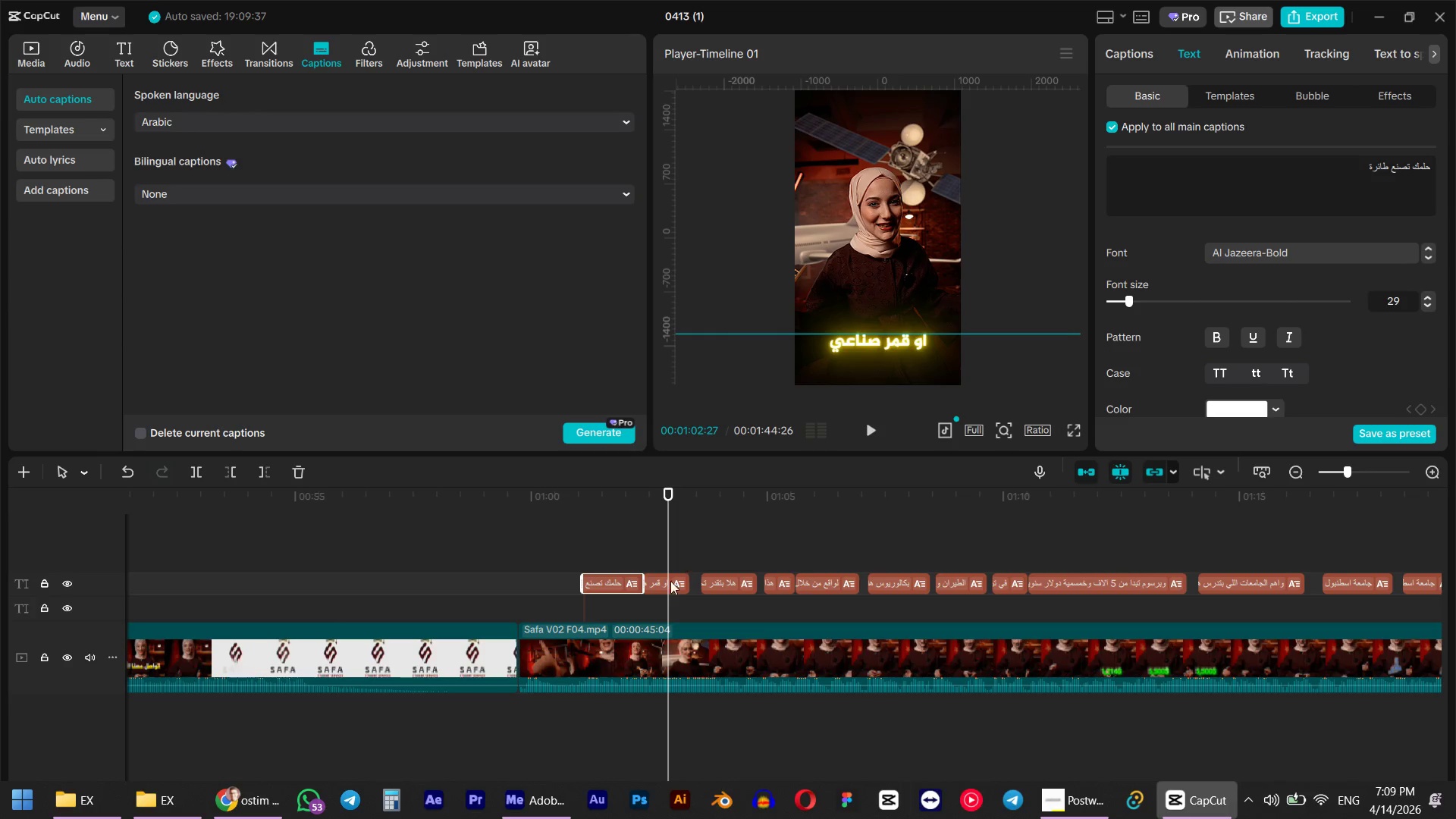 
left_click([664, 589])
 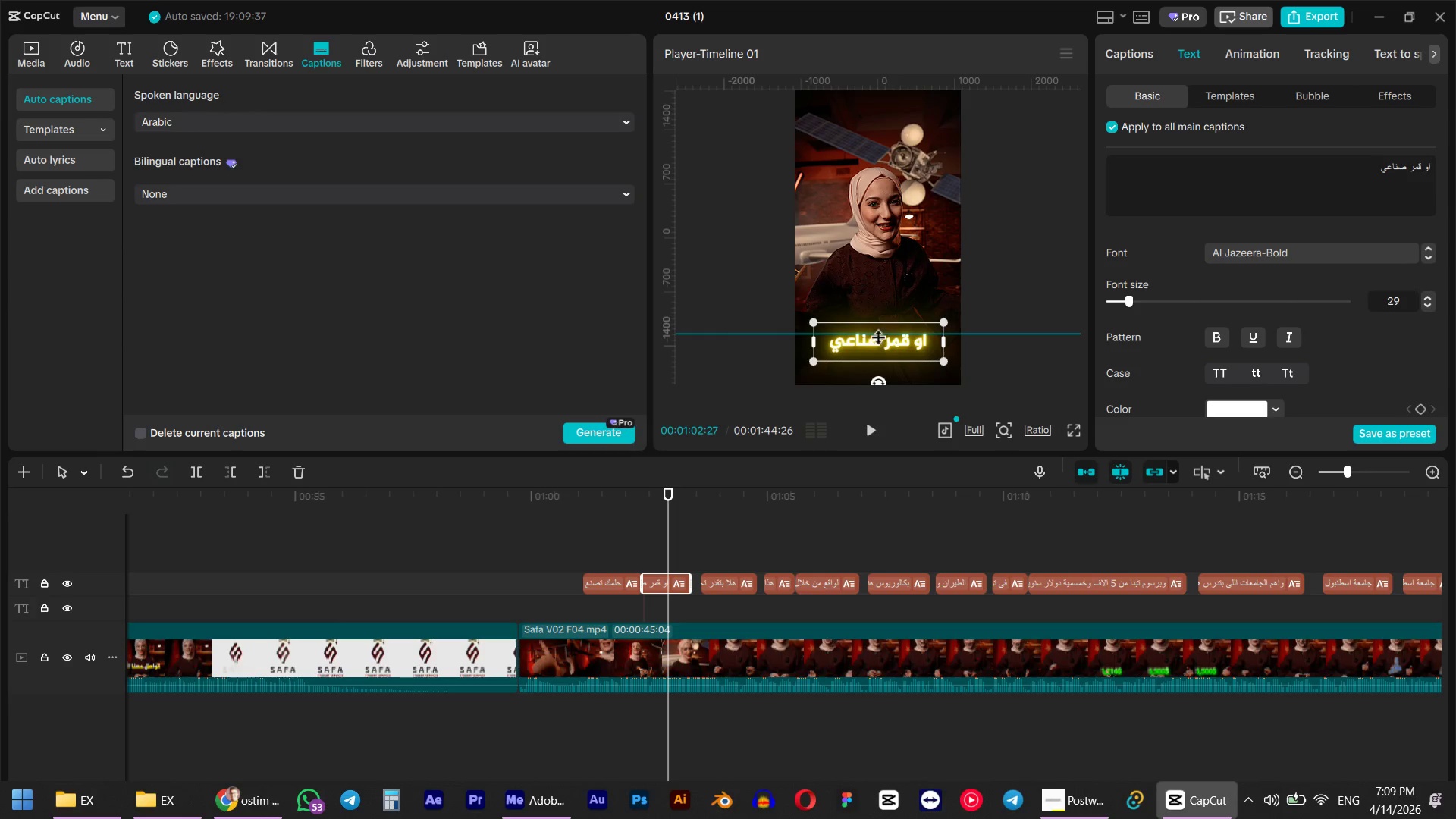 
left_click_drag(start_coordinate=[881, 347], to_coordinate=[883, 331])
 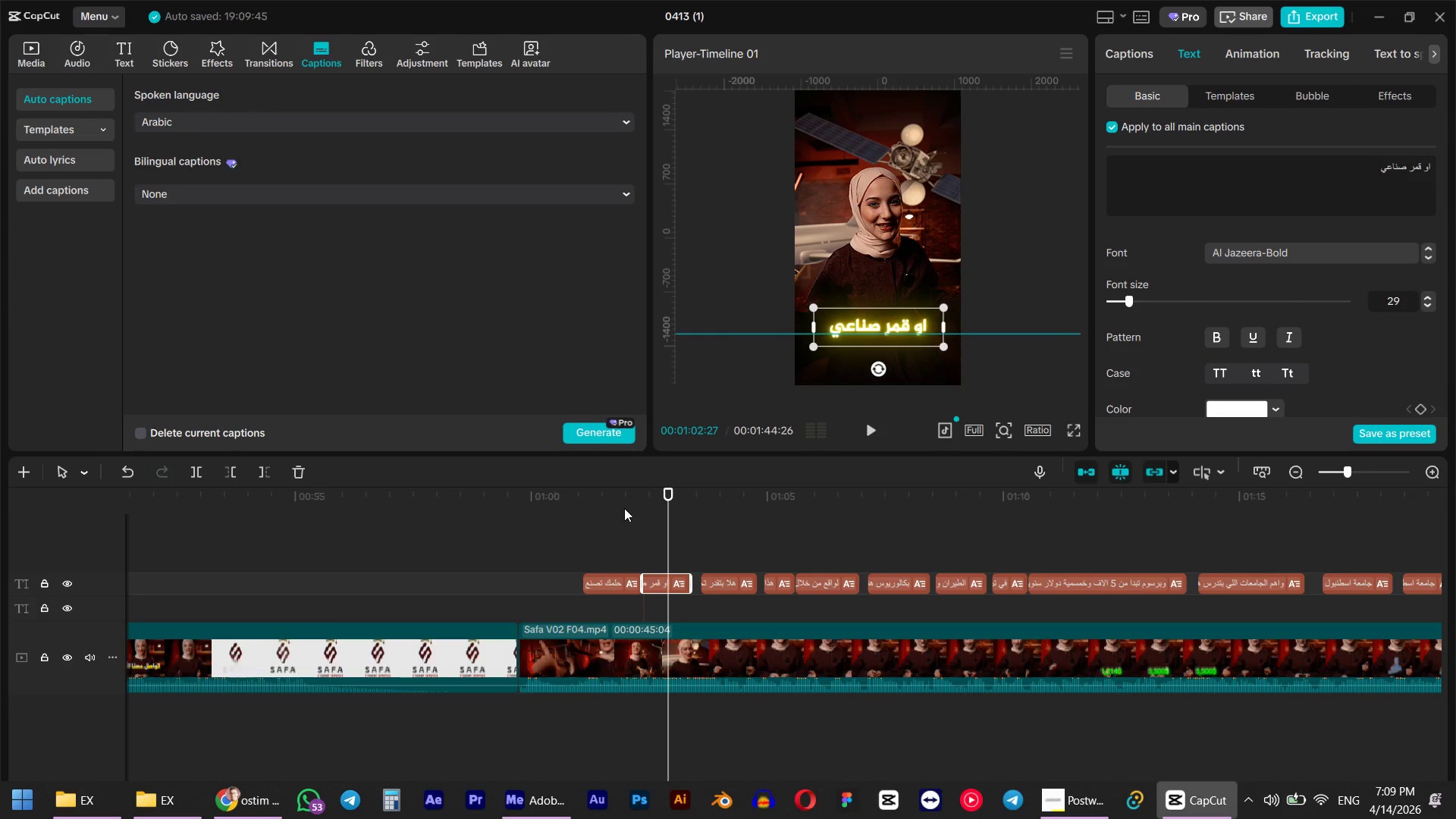 
left_click([596, 508])
 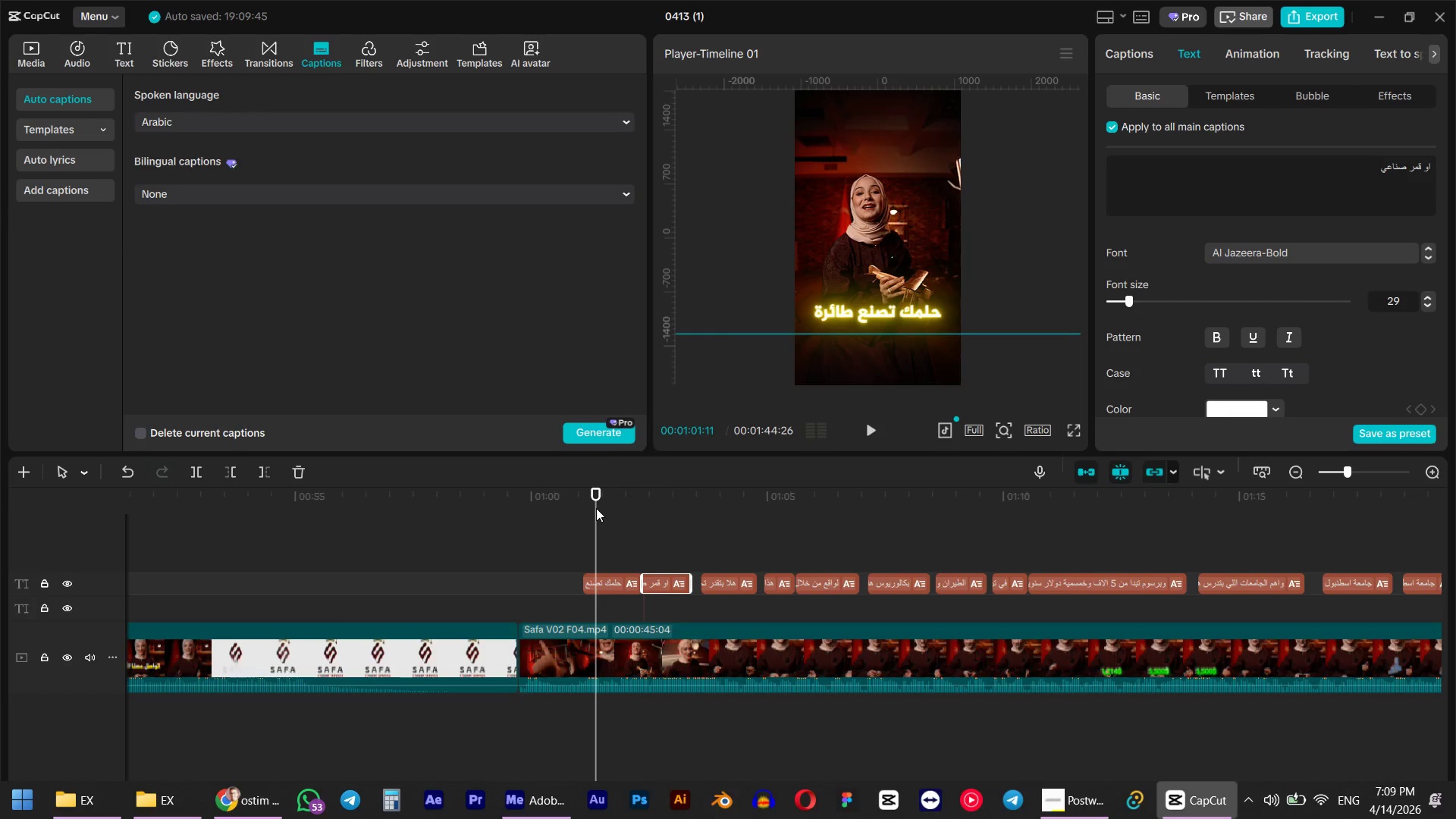 
key(Space)
 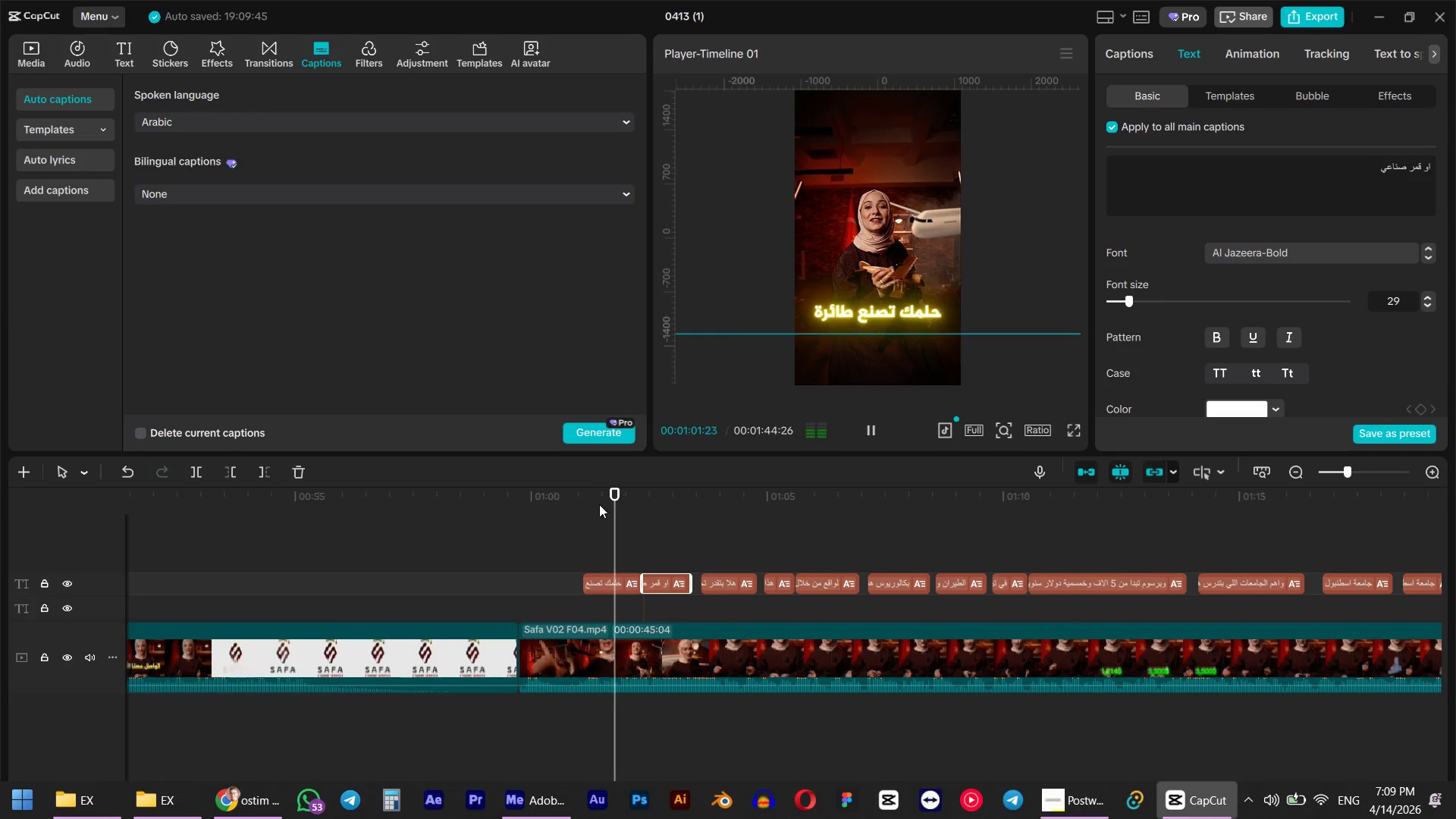 
key(Space)
 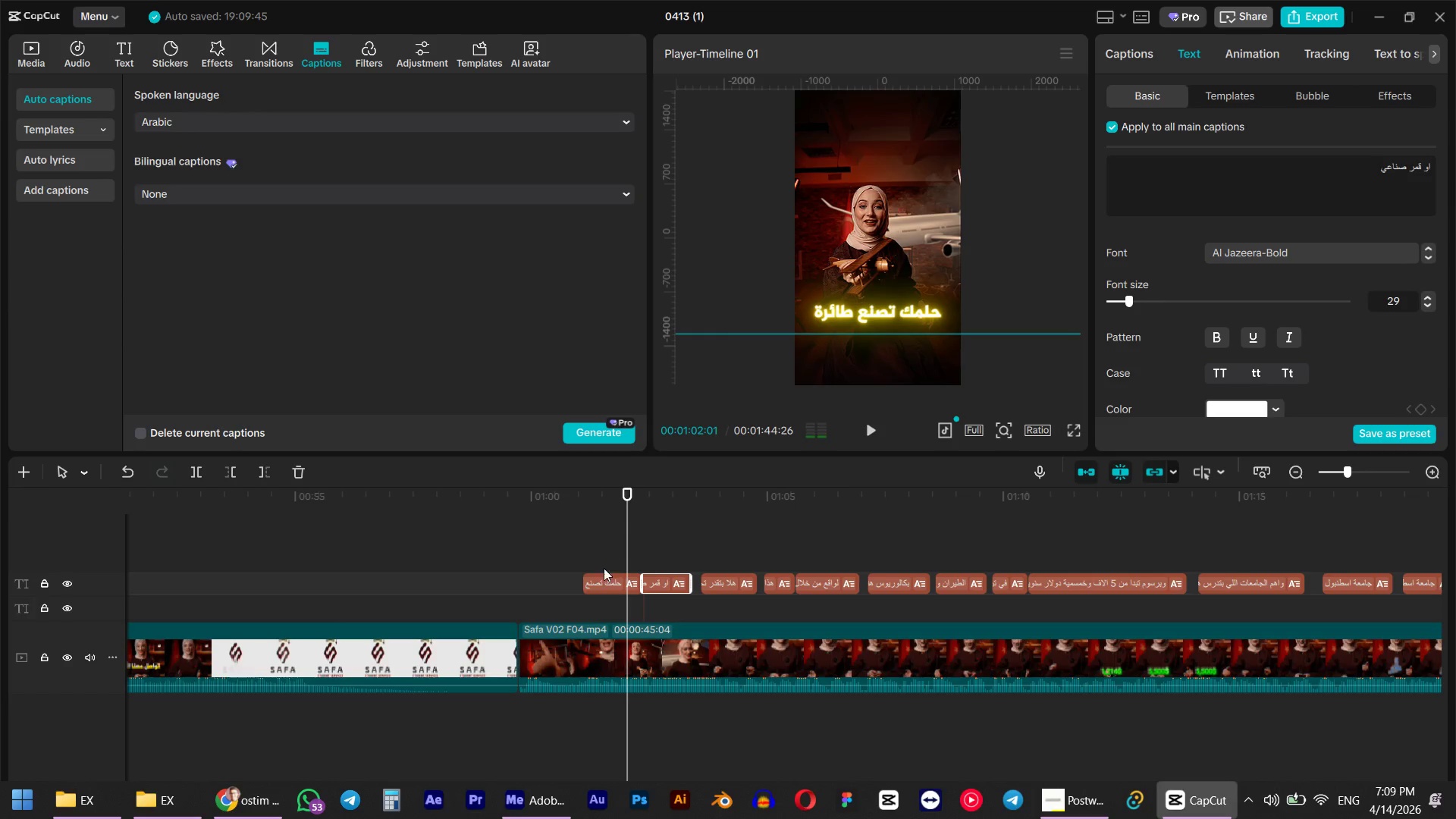 
left_click([604, 590])
 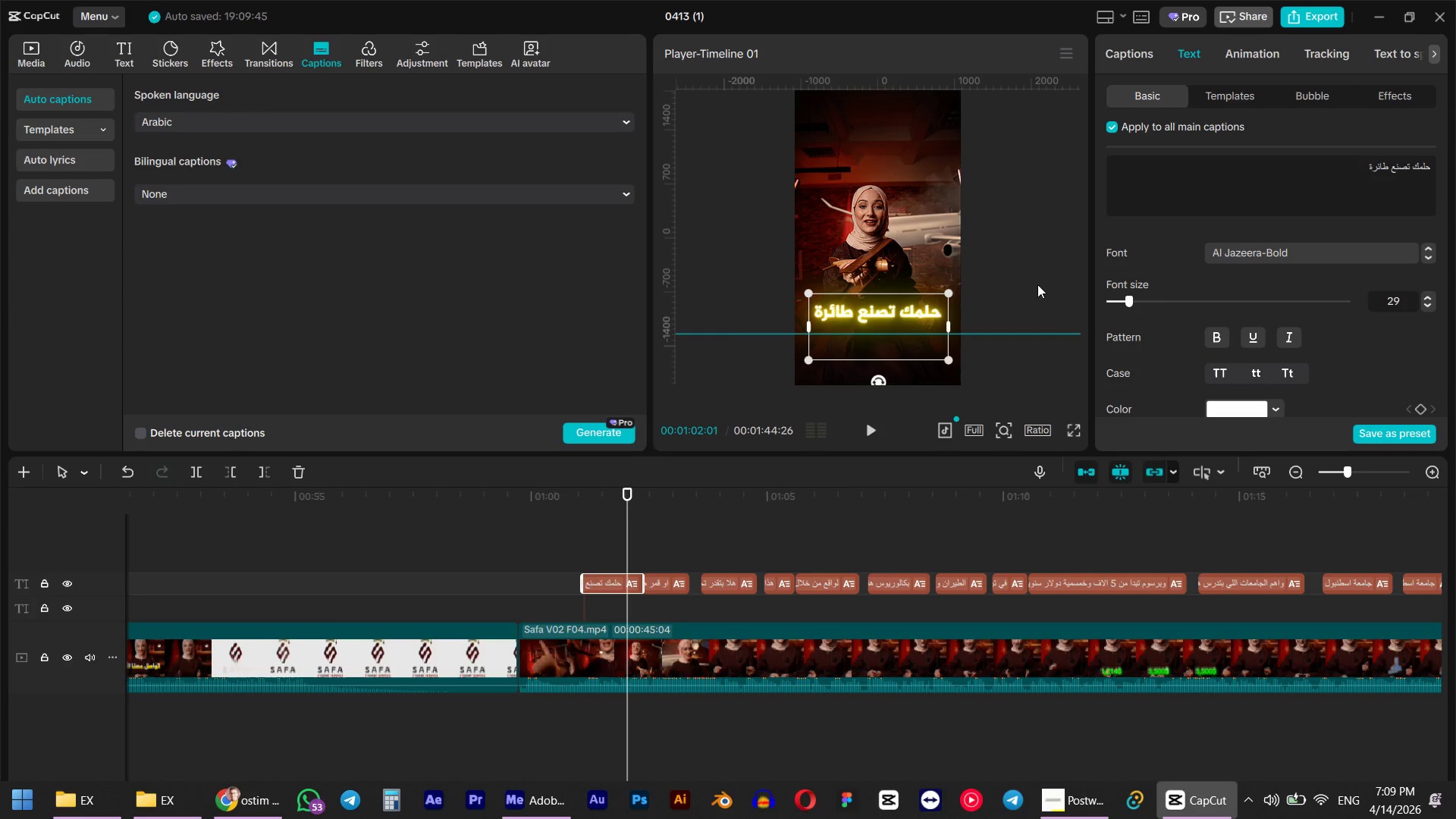 
left_click([1223, 187])
 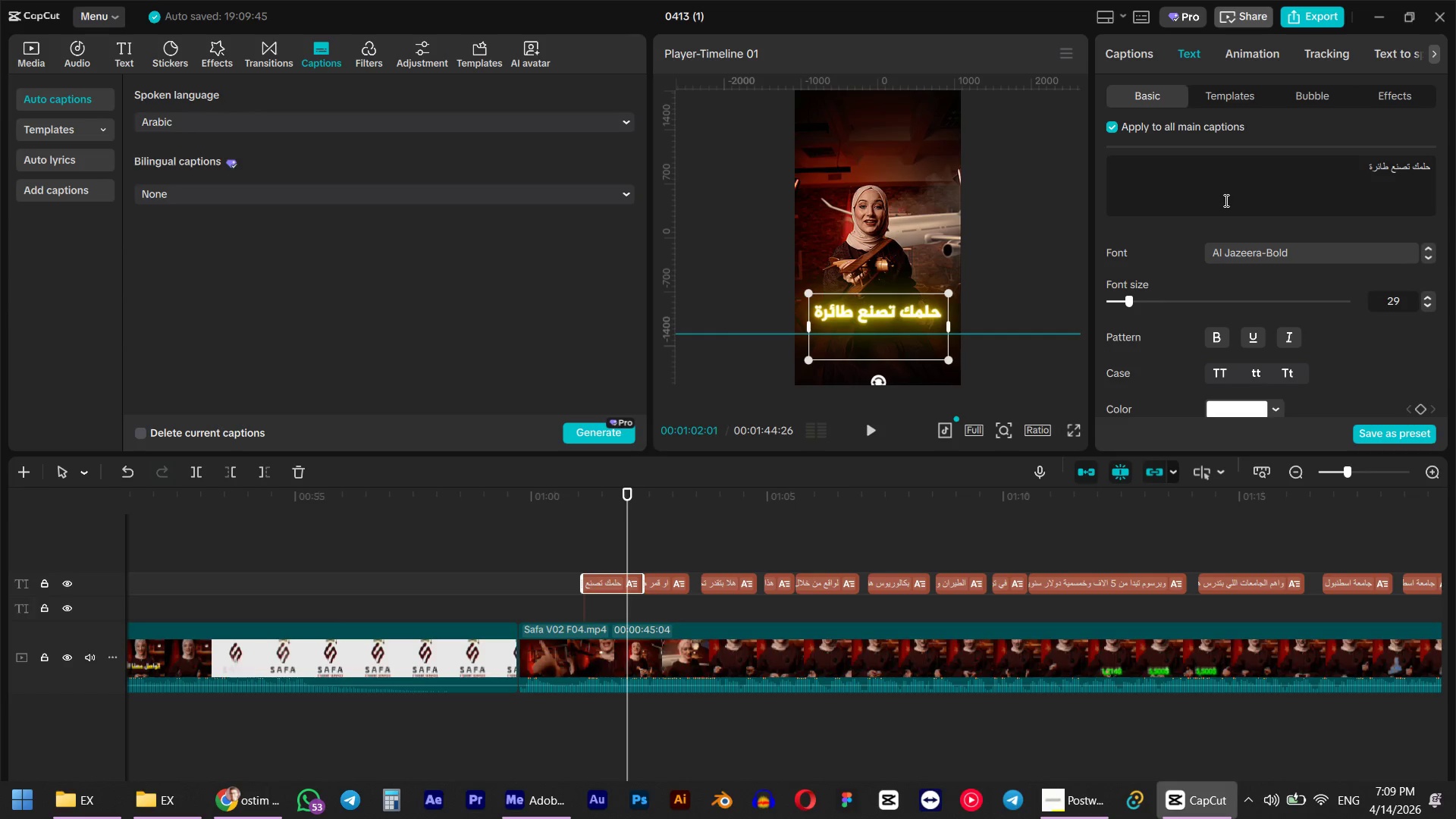 
key(ArrowDown)
 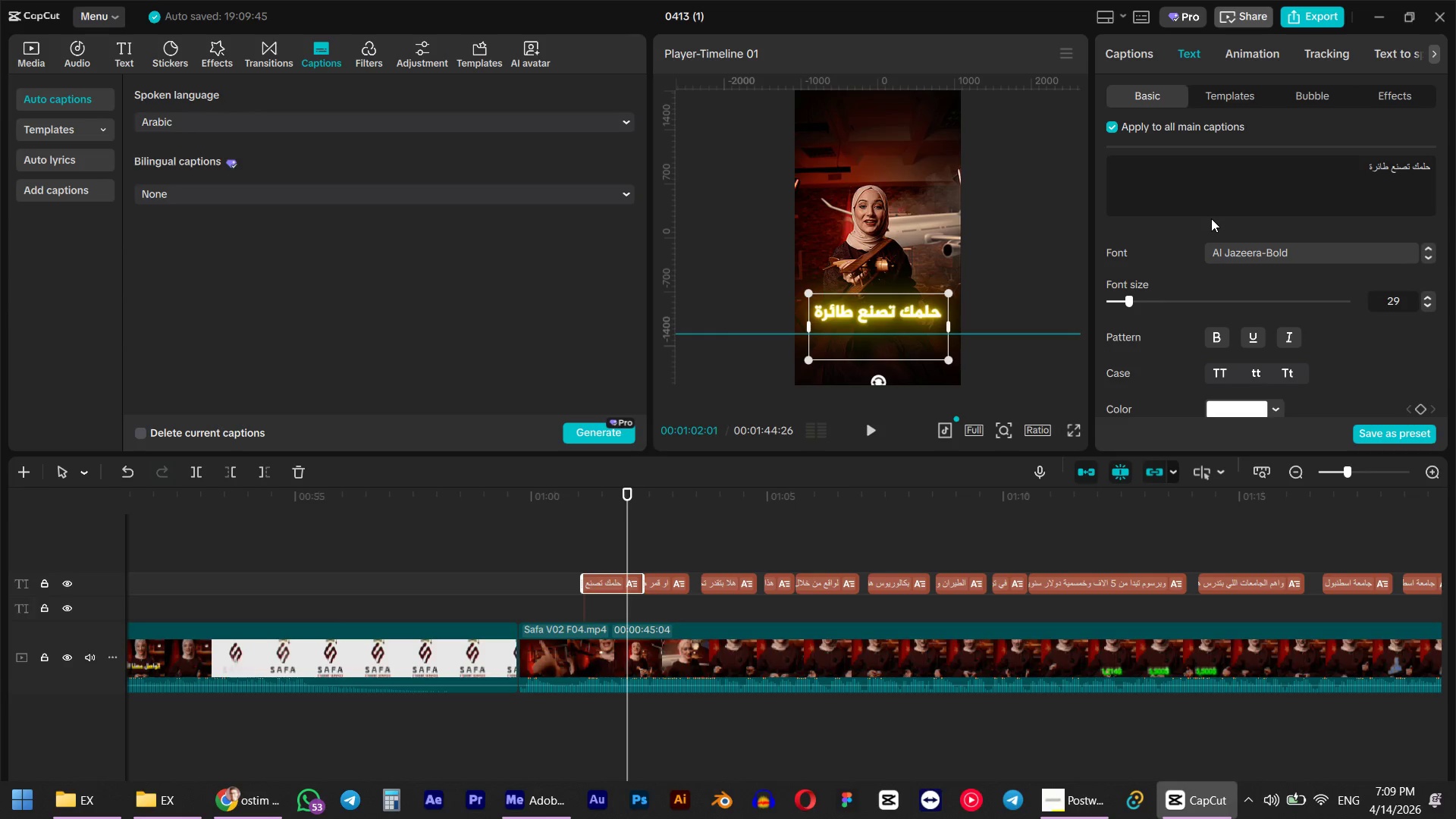 
key(Backspace)
 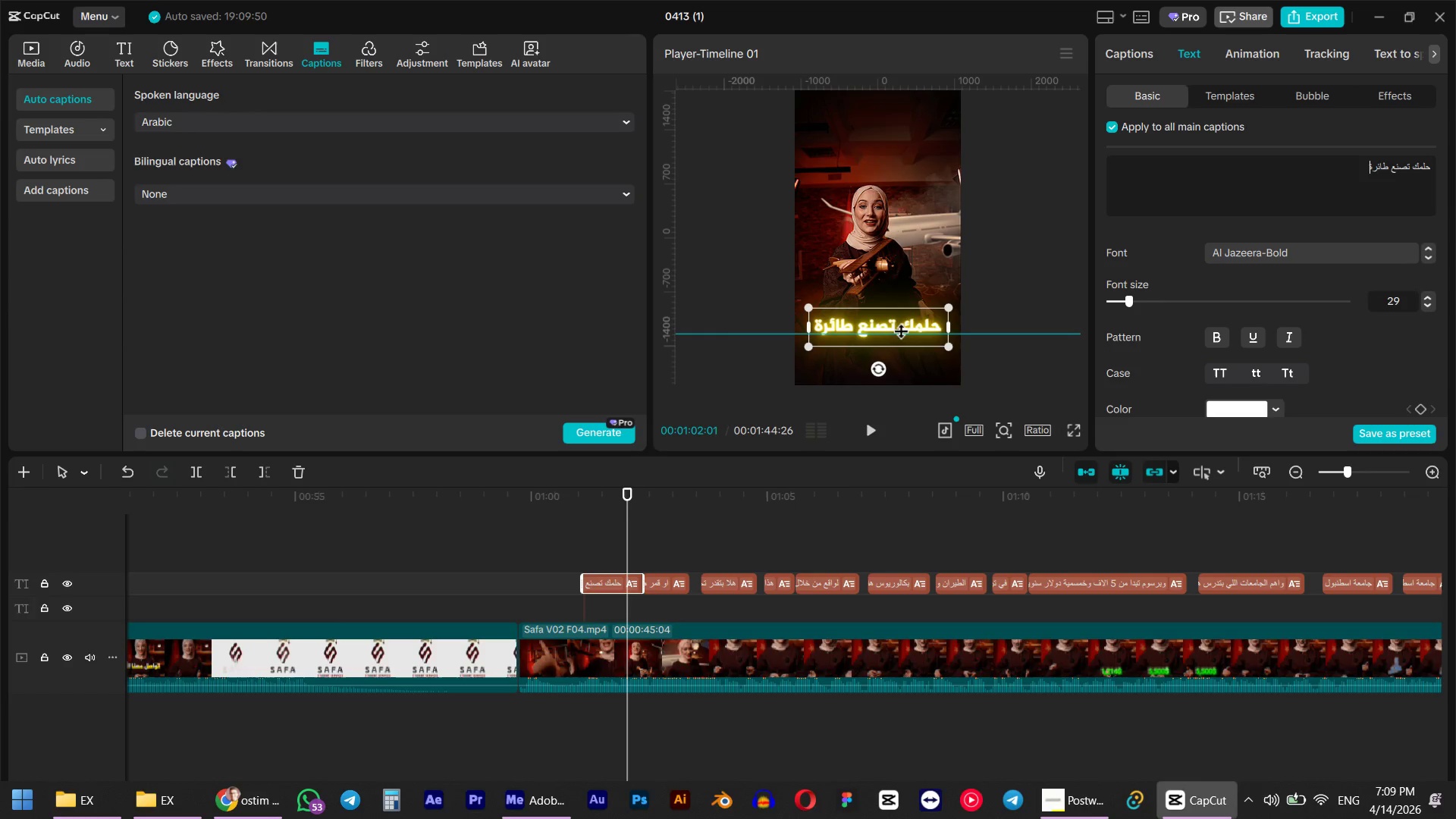 
left_click([576, 497])
 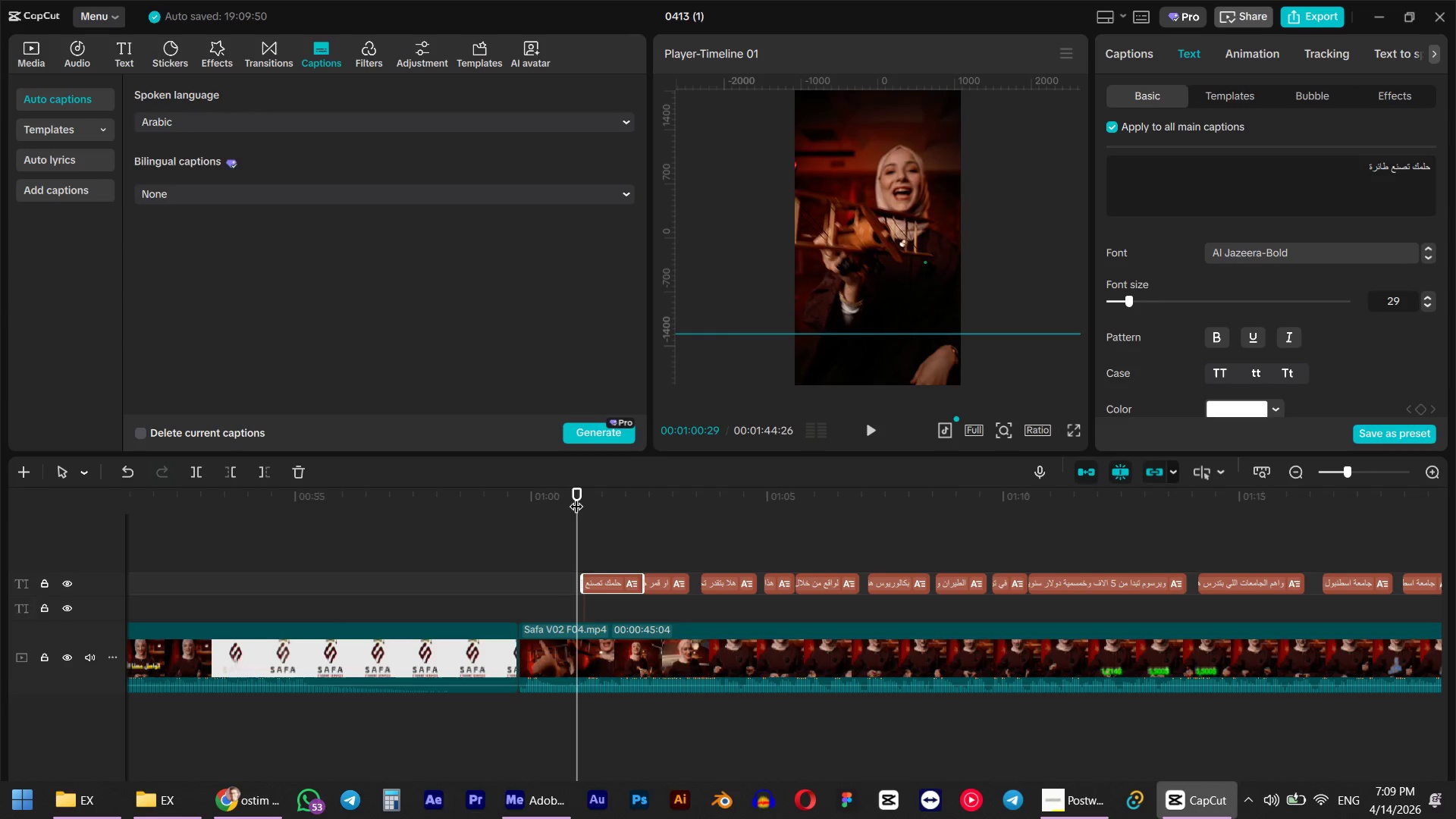 
key(Space)
 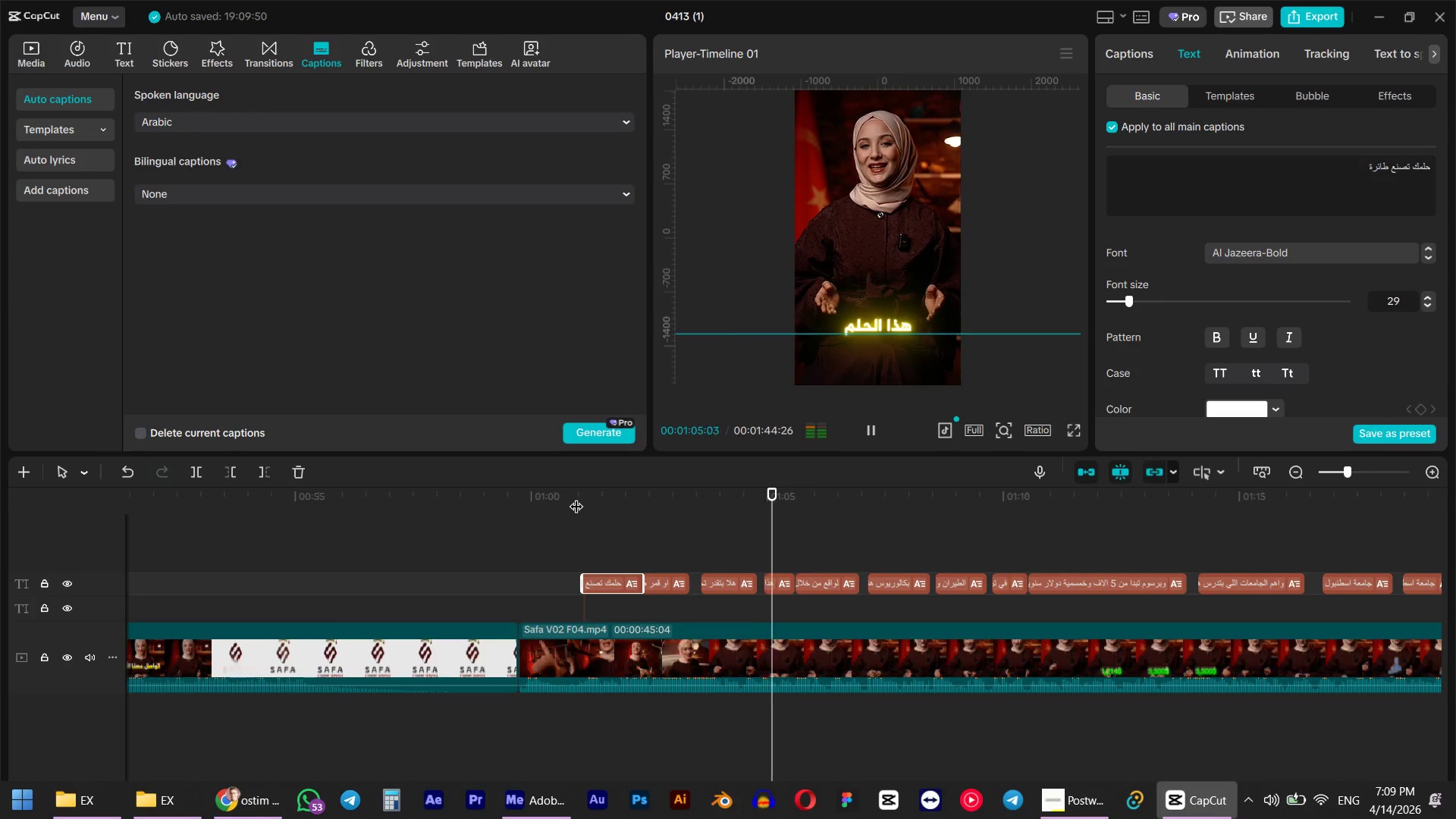 
wait(5.7)
 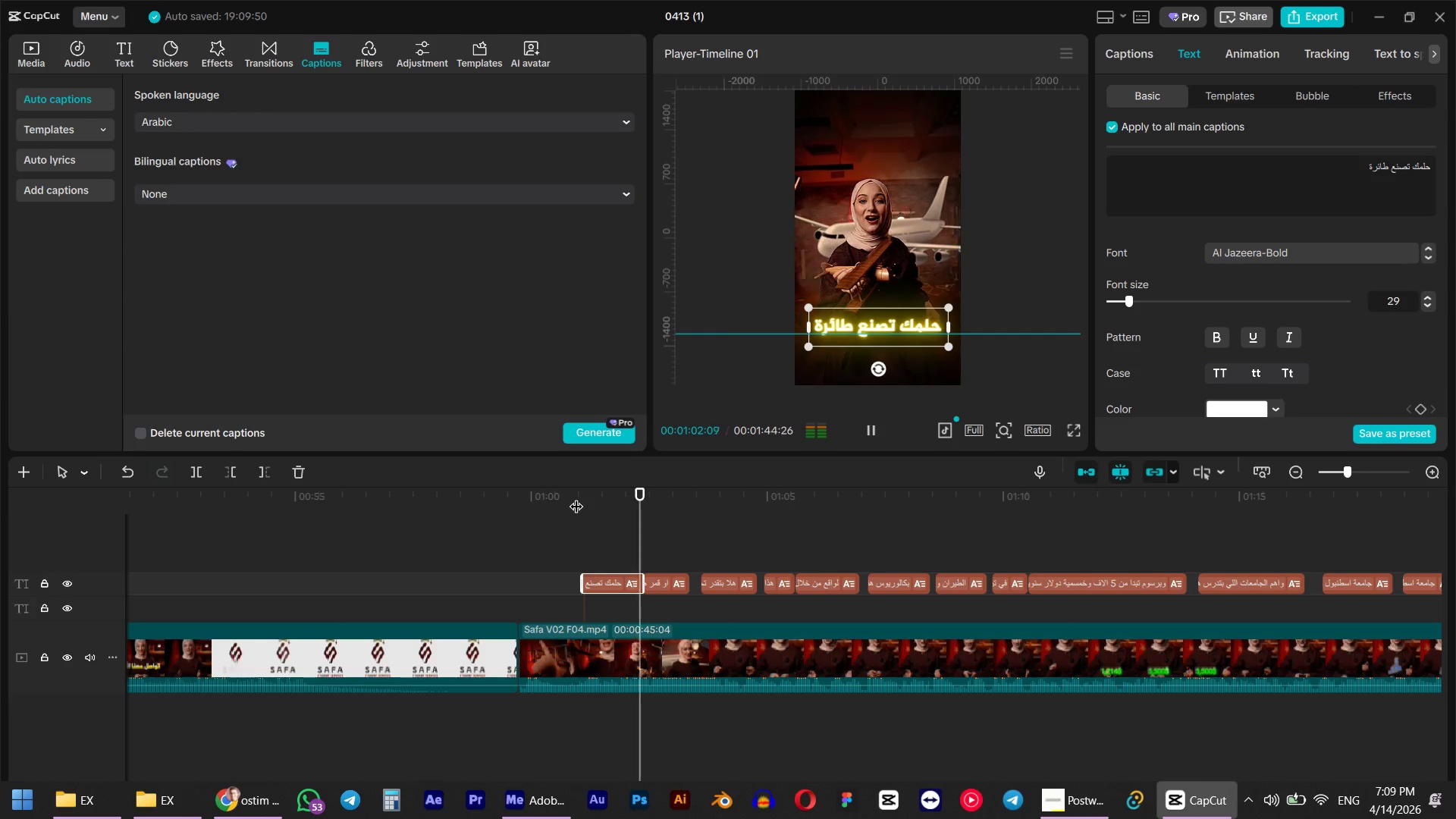 
left_click([665, 497])
 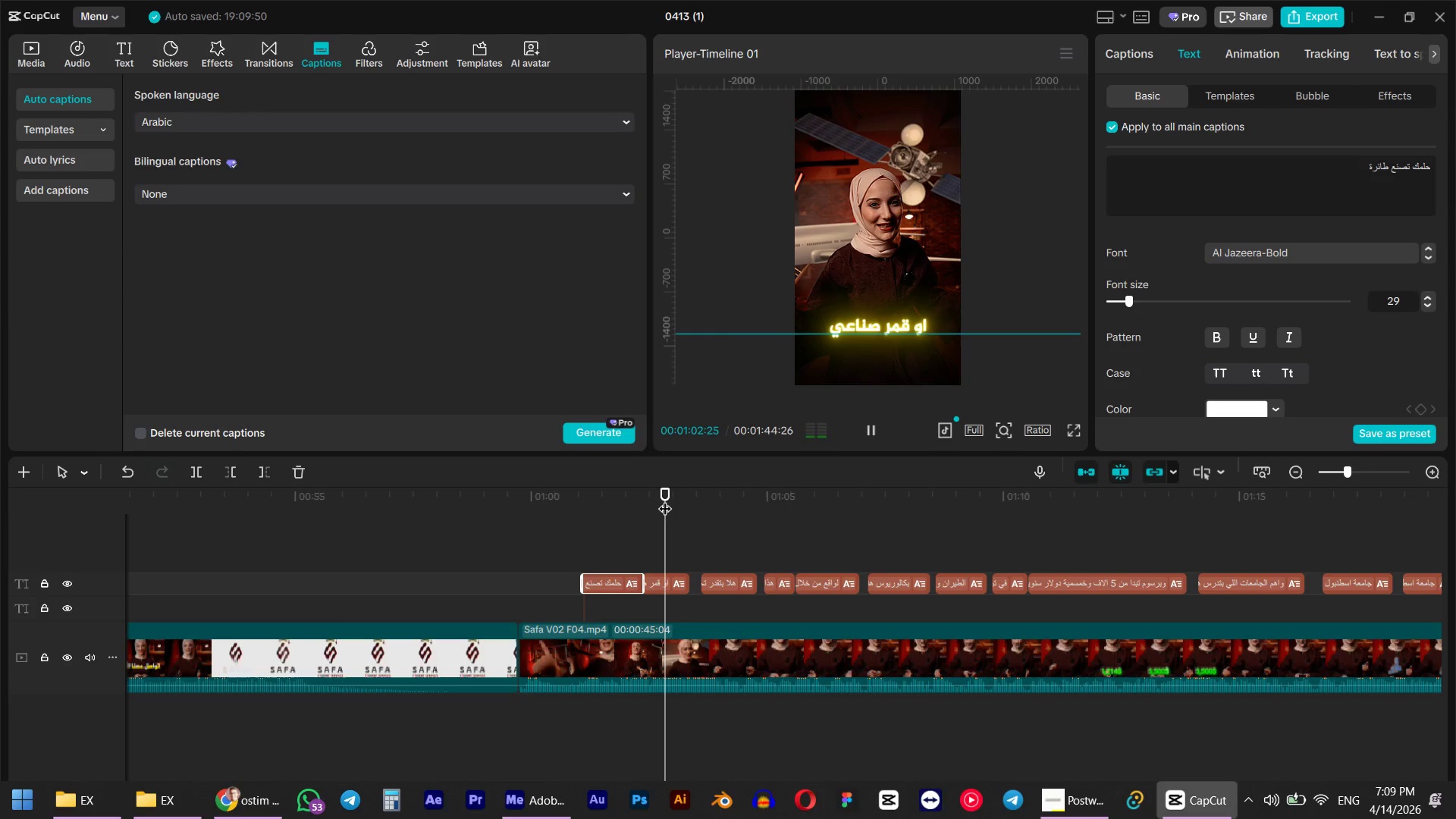 
hold_key(key=Space, duration=1.19)
 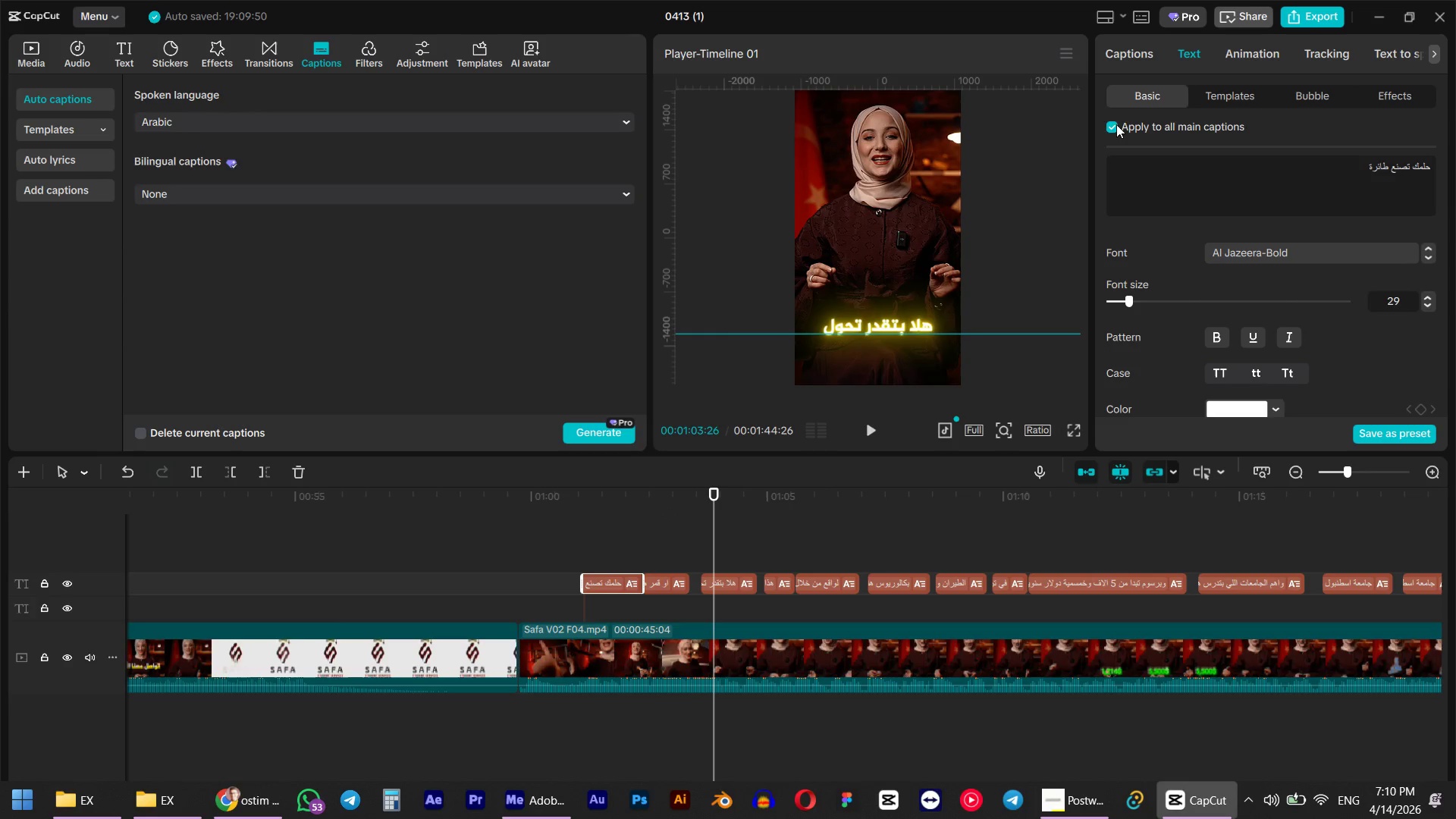 
left_click([1111, 130])
 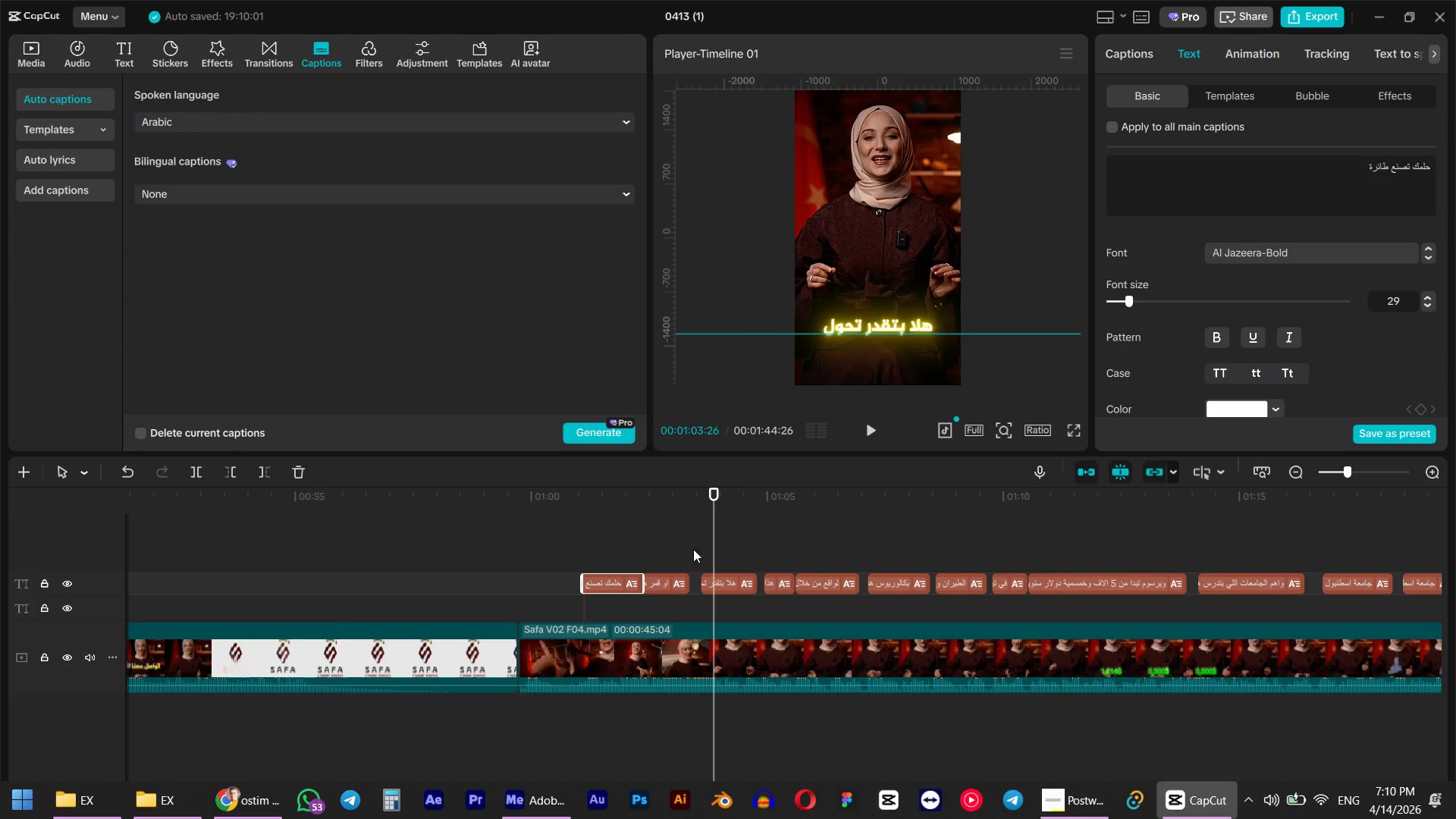 
left_click([719, 578])
 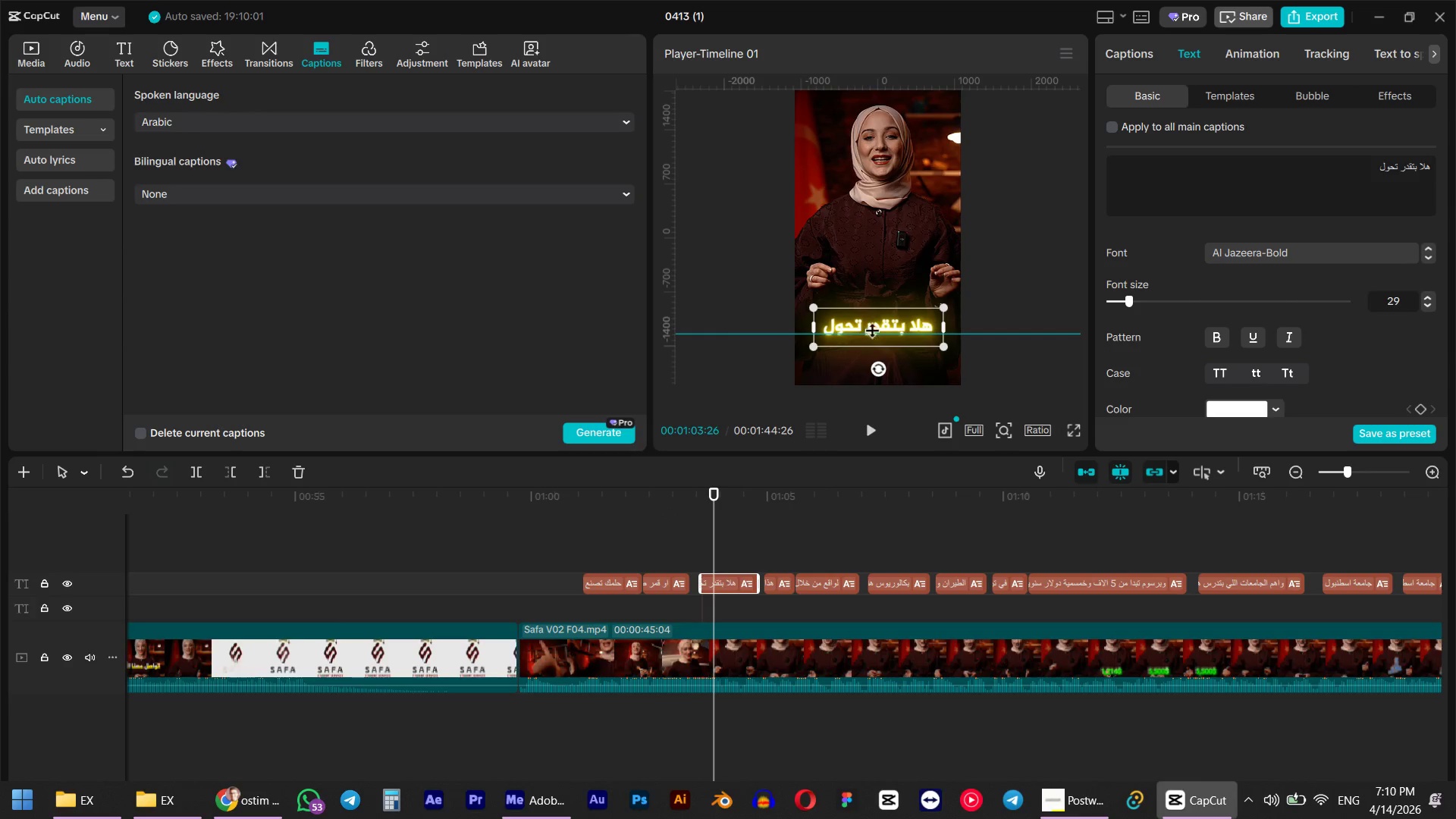 
left_click_drag(start_coordinate=[878, 328], to_coordinate=[883, 262])
 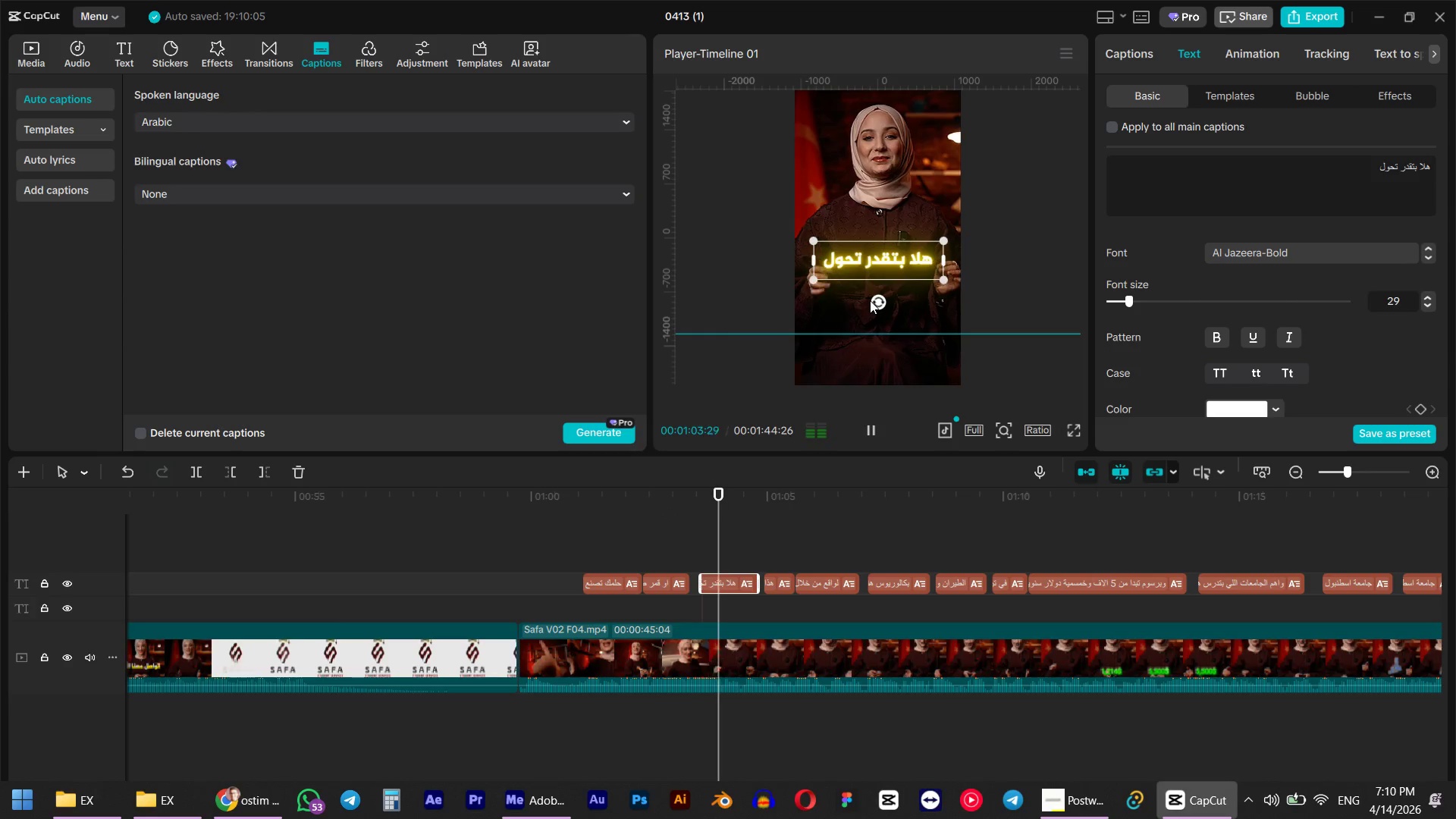 
hold_key(key=ShiftLeft, duration=0.86)
 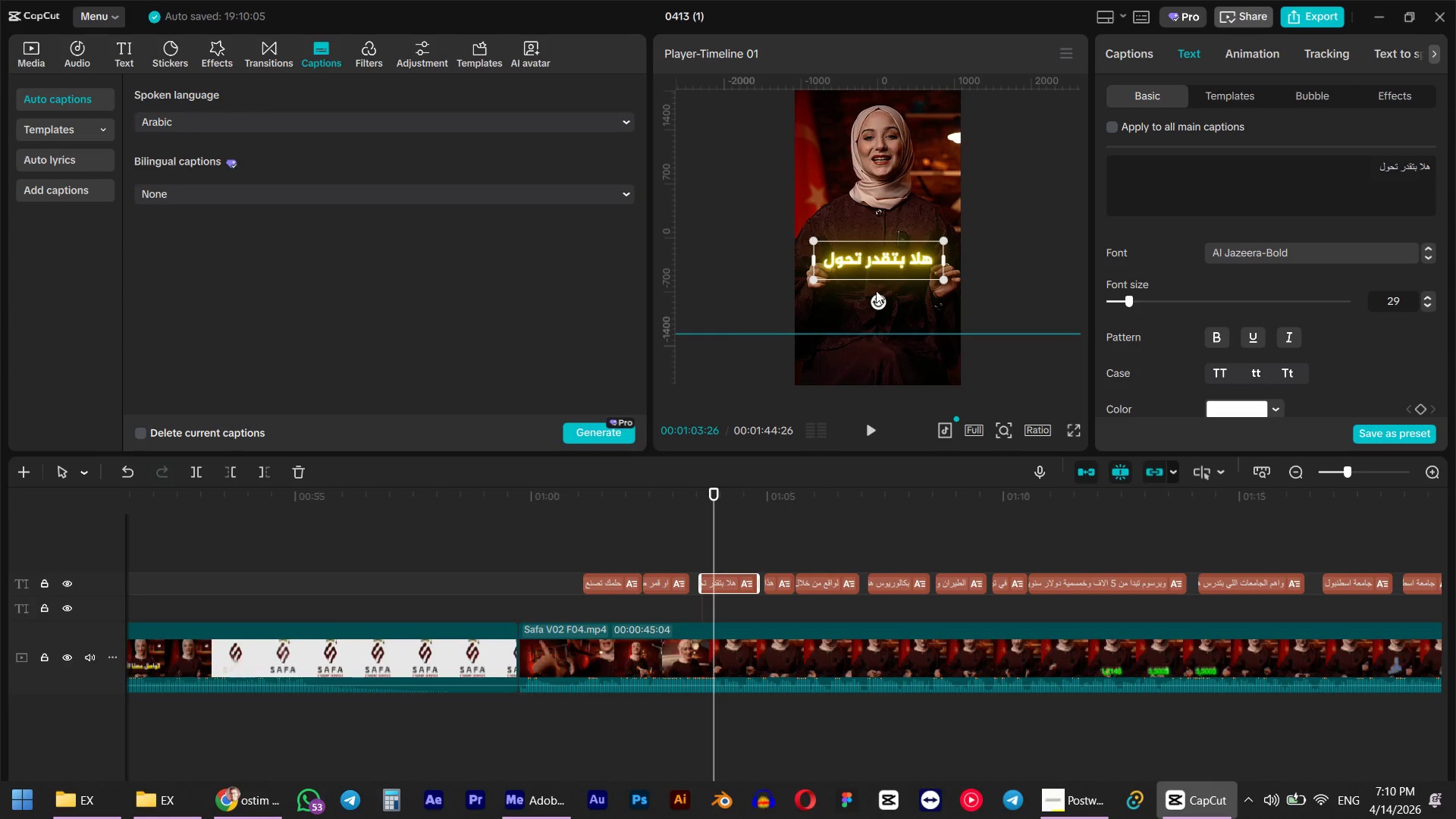 
key(Space)
 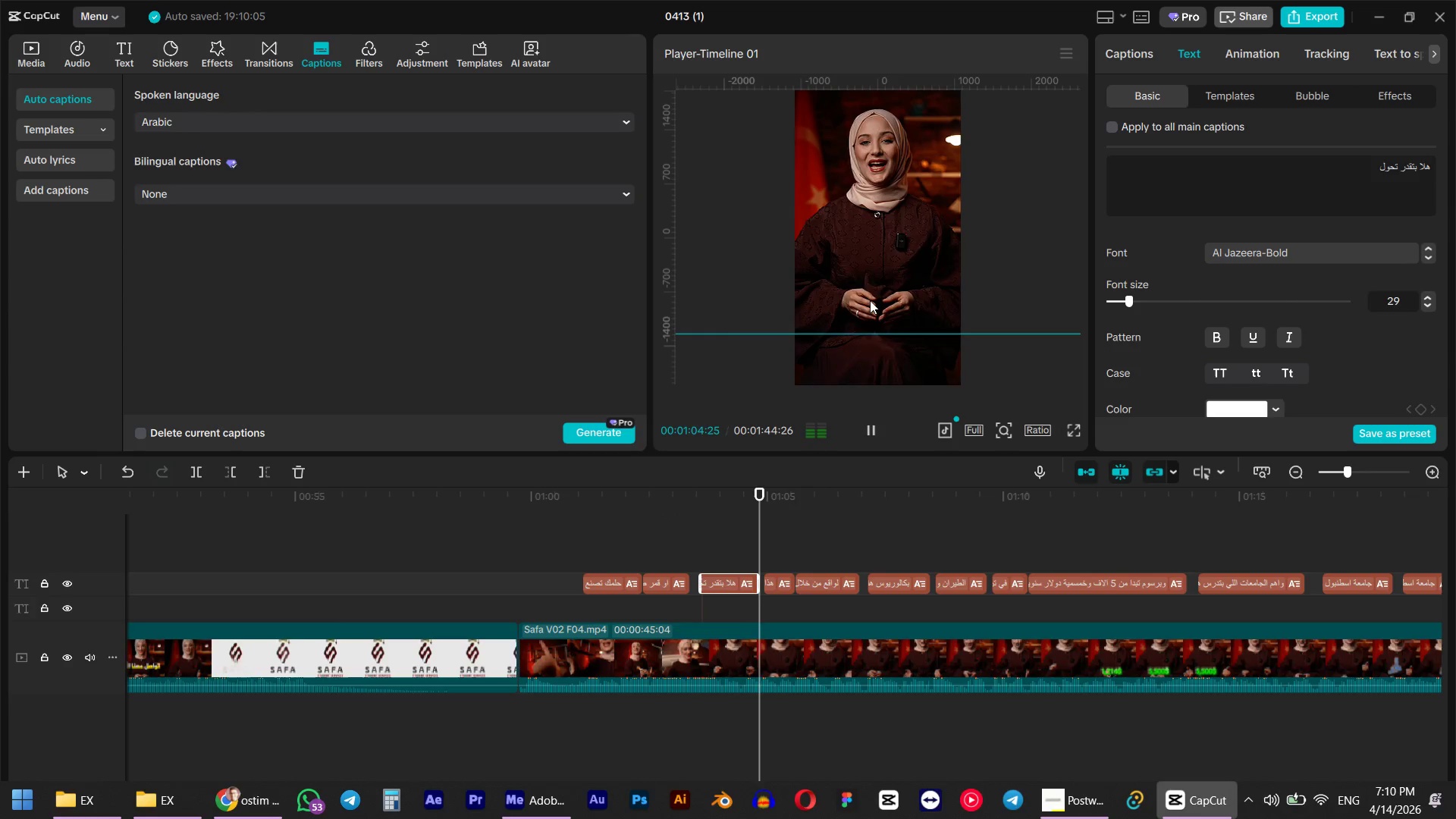 
key(Space)
 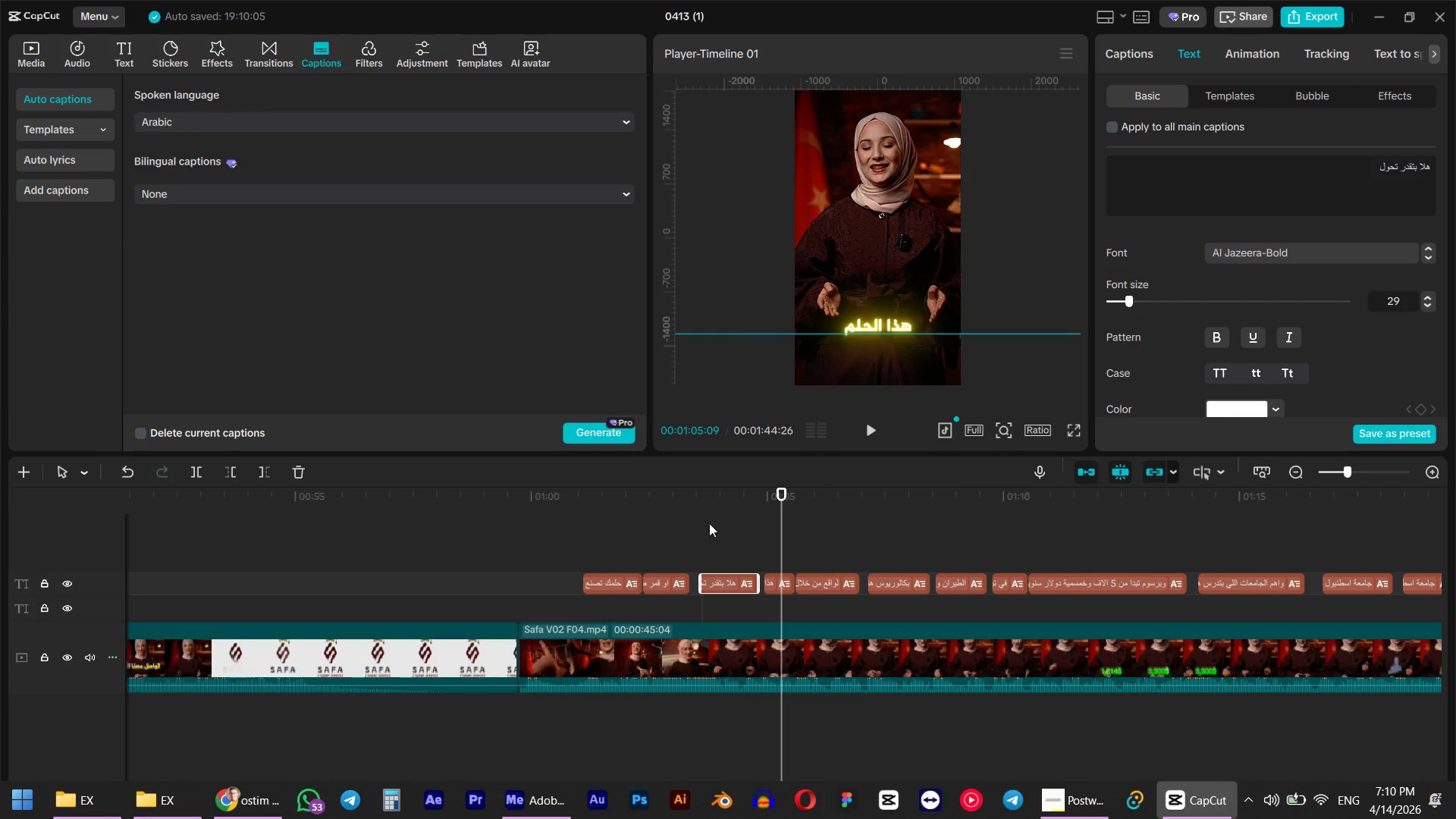 
left_click([724, 500])
 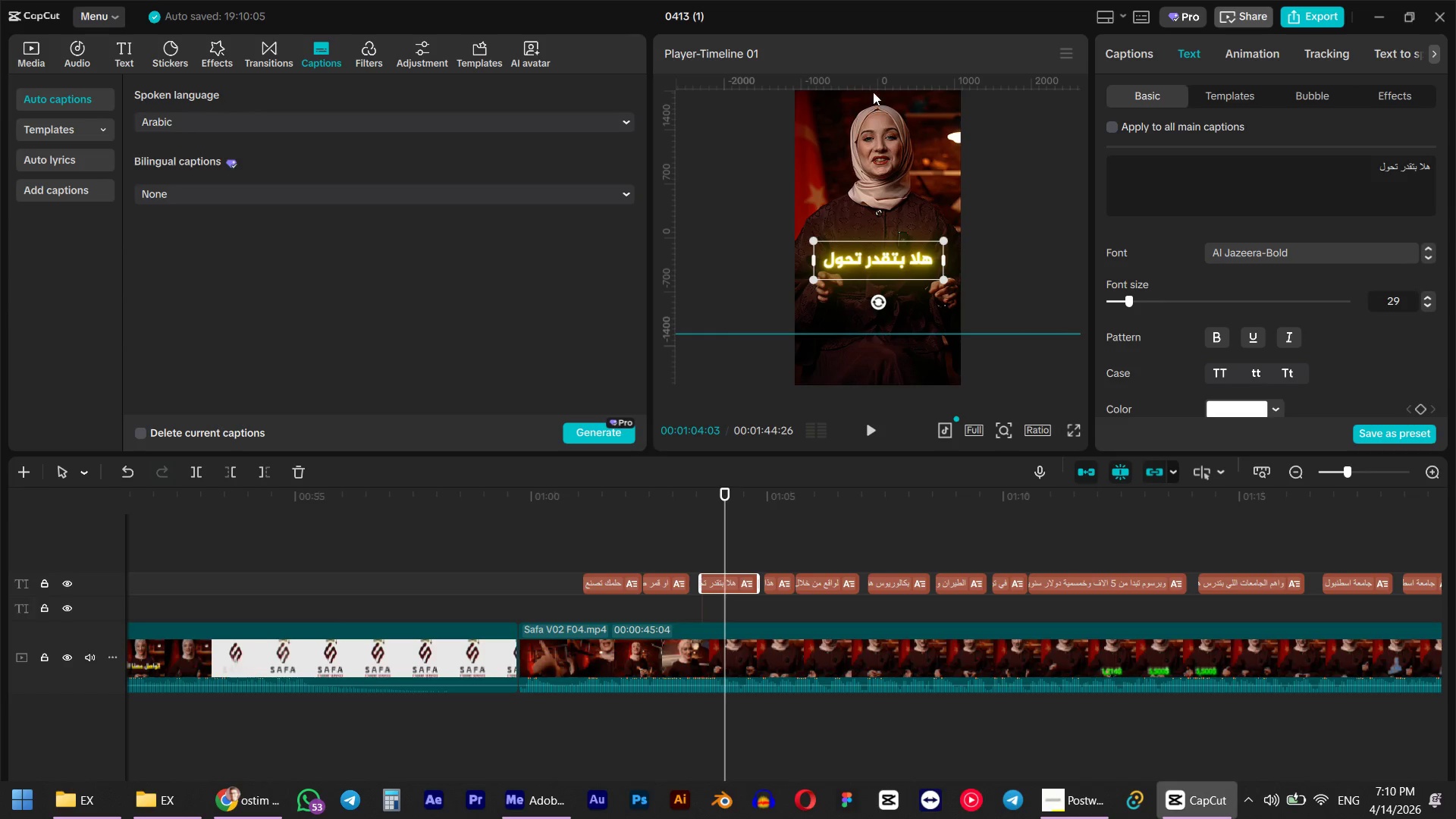 
left_click_drag(start_coordinate=[875, 87], to_coordinate=[823, 264])
 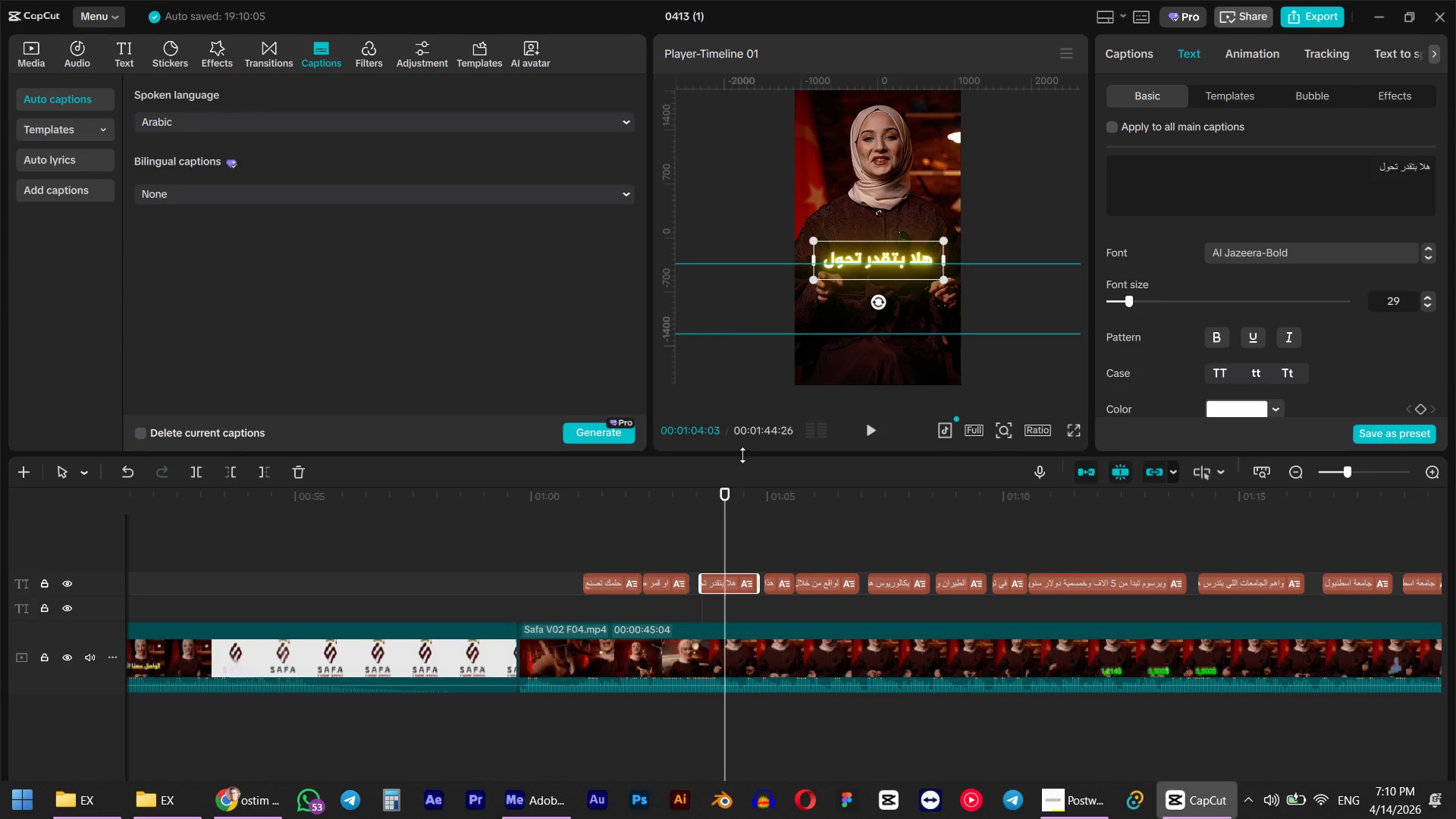 
key(Space)
 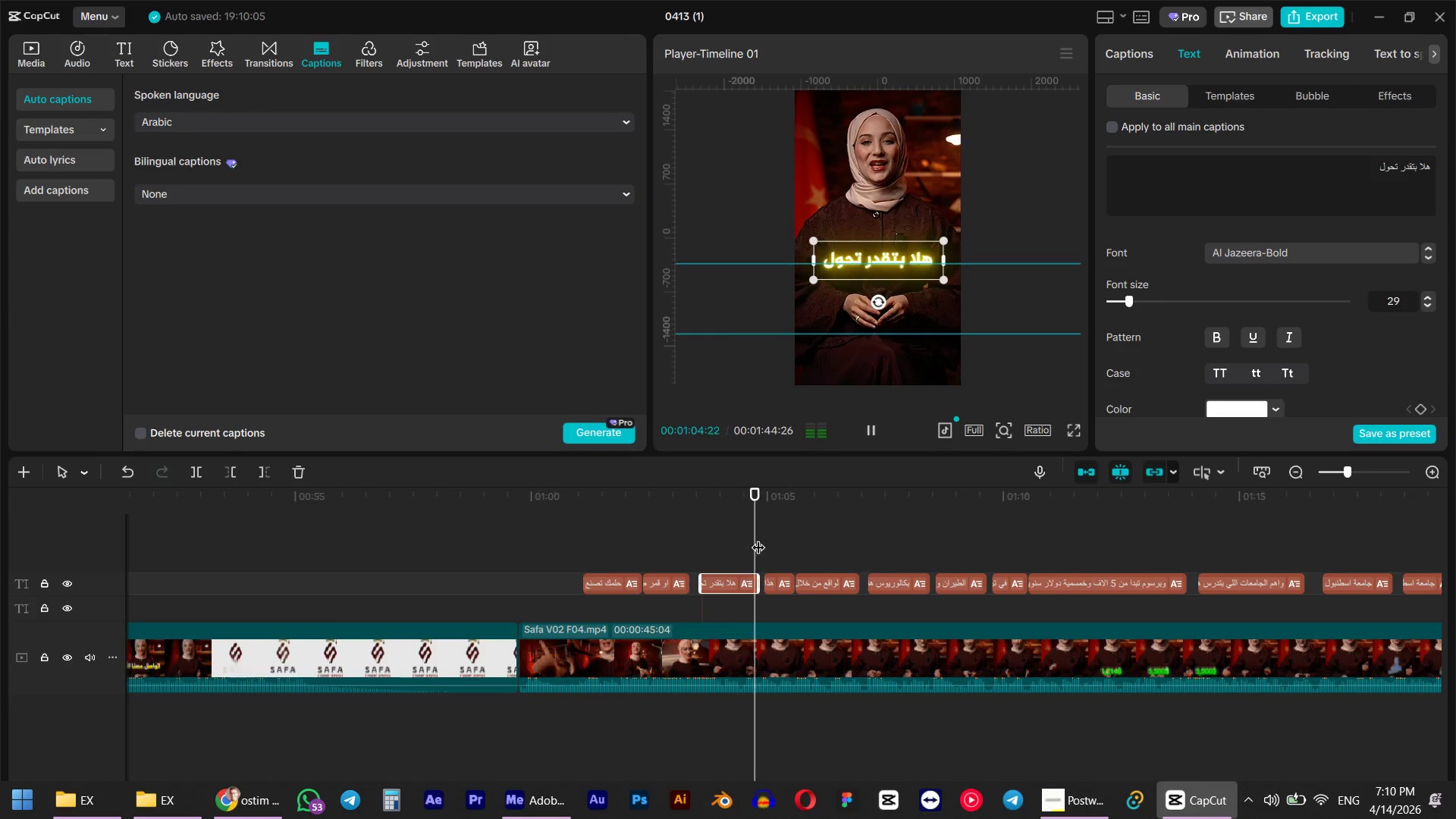 
key(Space)
 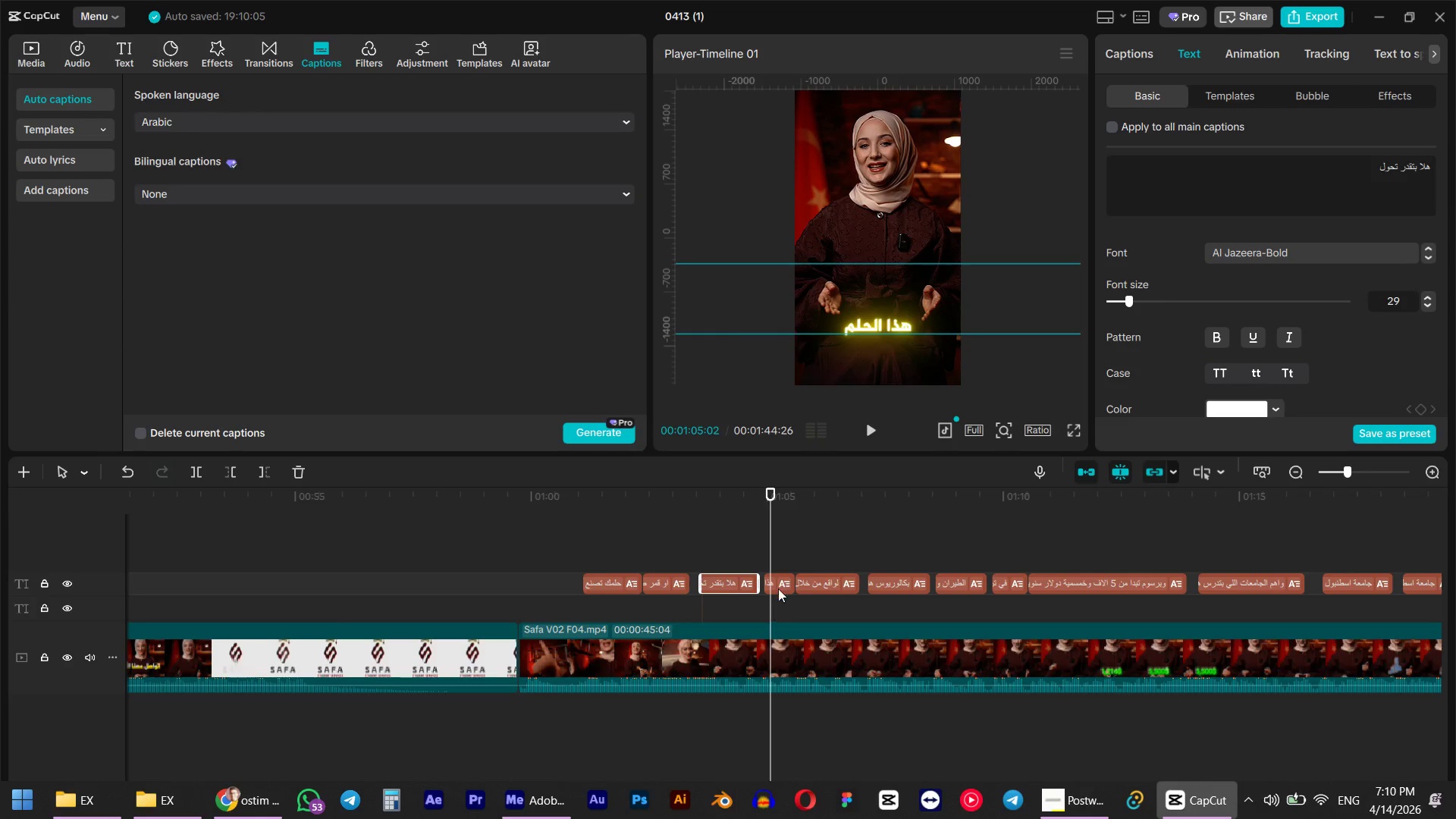 
left_click([778, 580])
 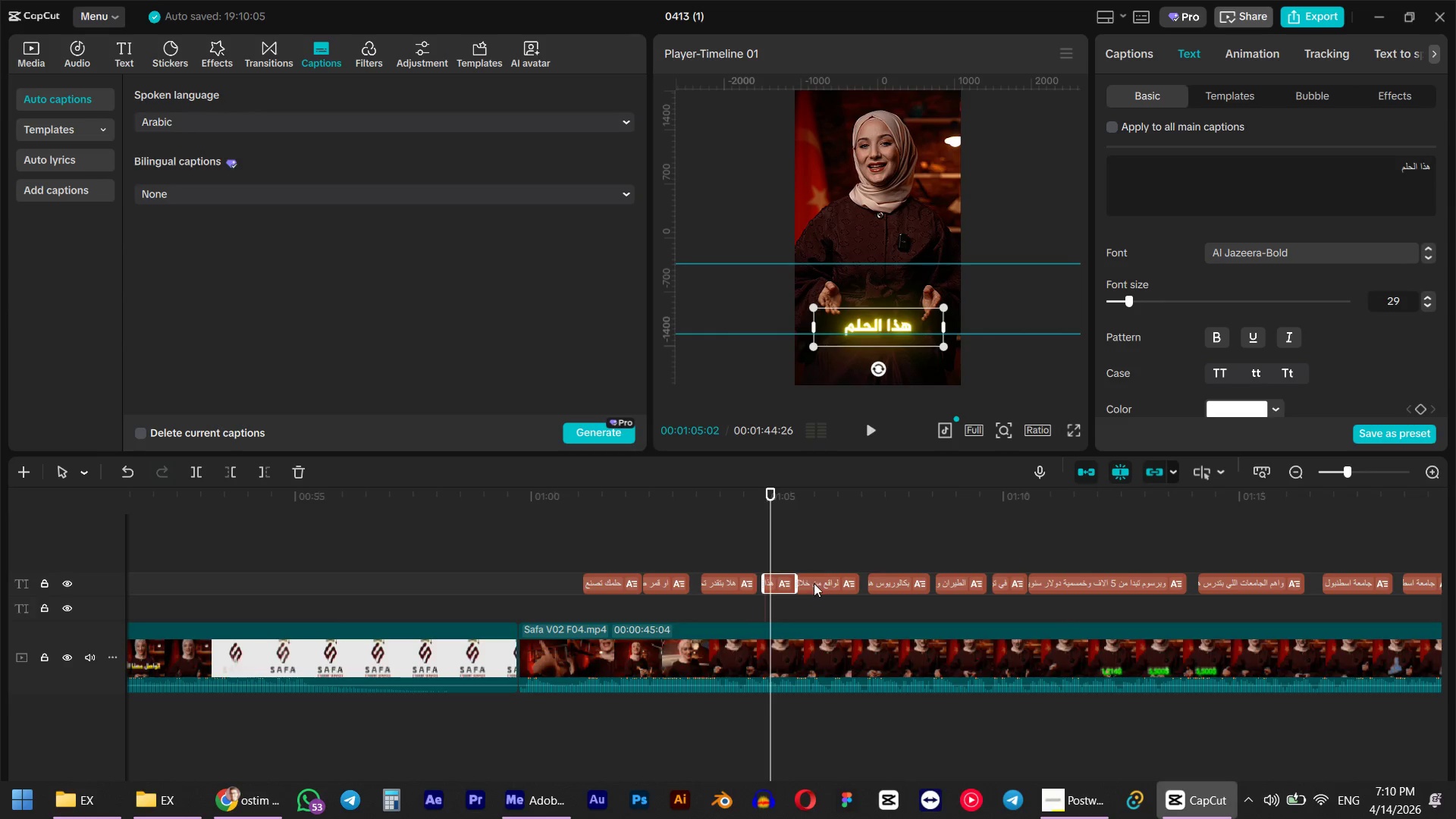 
hold_key(key=ShiftLeft, duration=0.61)
left_click([820, 583])
 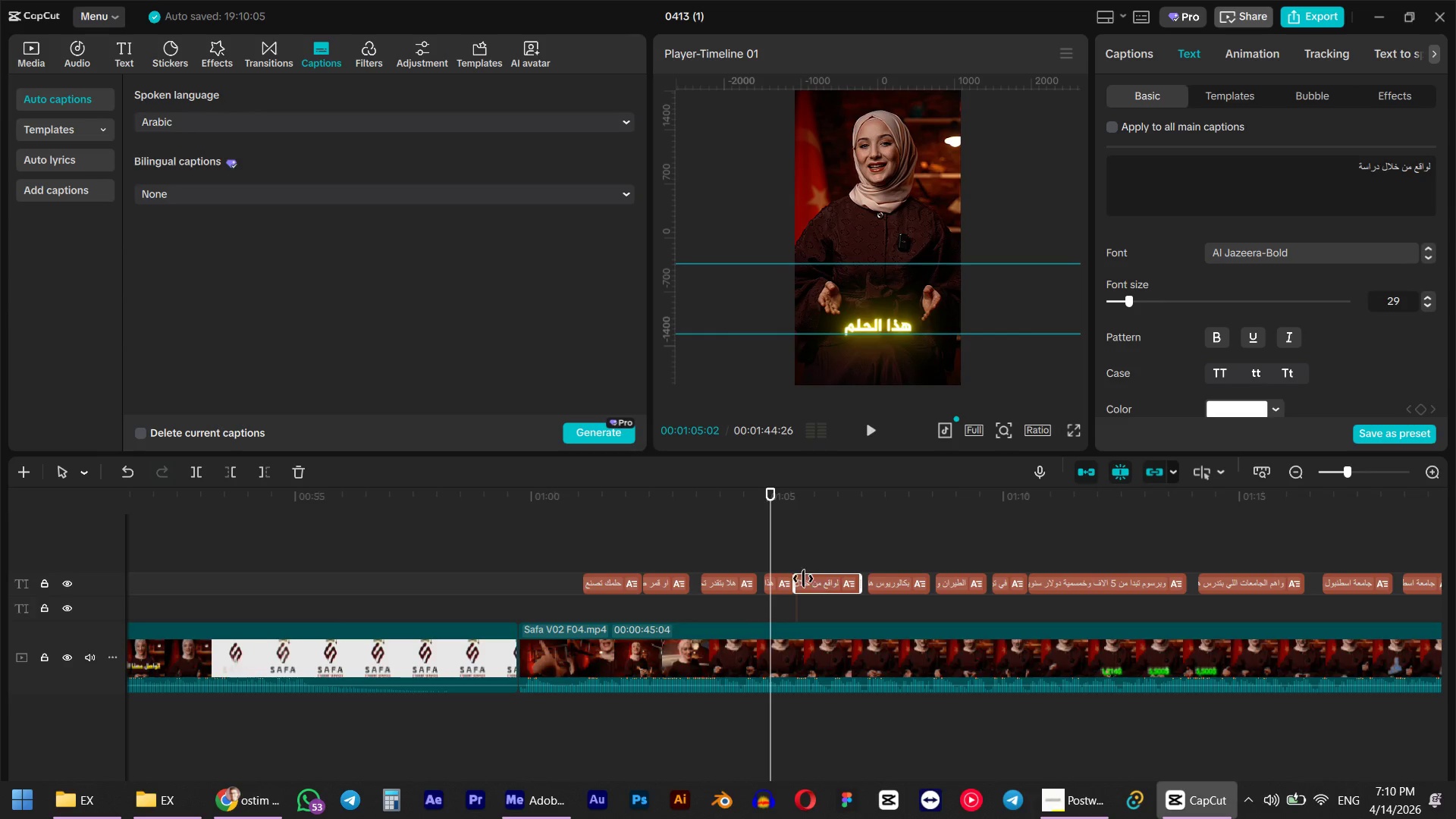 
left_click_drag(start_coordinate=[833, 545], to_coordinate=[755, 591])
 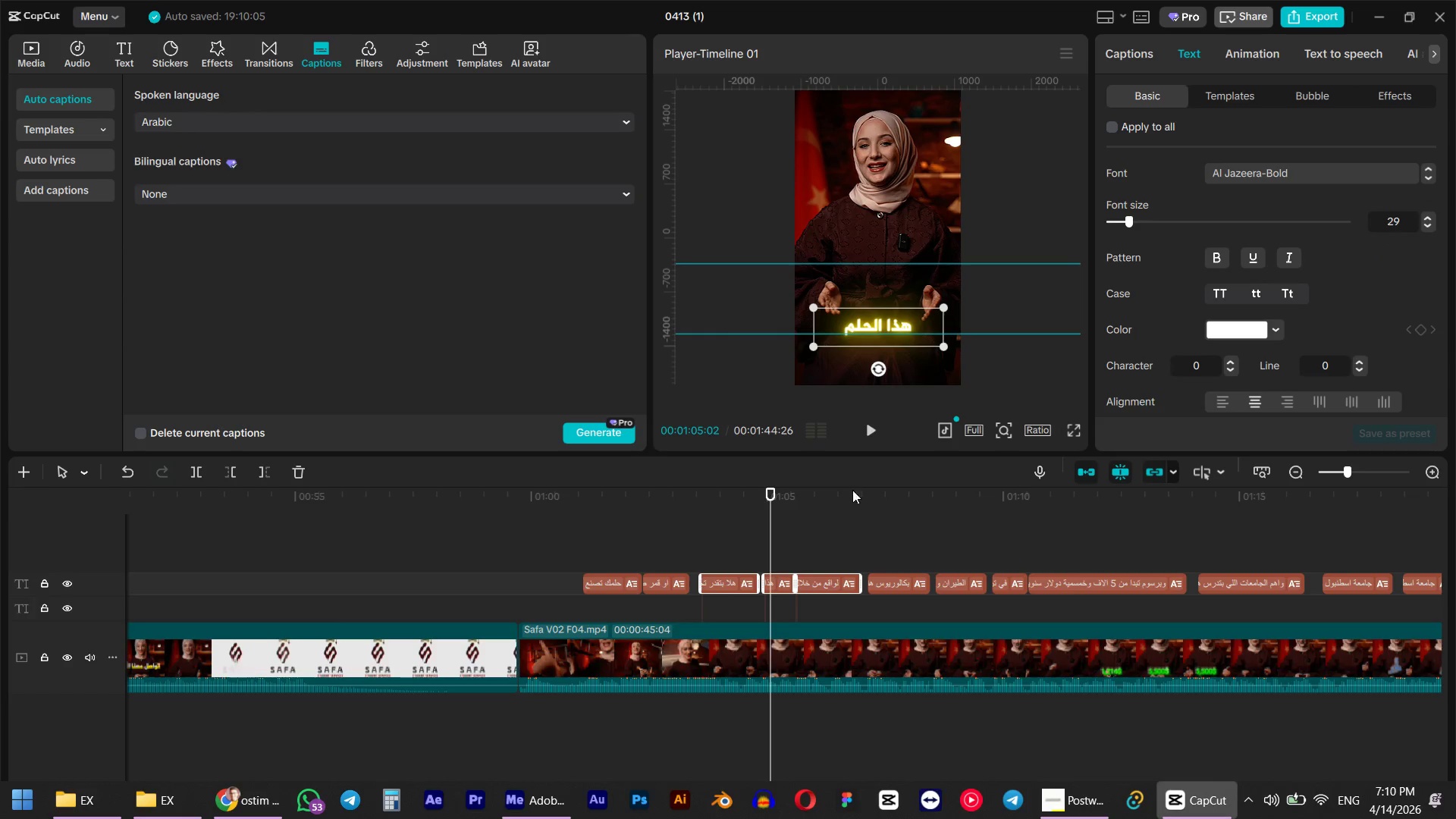 
left_click_drag(start_coordinate=[863, 515], to_coordinate=[771, 585])
 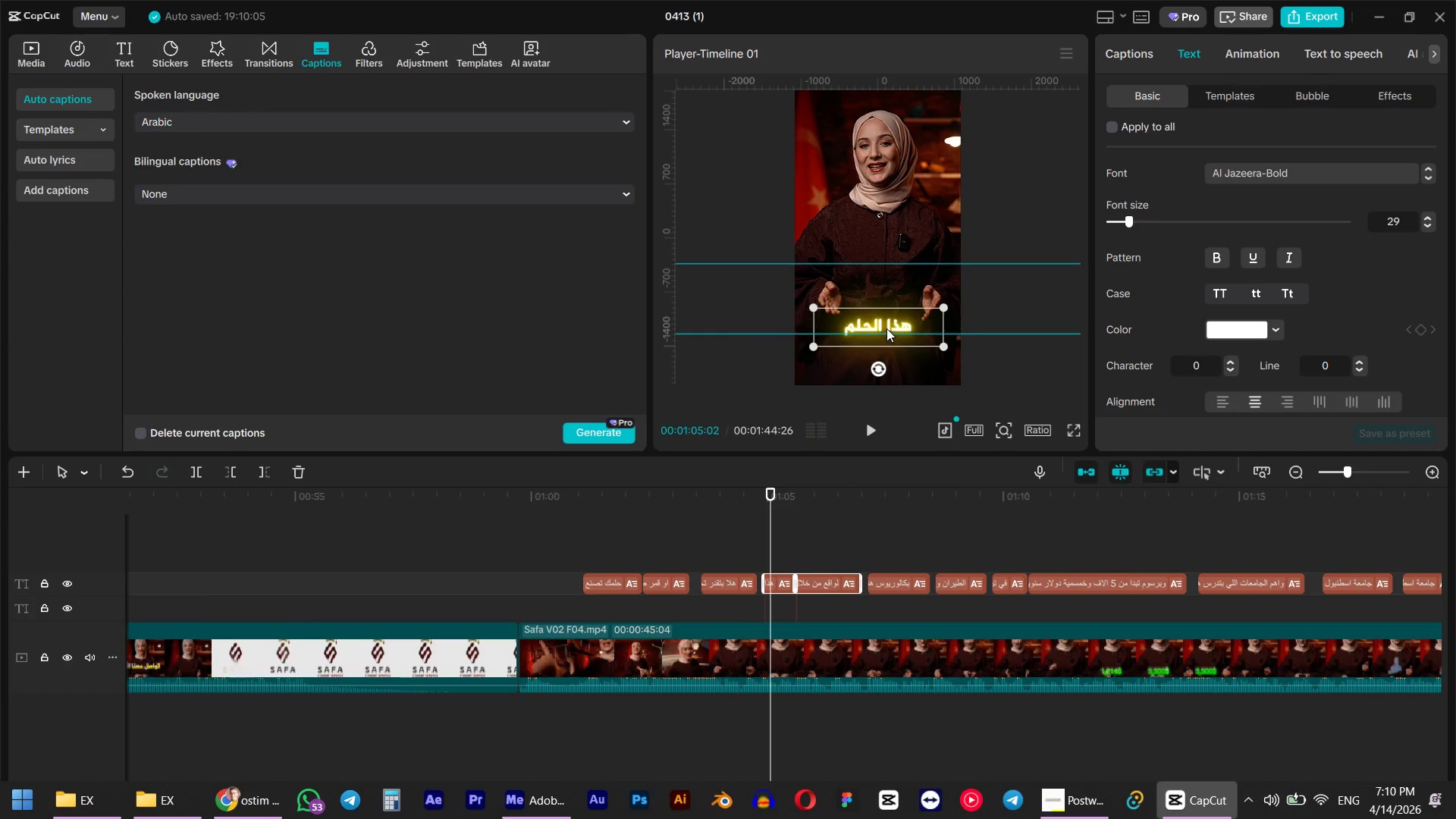 
left_click_drag(start_coordinate=[886, 325], to_coordinate=[880, 257])
 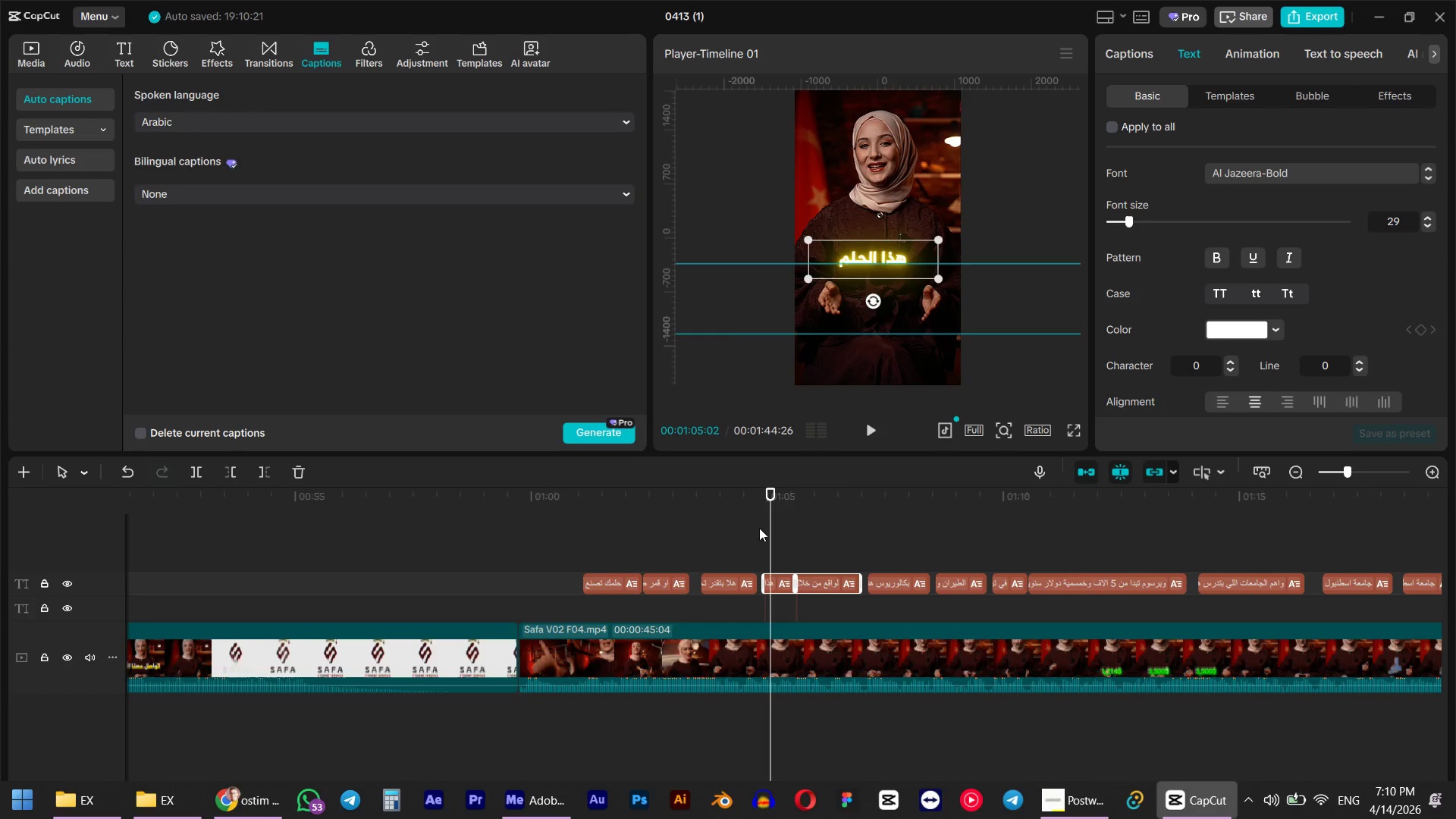 
hold_key(key=ShiftLeft, duration=0.75)
 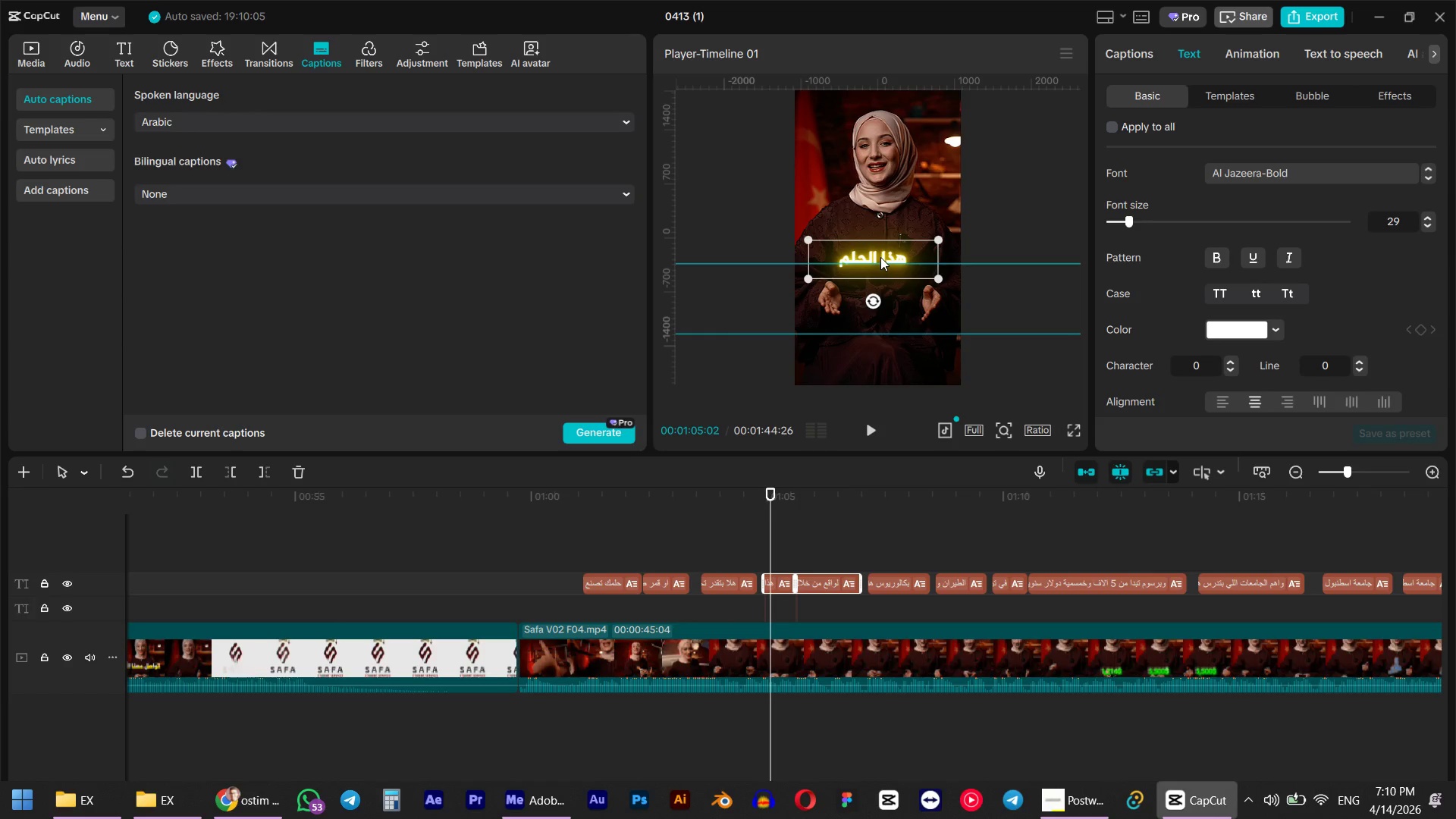 
left_click([729, 519])
 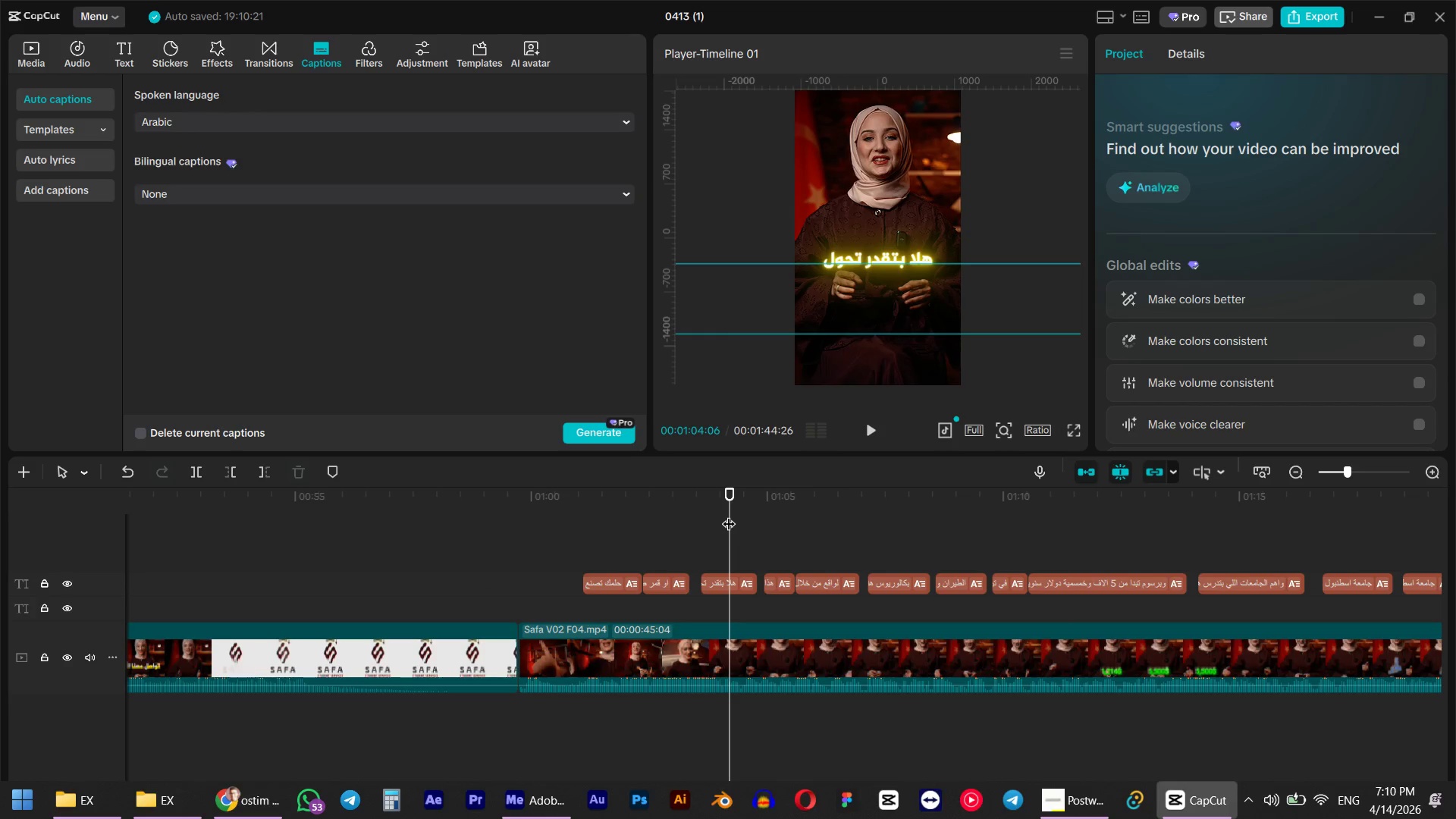 
key(Space)
 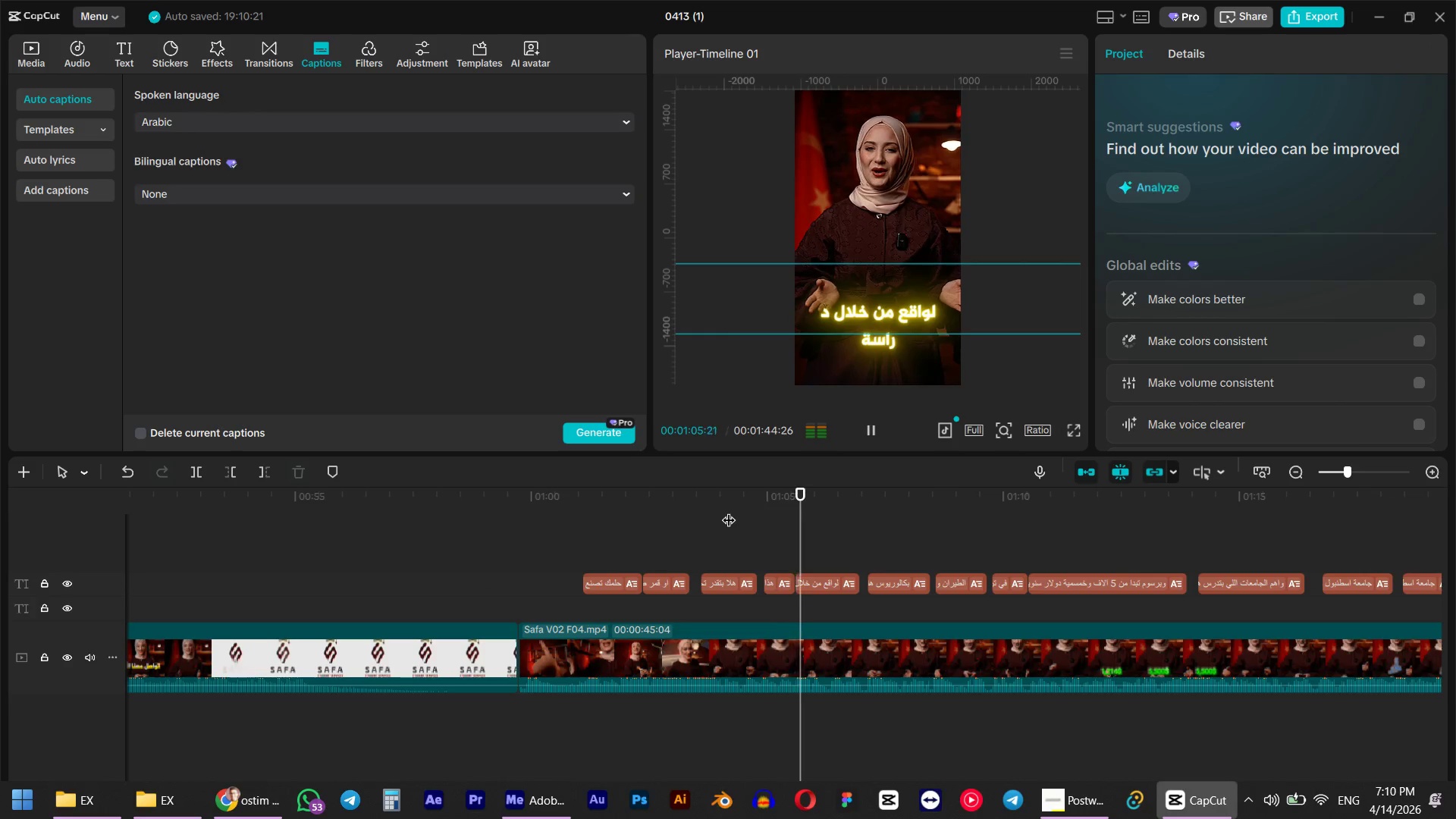 
key(Space)
 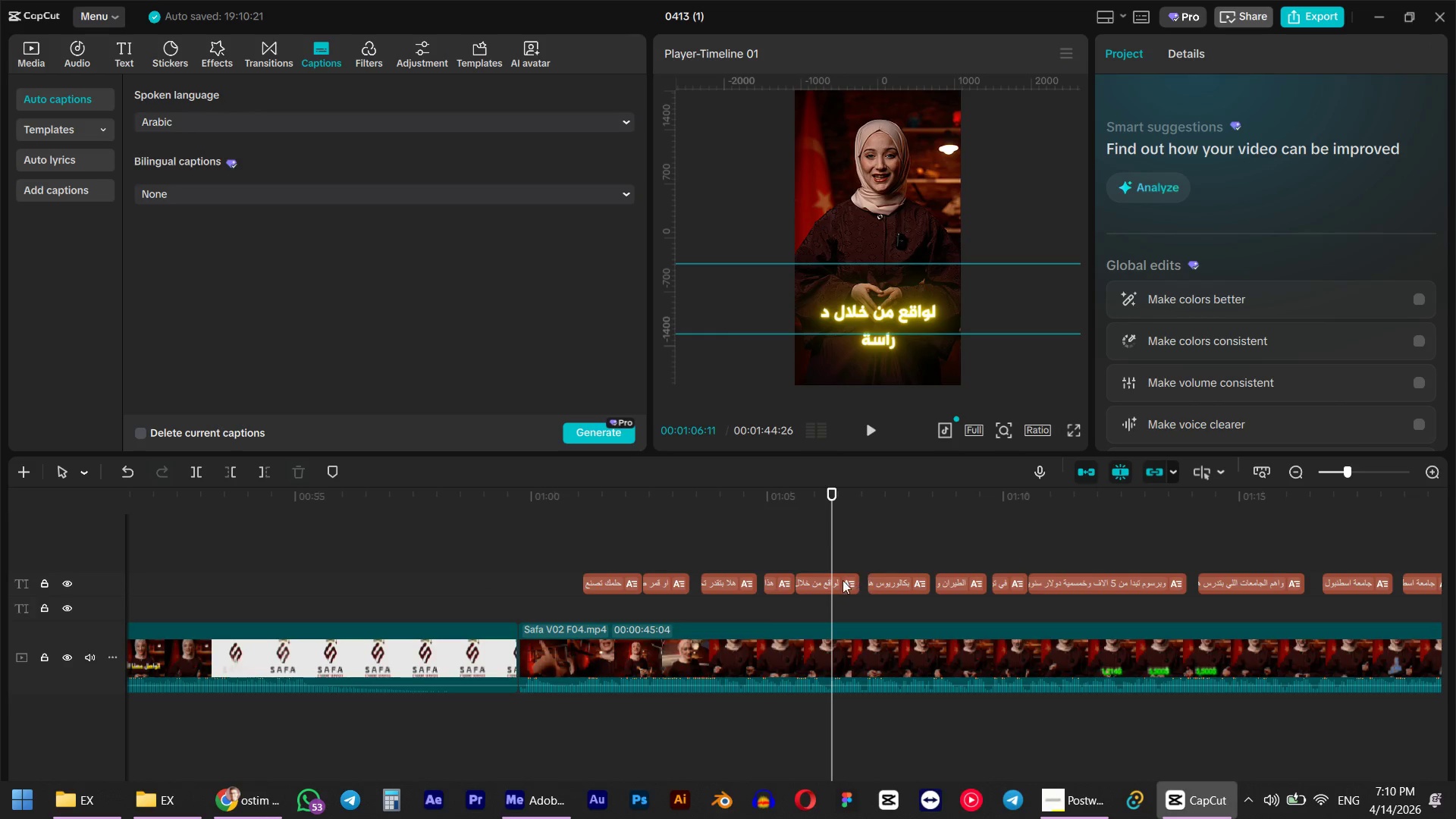 
left_click([833, 581])
 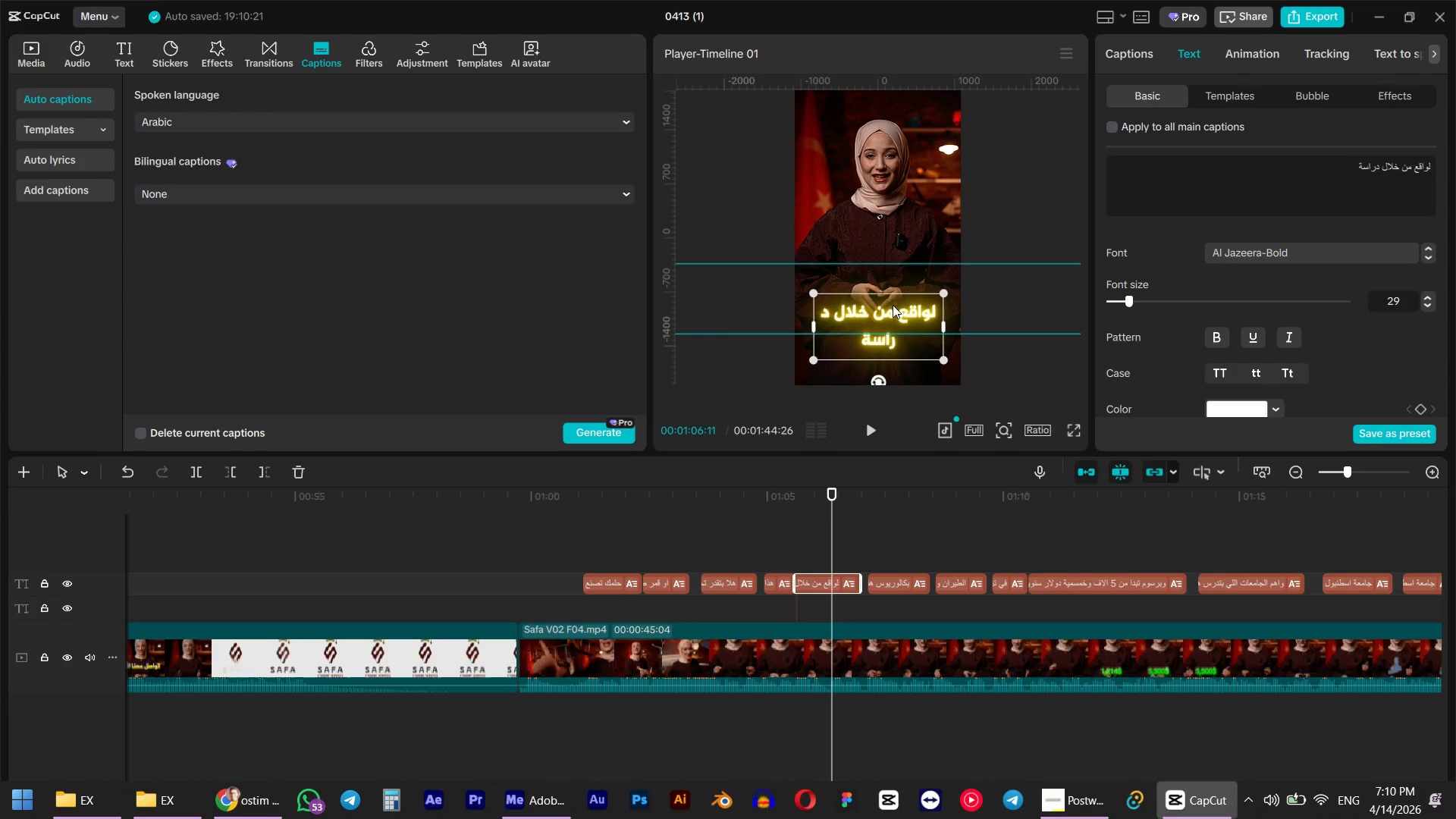 
left_click_drag(start_coordinate=[890, 313], to_coordinate=[891, 260])
 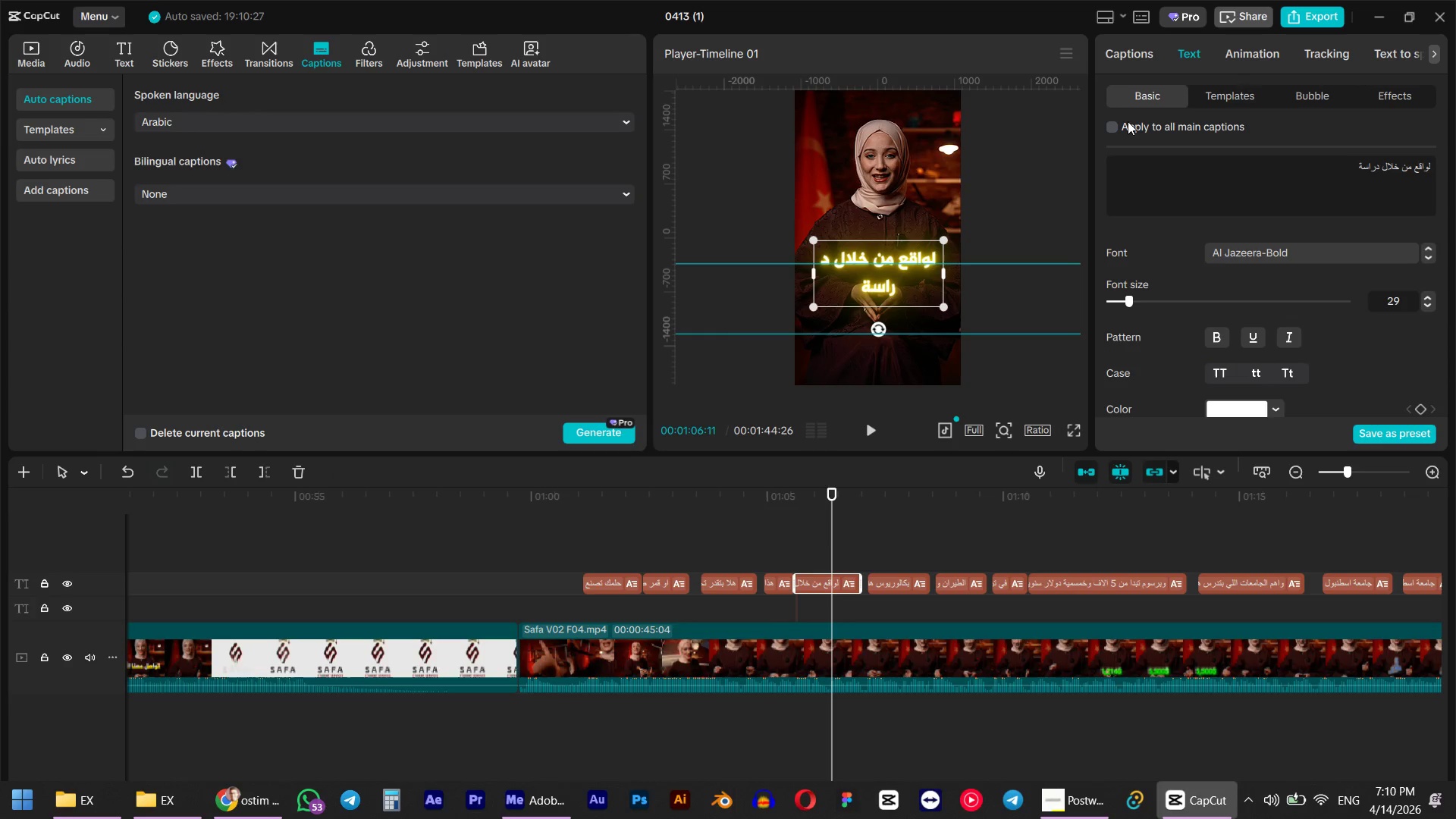 
hold_key(key=ShiftLeft, duration=1.16)
 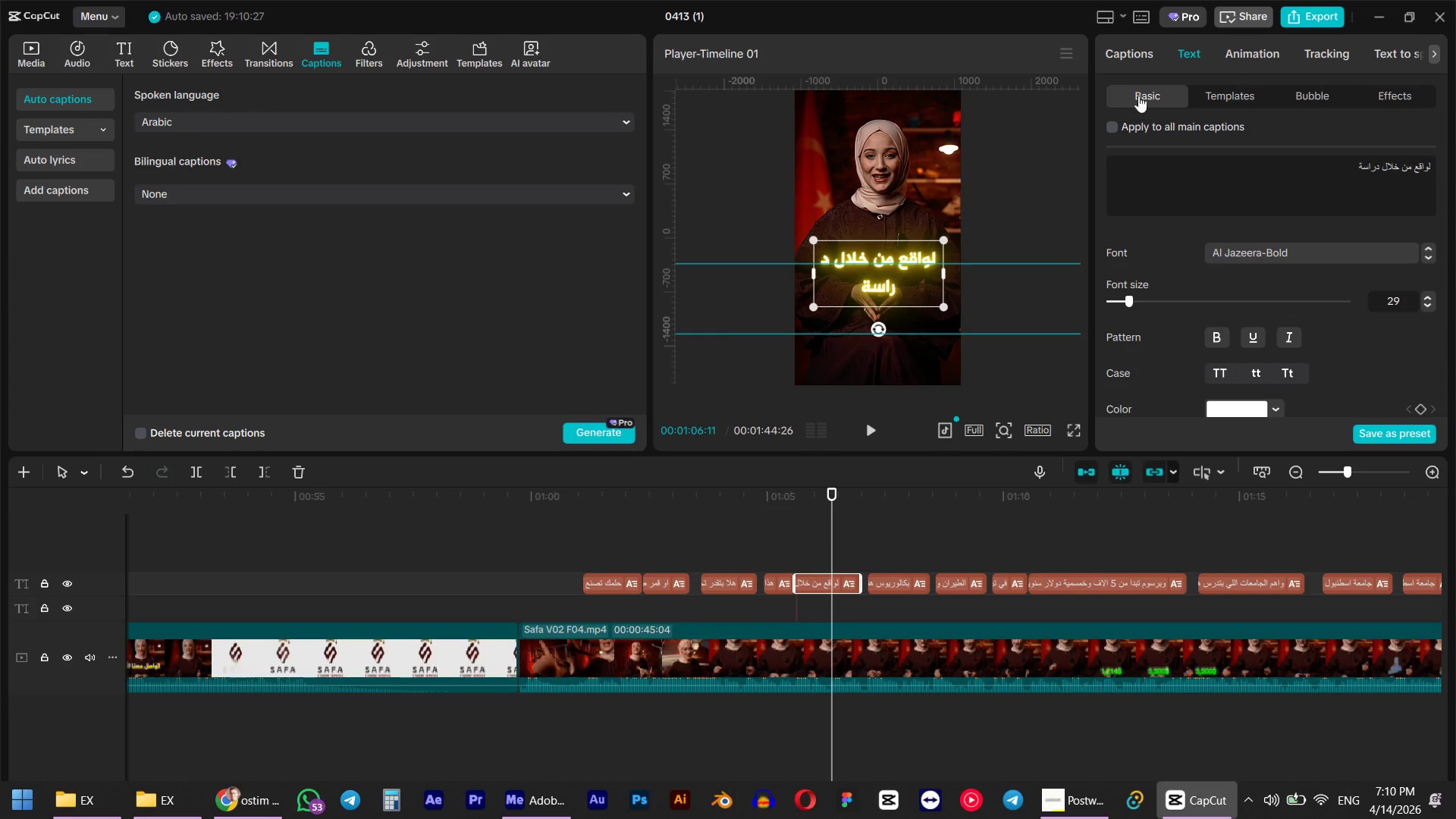 
left_click([1124, 46])
 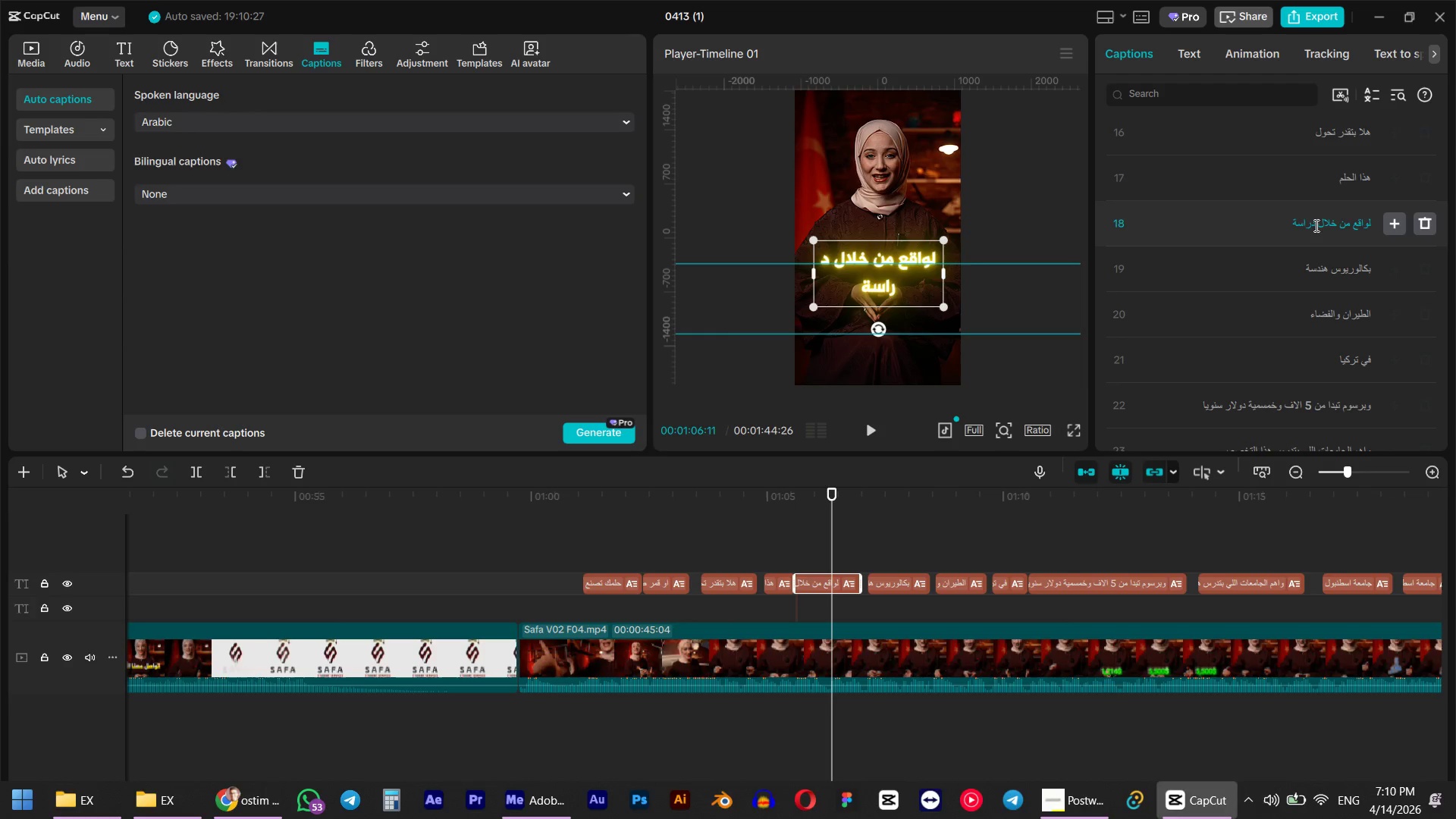 
left_click([1315, 220])
 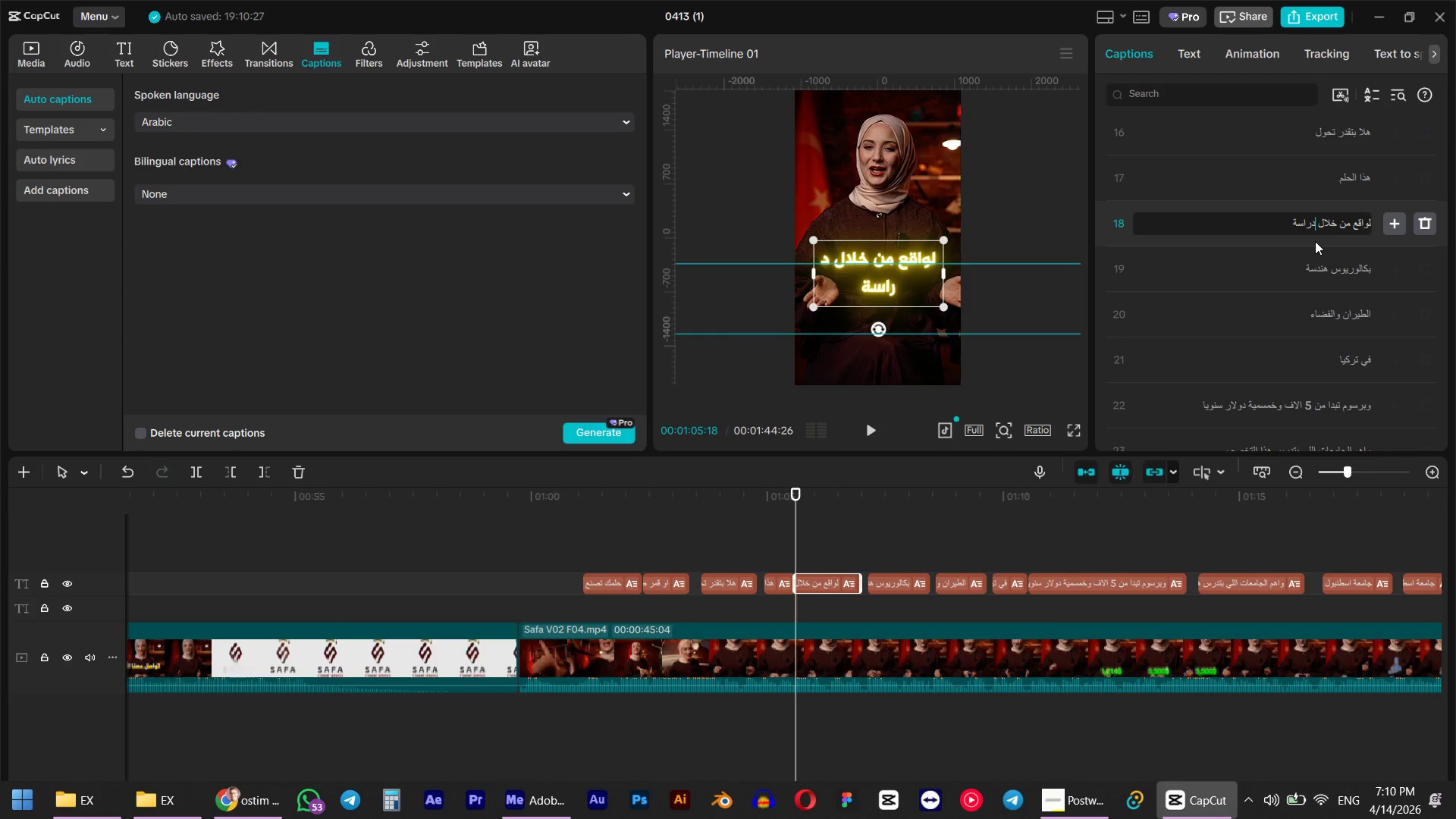 
key(Enter)
 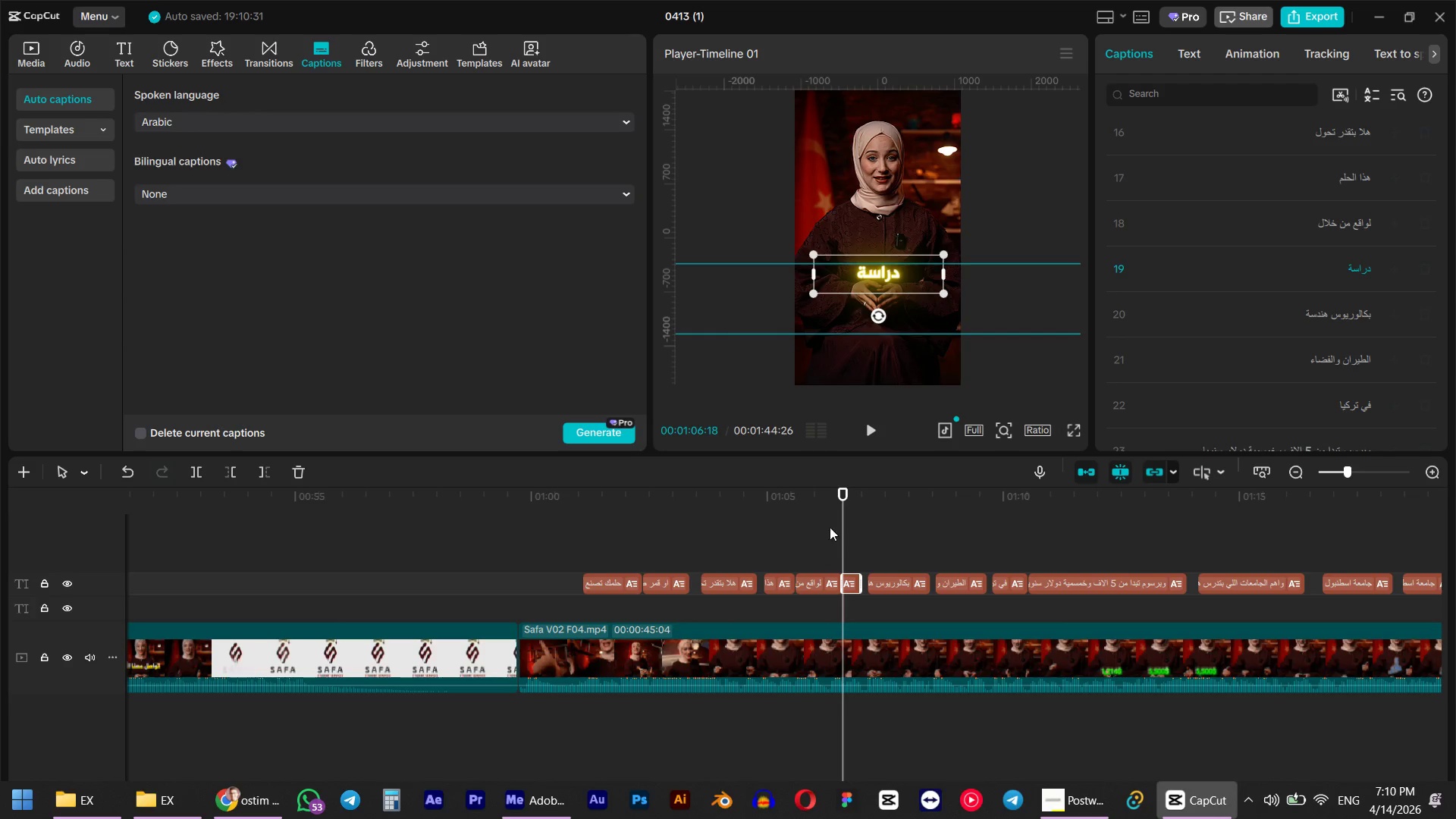 
left_click([749, 501])
 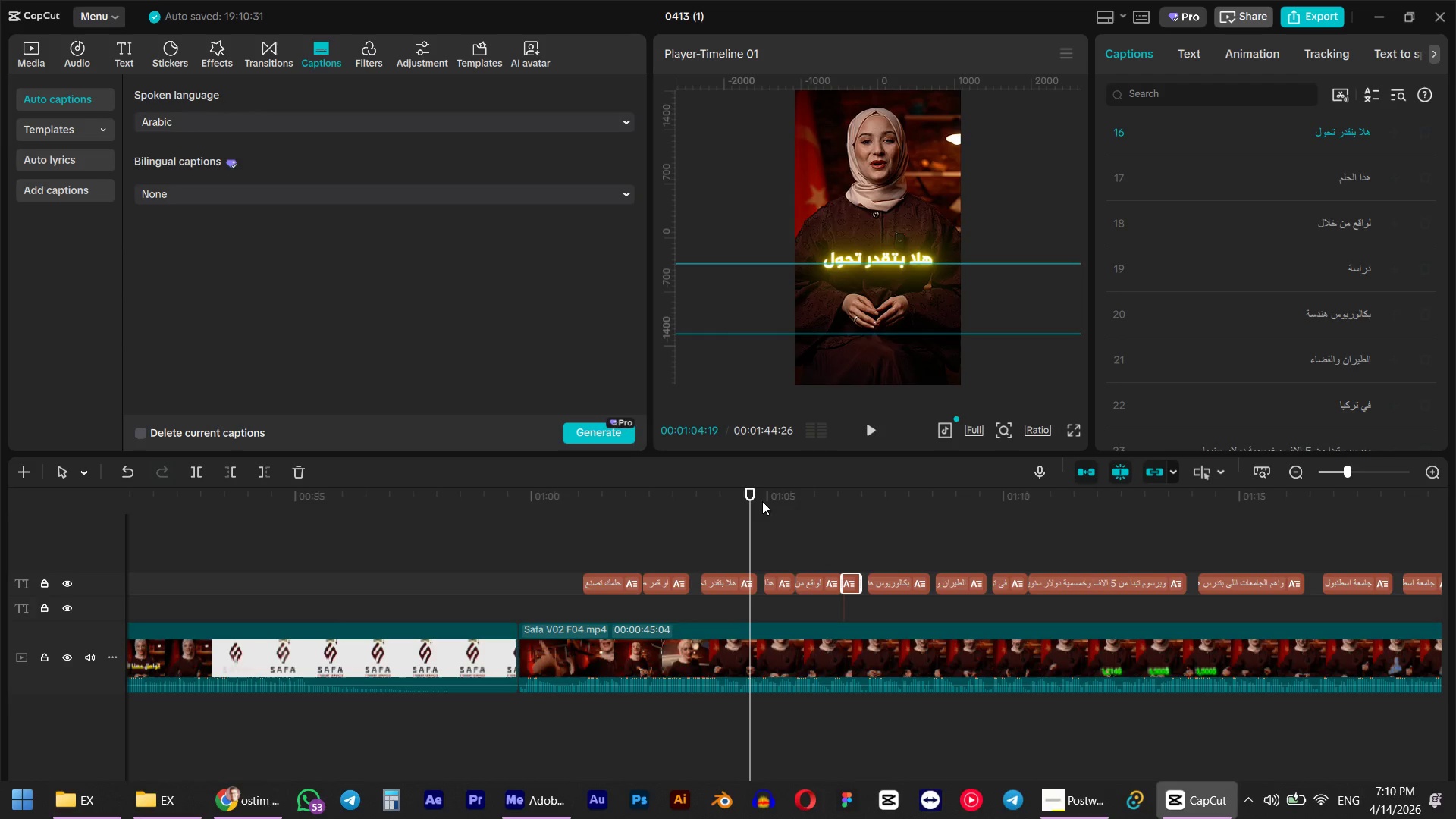 
key(Space)
 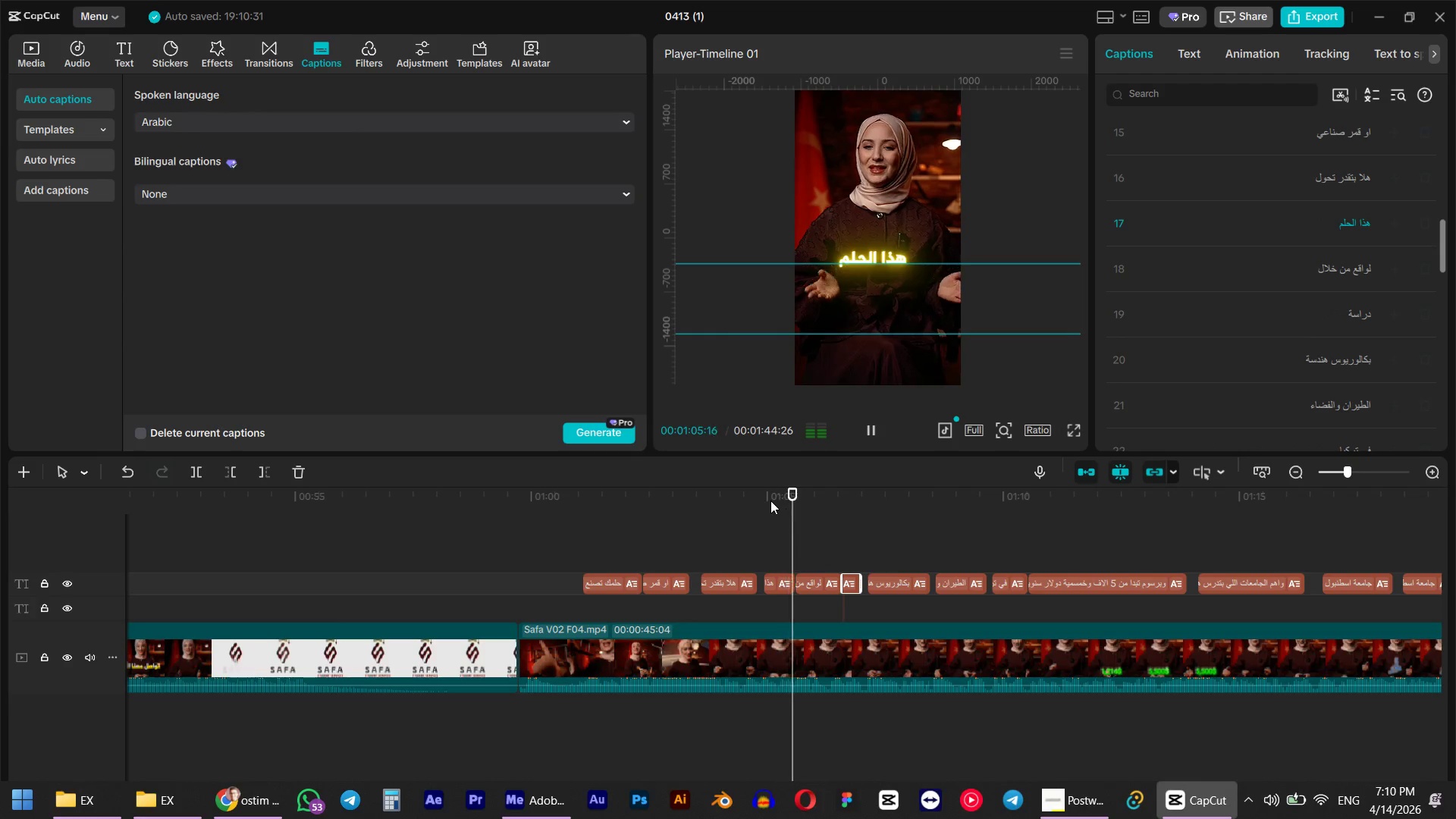 
key(Space)
 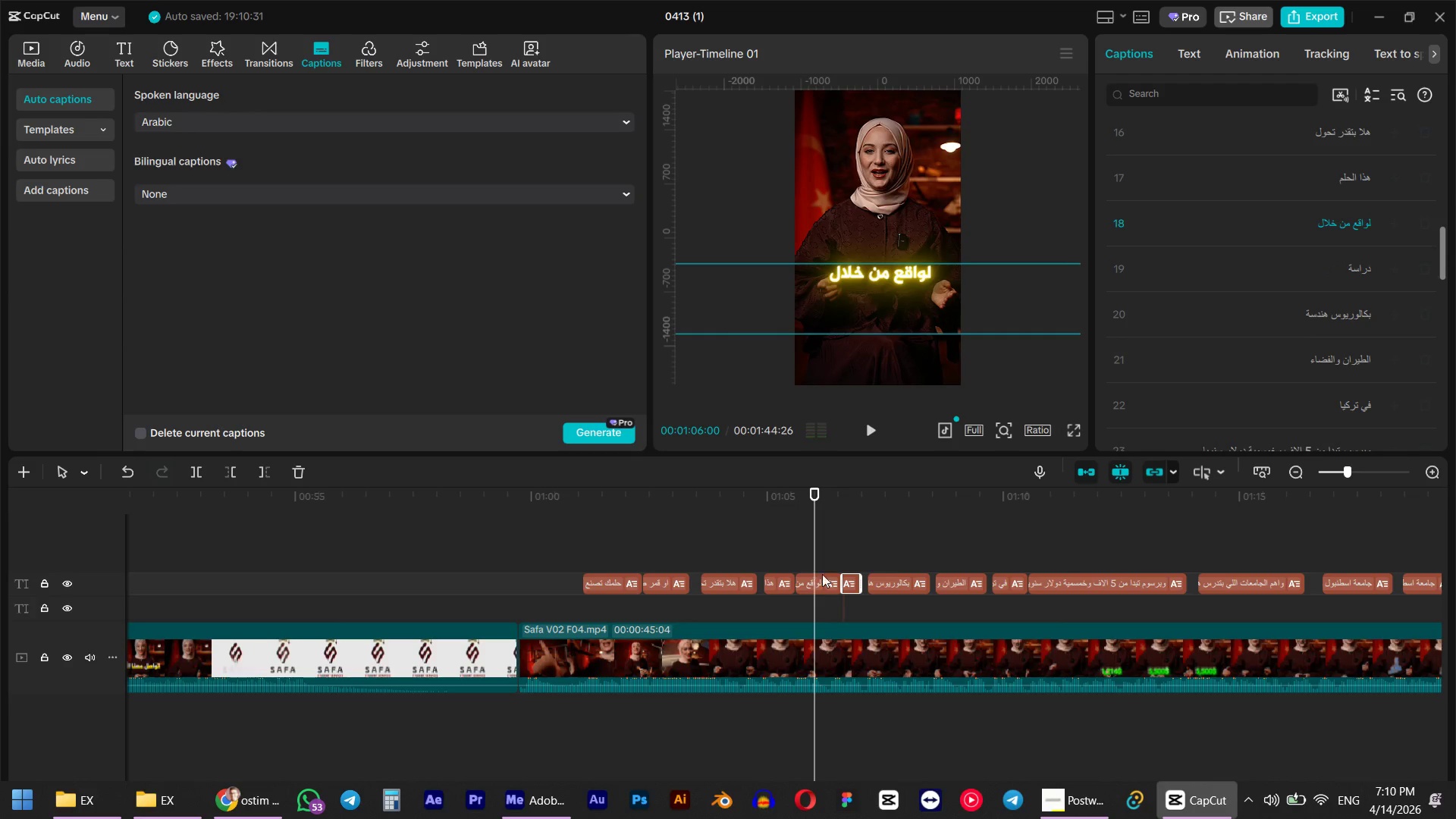 
left_click([832, 590])
 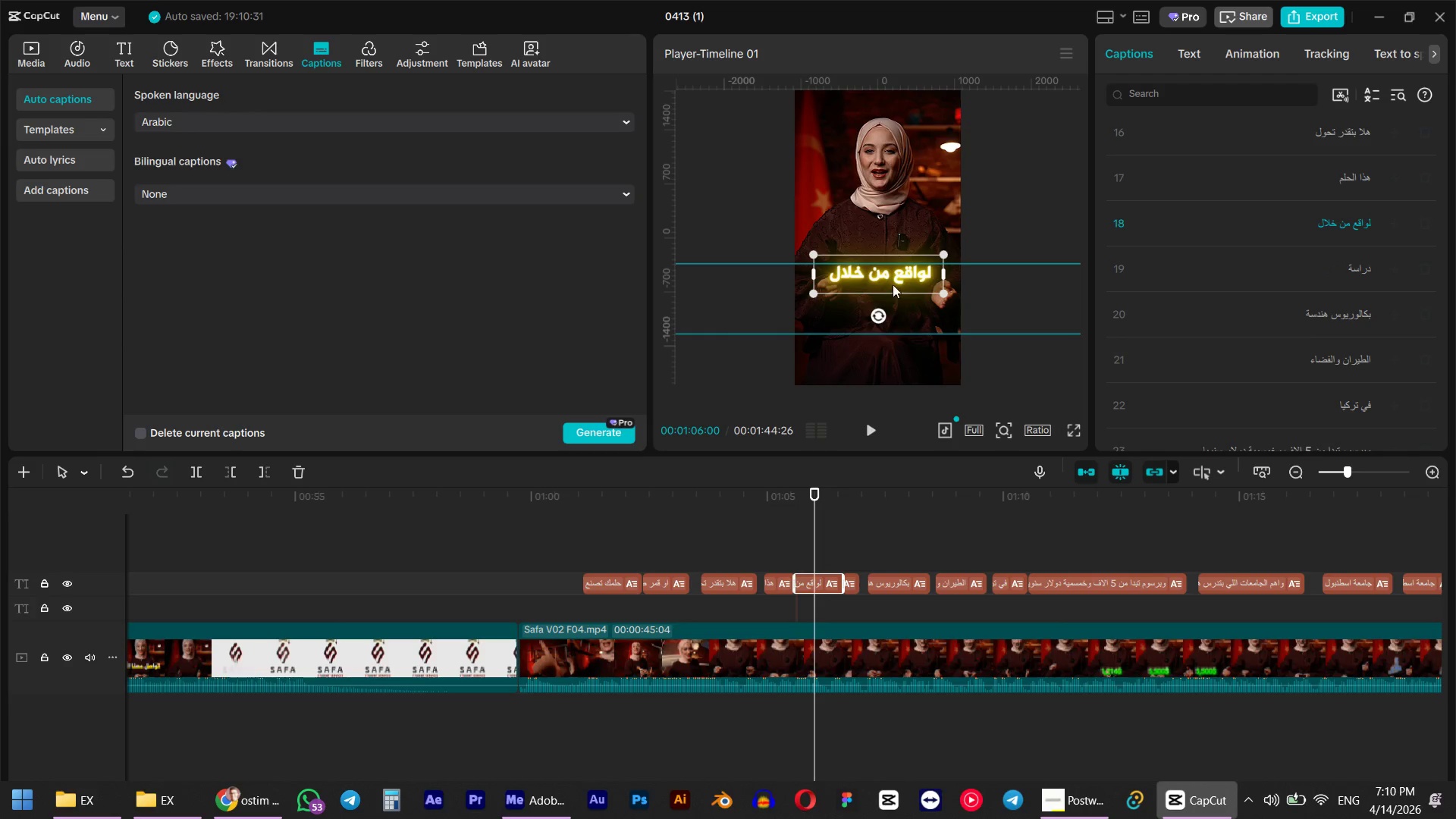 
left_click_drag(start_coordinate=[893, 273], to_coordinate=[894, 258])
 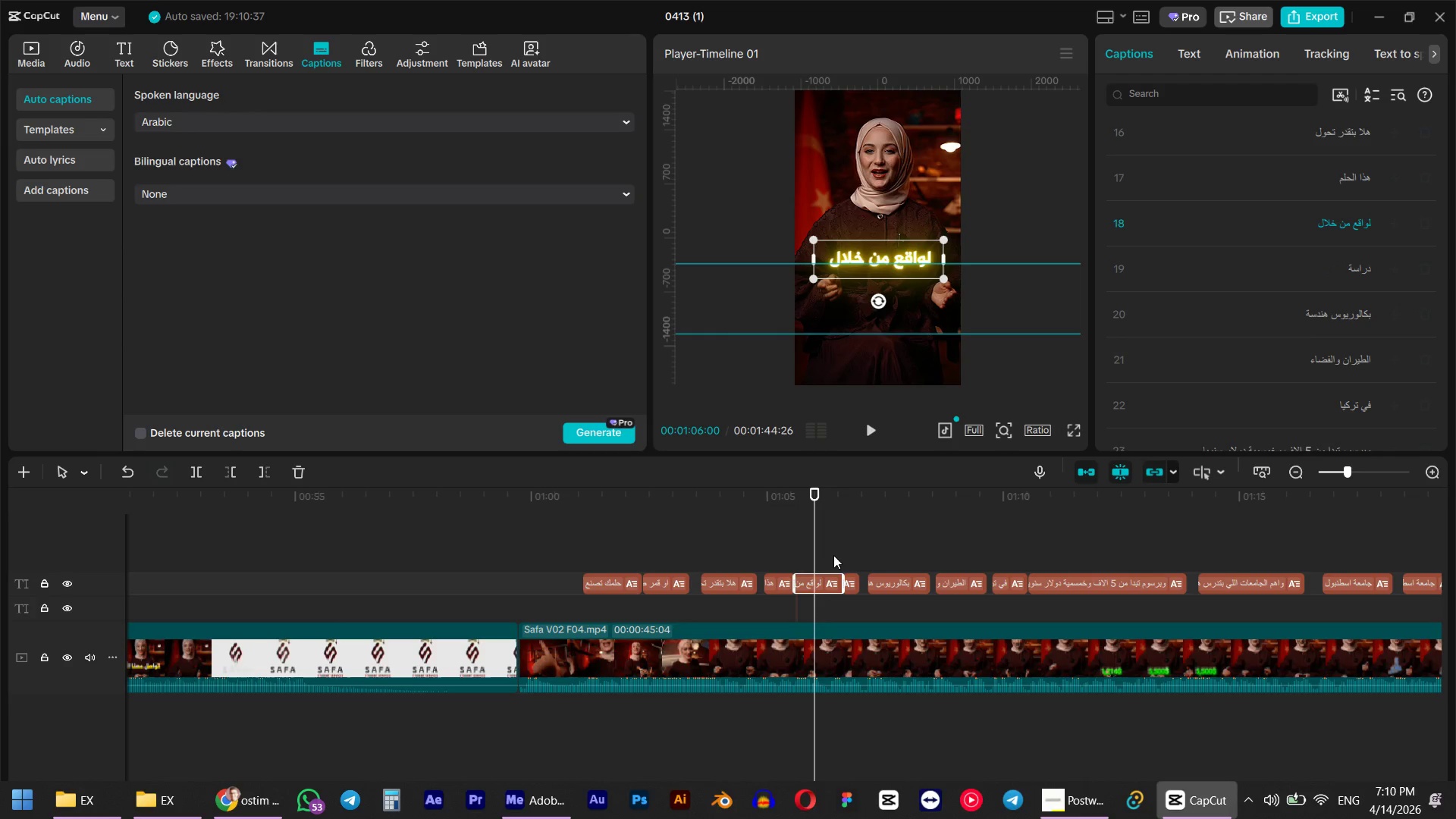 
key(Space)
 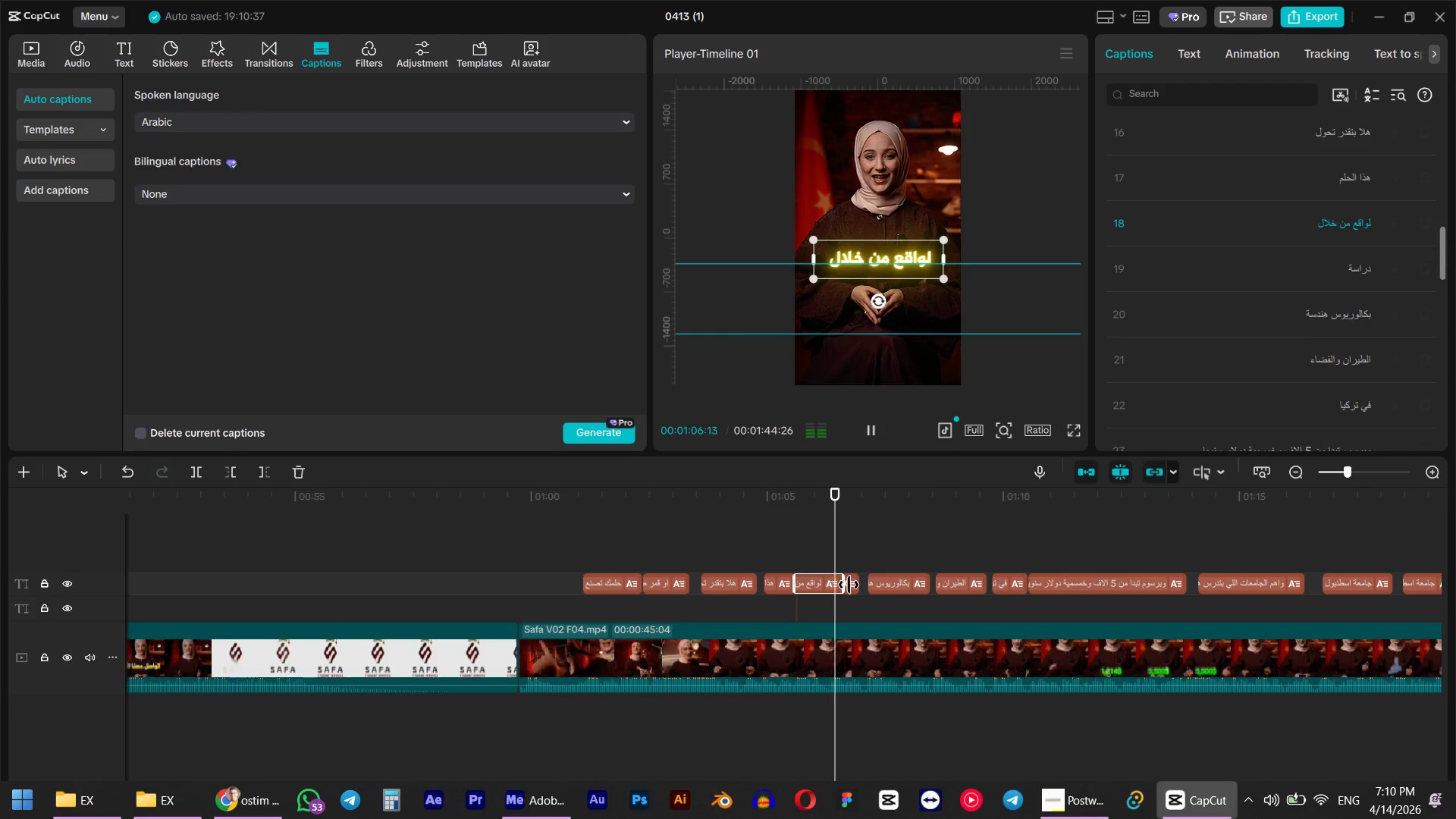 
key(Space)
 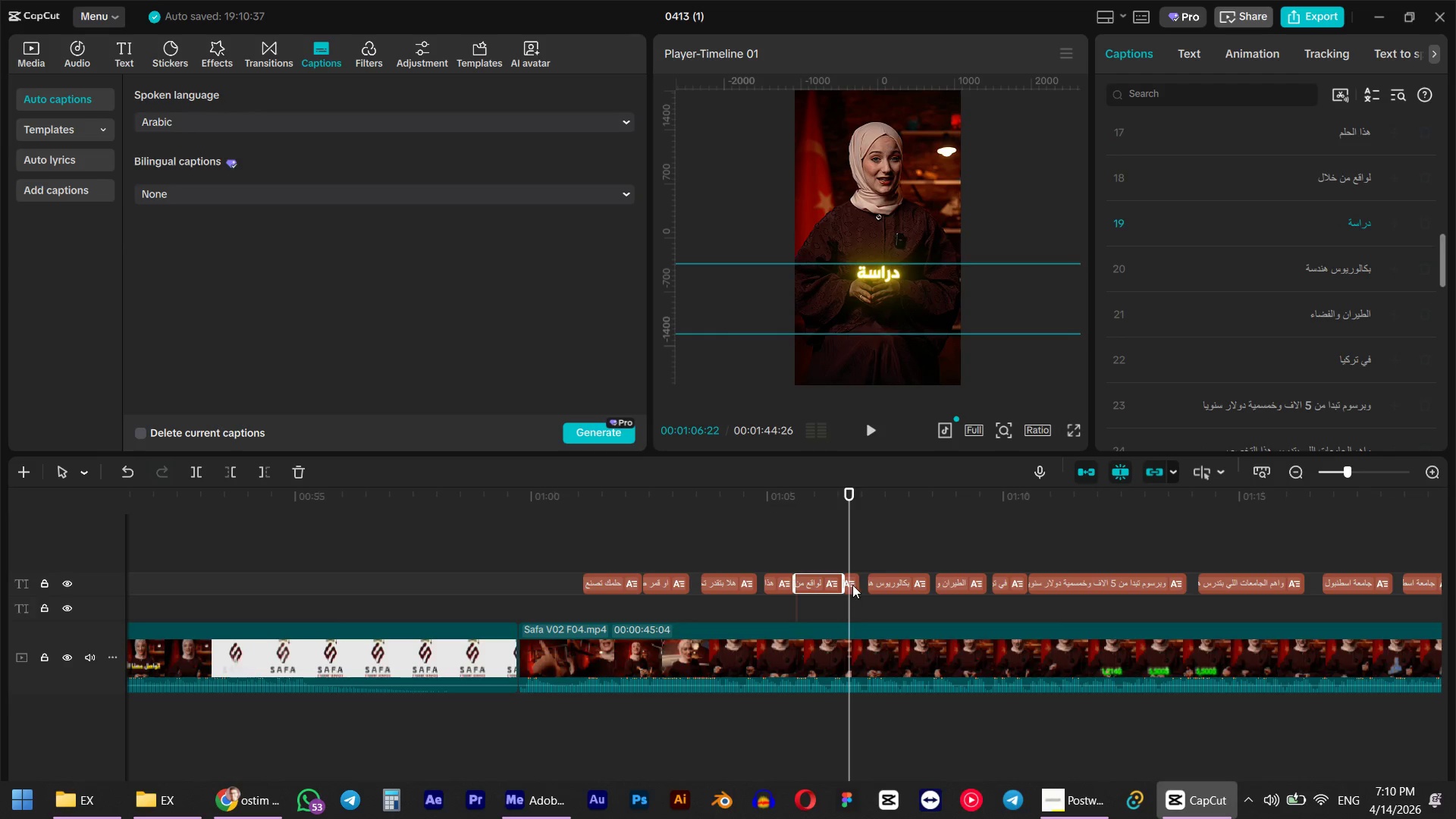 
left_click([855, 585])
 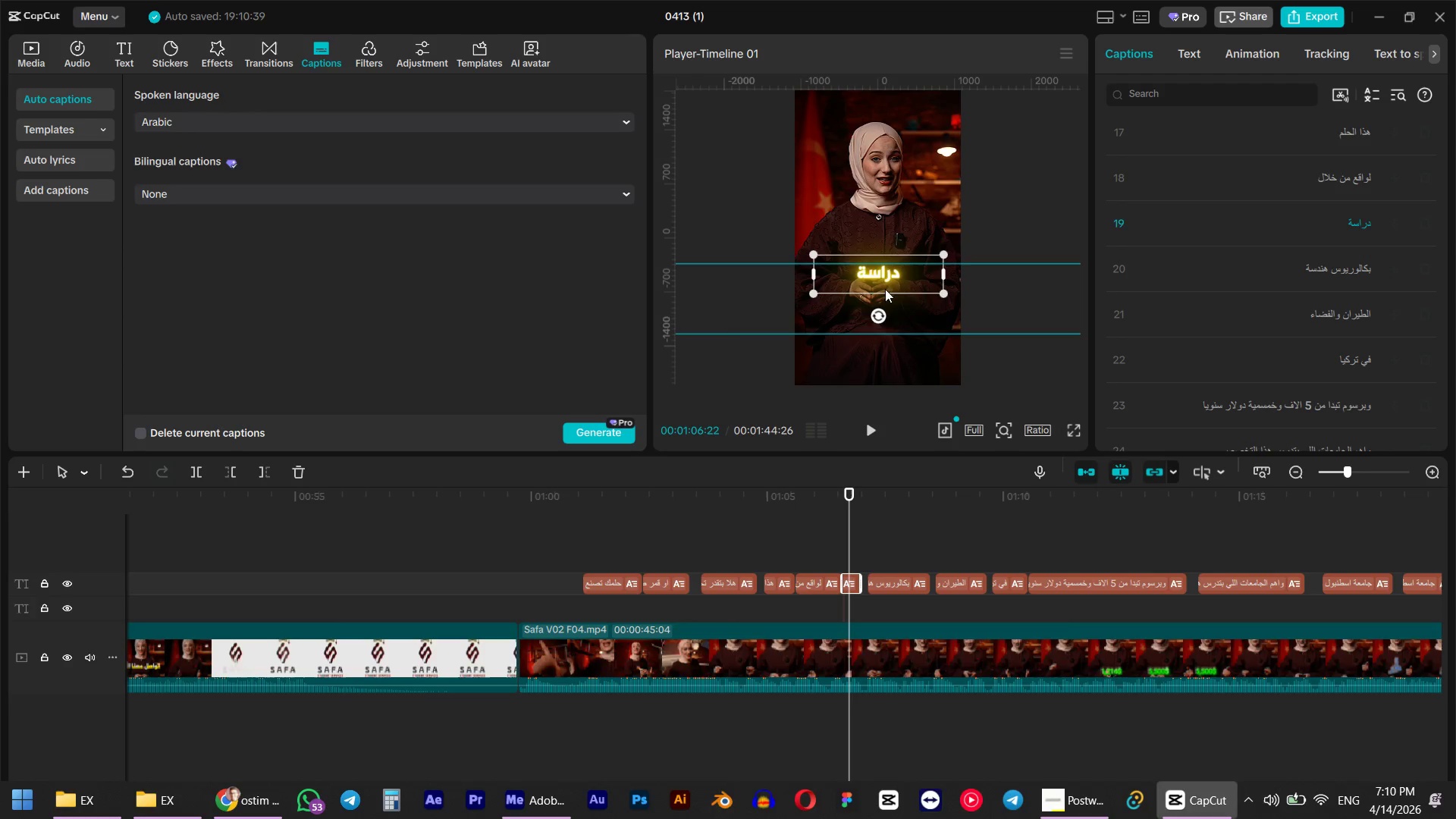 
left_click_drag(start_coordinate=[882, 276], to_coordinate=[886, 259])
 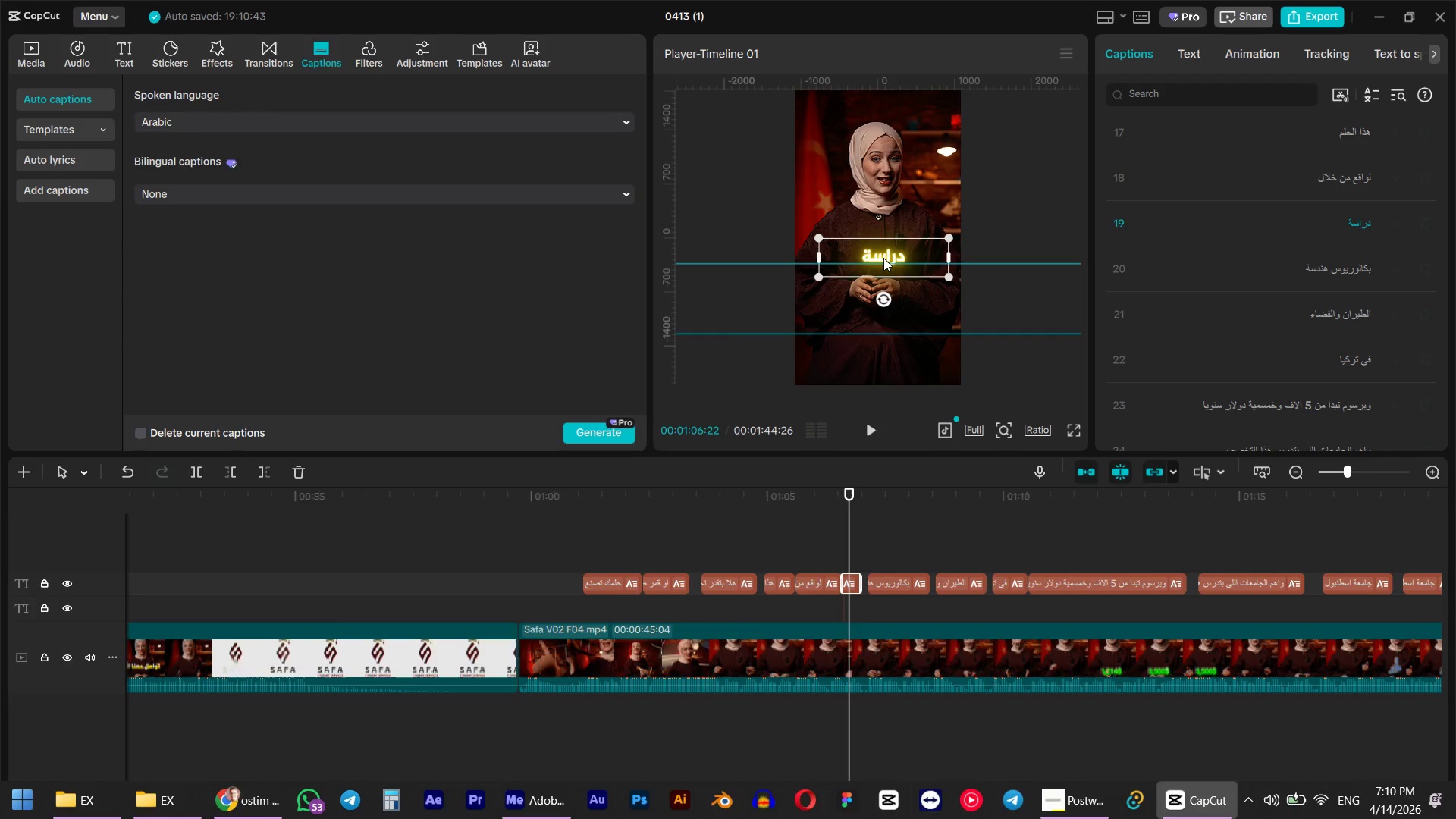 
left_click_drag(start_coordinate=[883, 258], to_coordinate=[874, 256])
 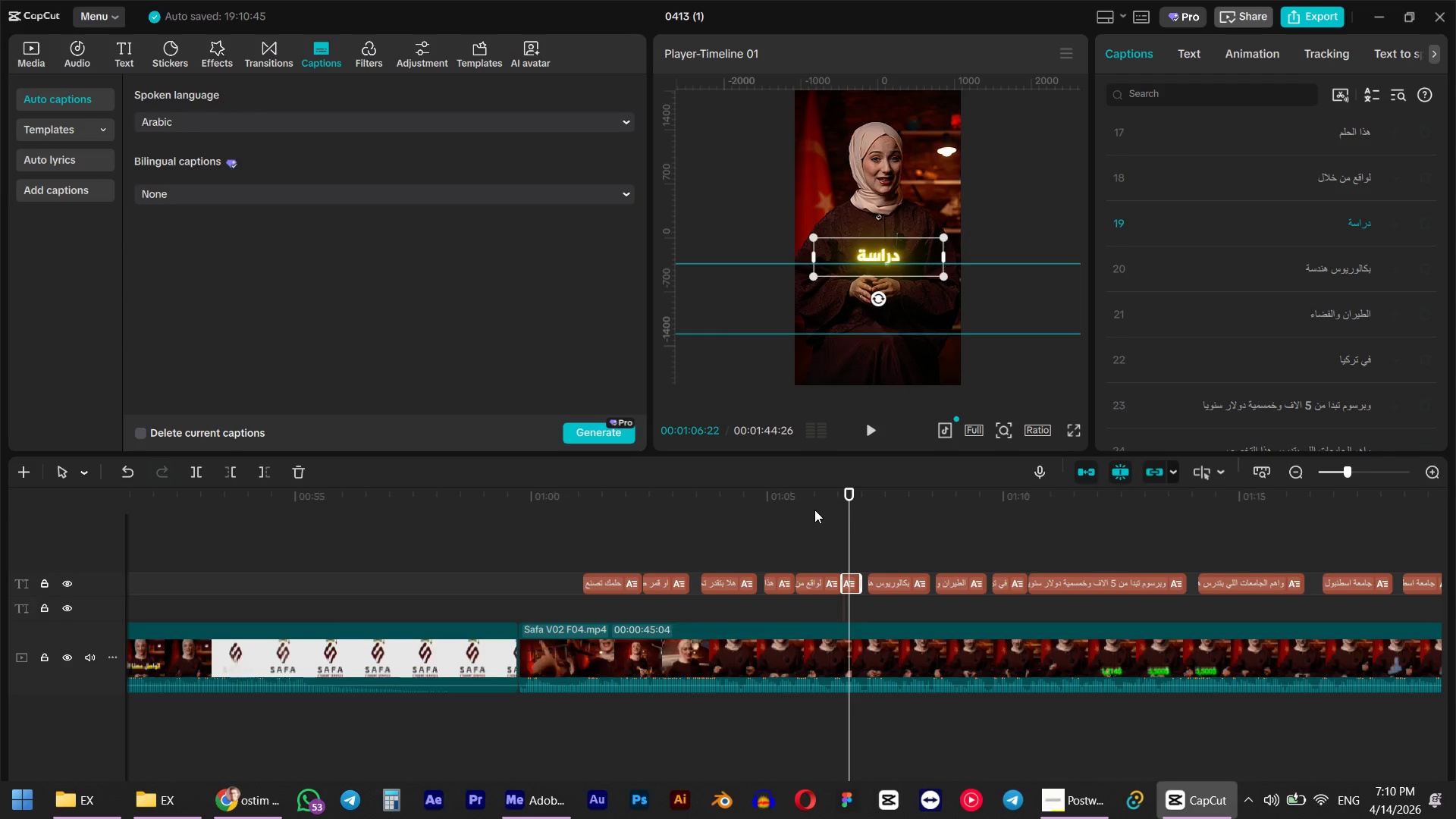 
key(Space)
 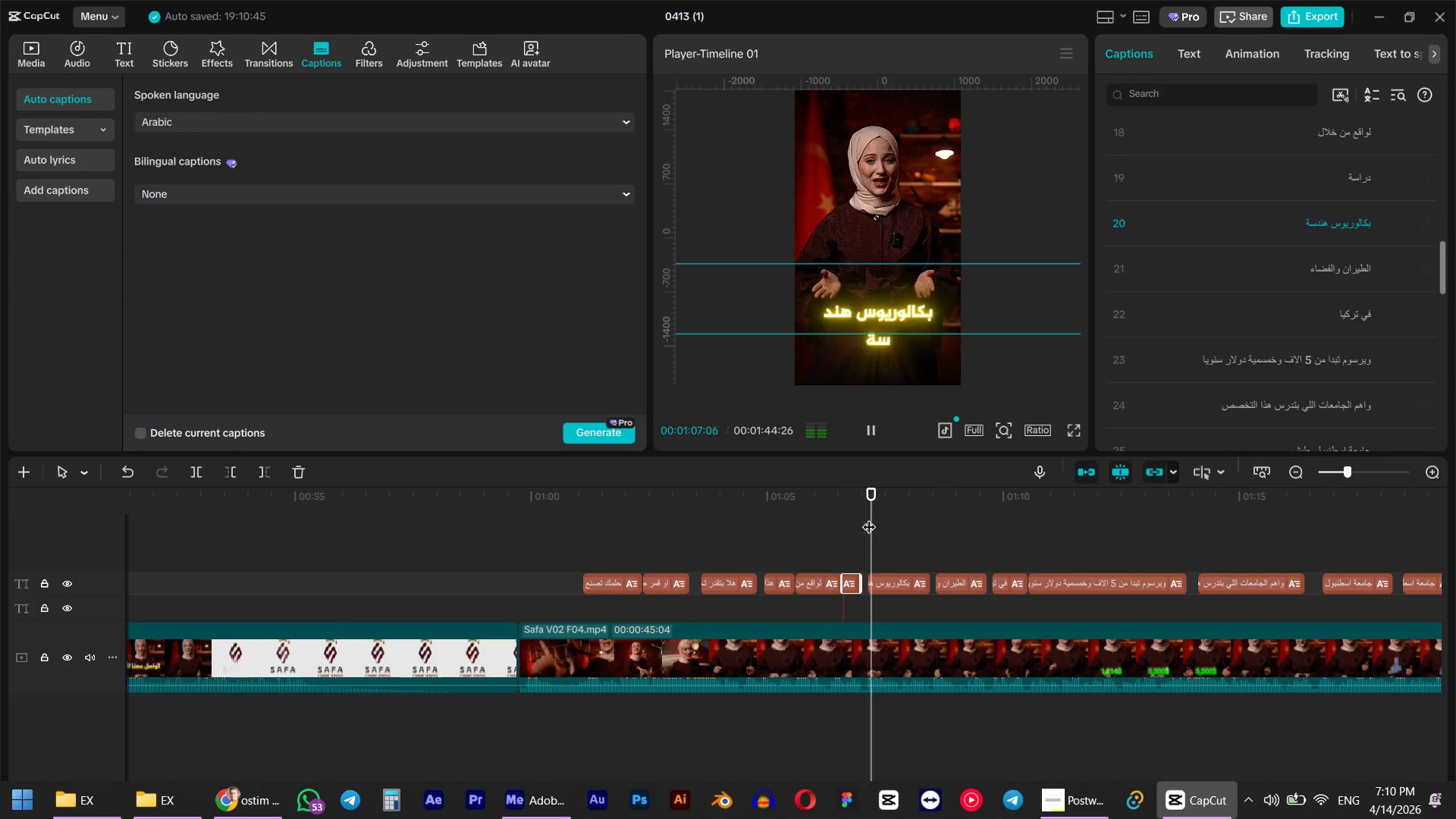 
key(Space)
 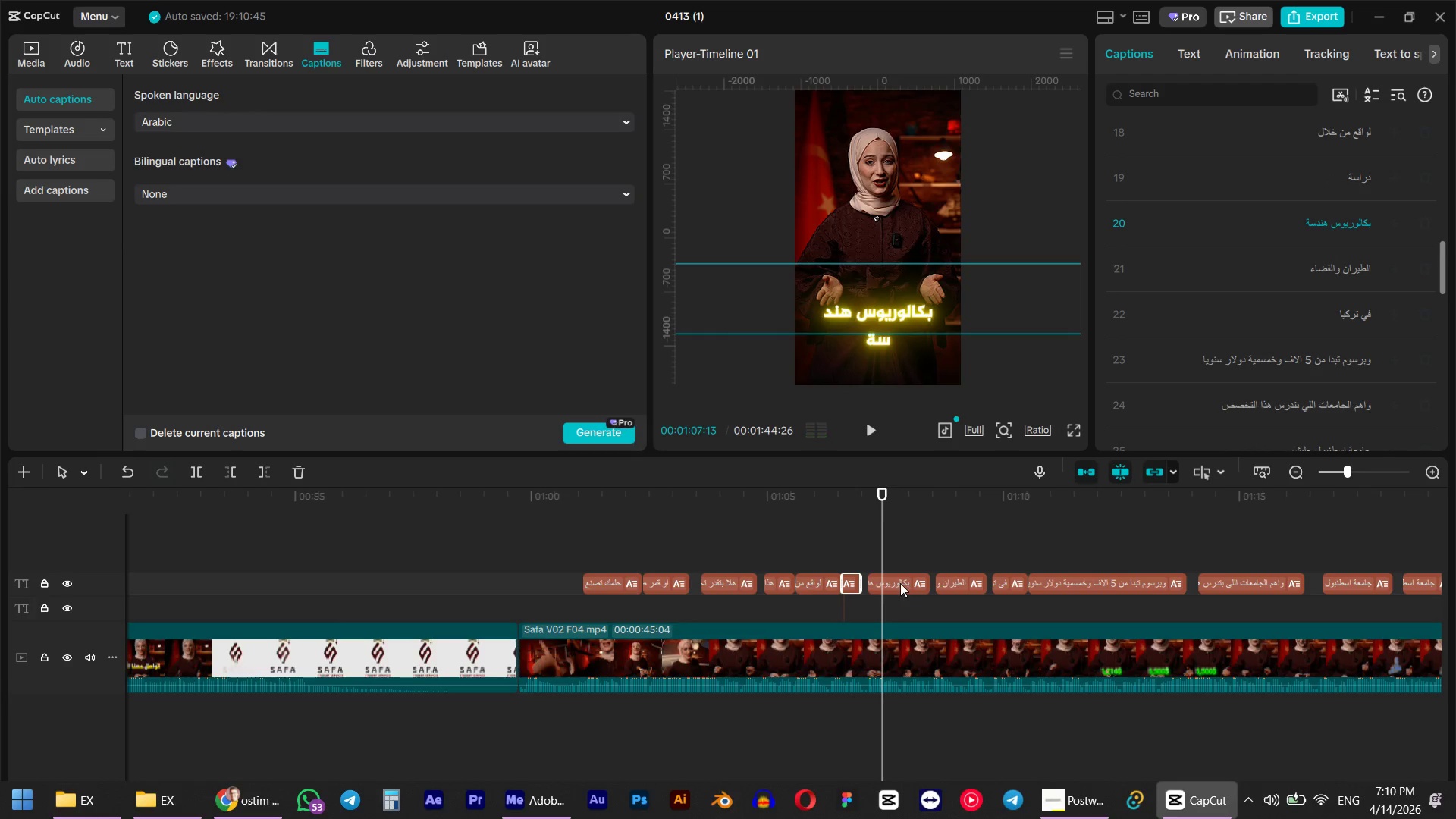 
left_click([899, 582])
 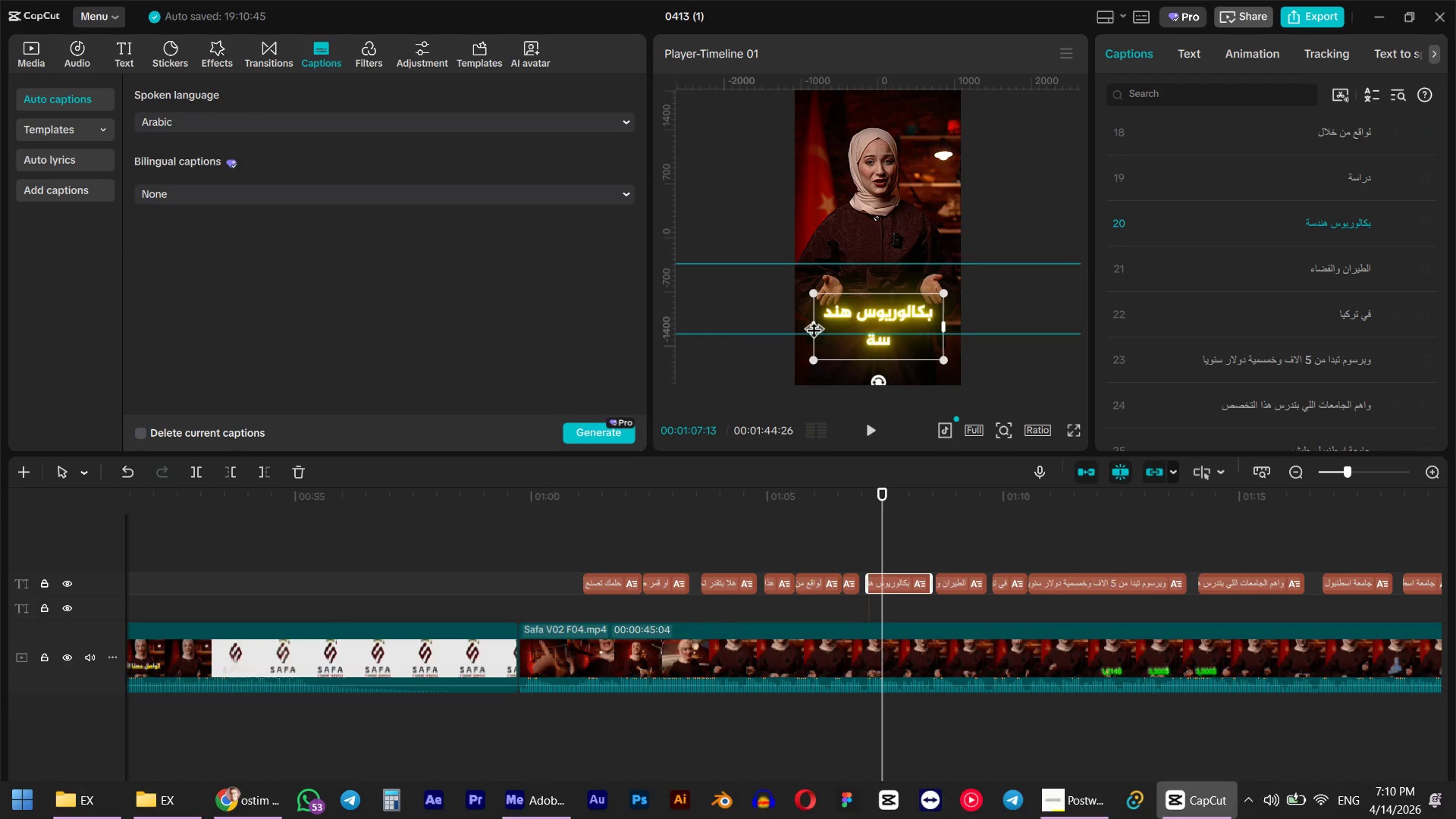 
left_click_drag(start_coordinate=[813, 325], to_coordinate=[794, 325])
 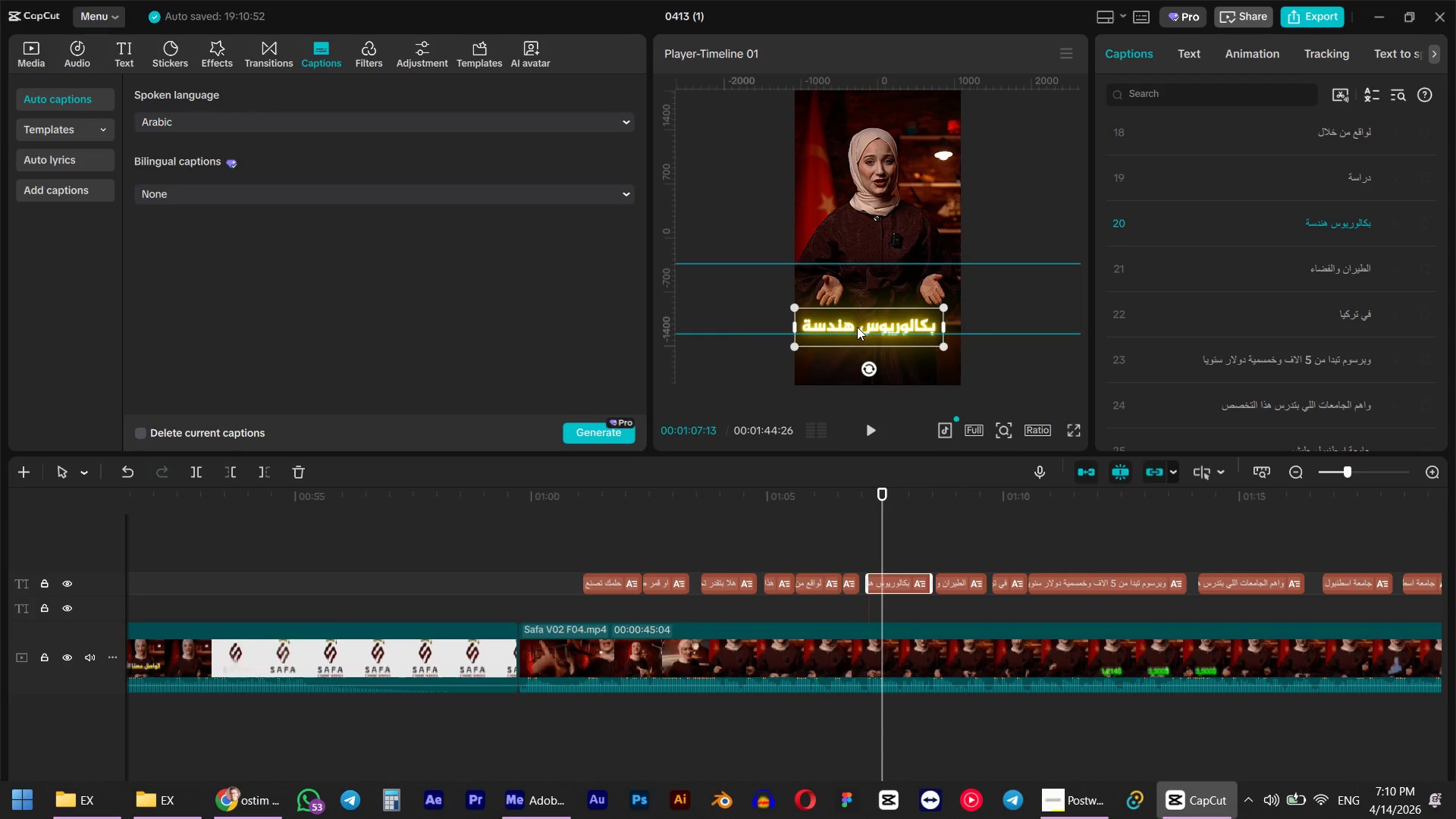 
left_click_drag(start_coordinate=[857, 327], to_coordinate=[868, 326])
 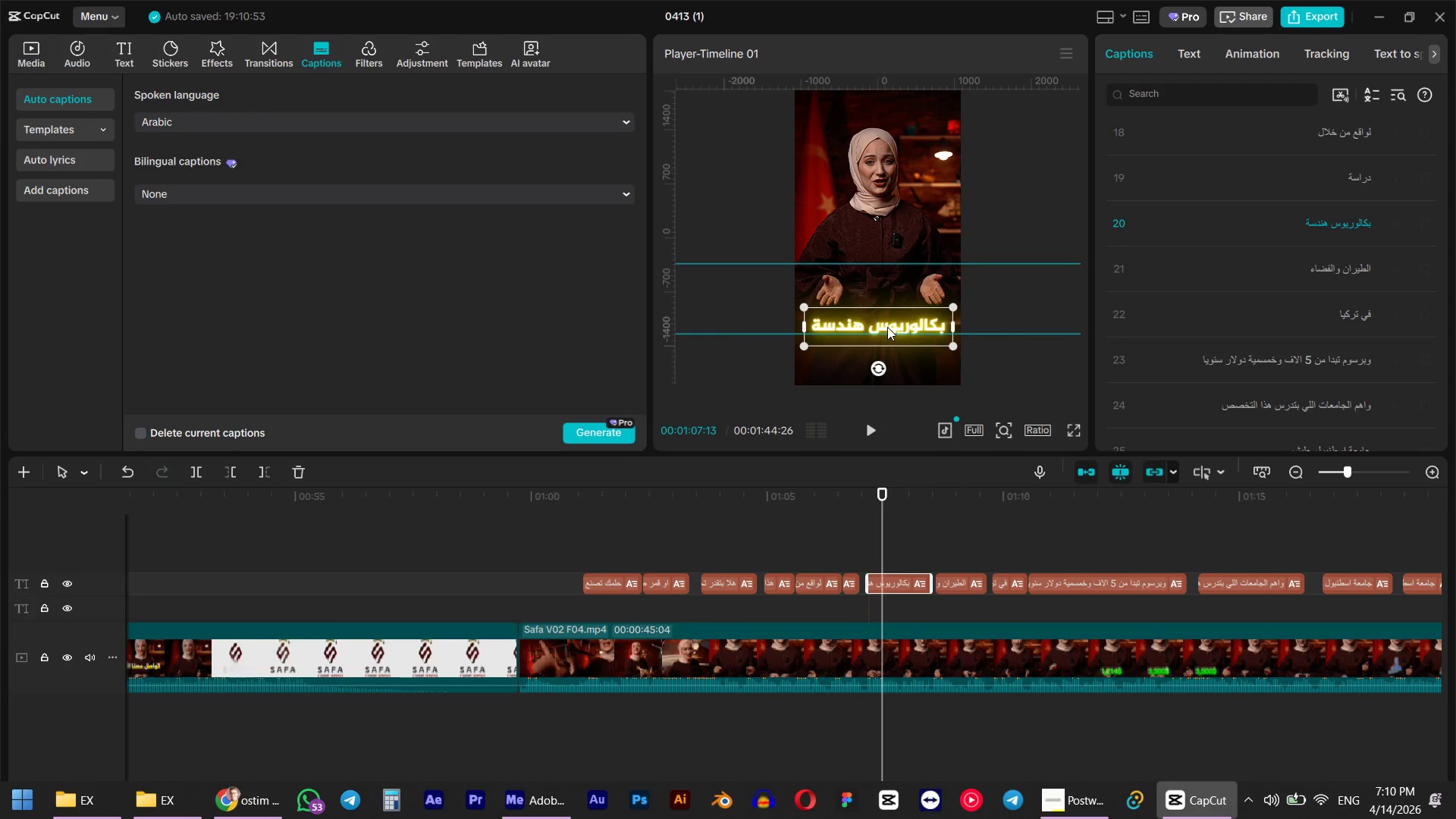 
left_click_drag(start_coordinate=[883, 327], to_coordinate=[884, 256])
 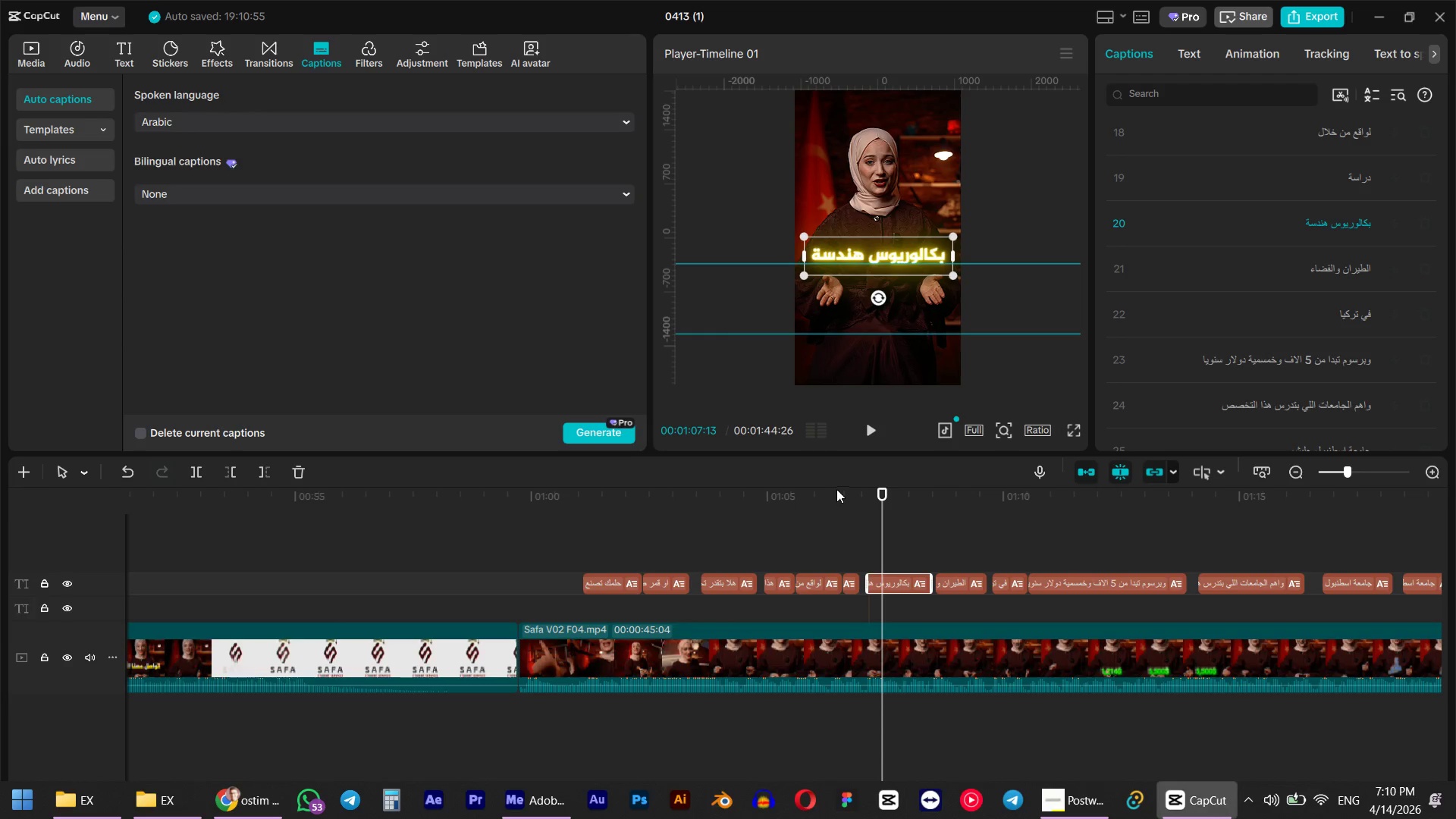 
left_click([847, 504])
 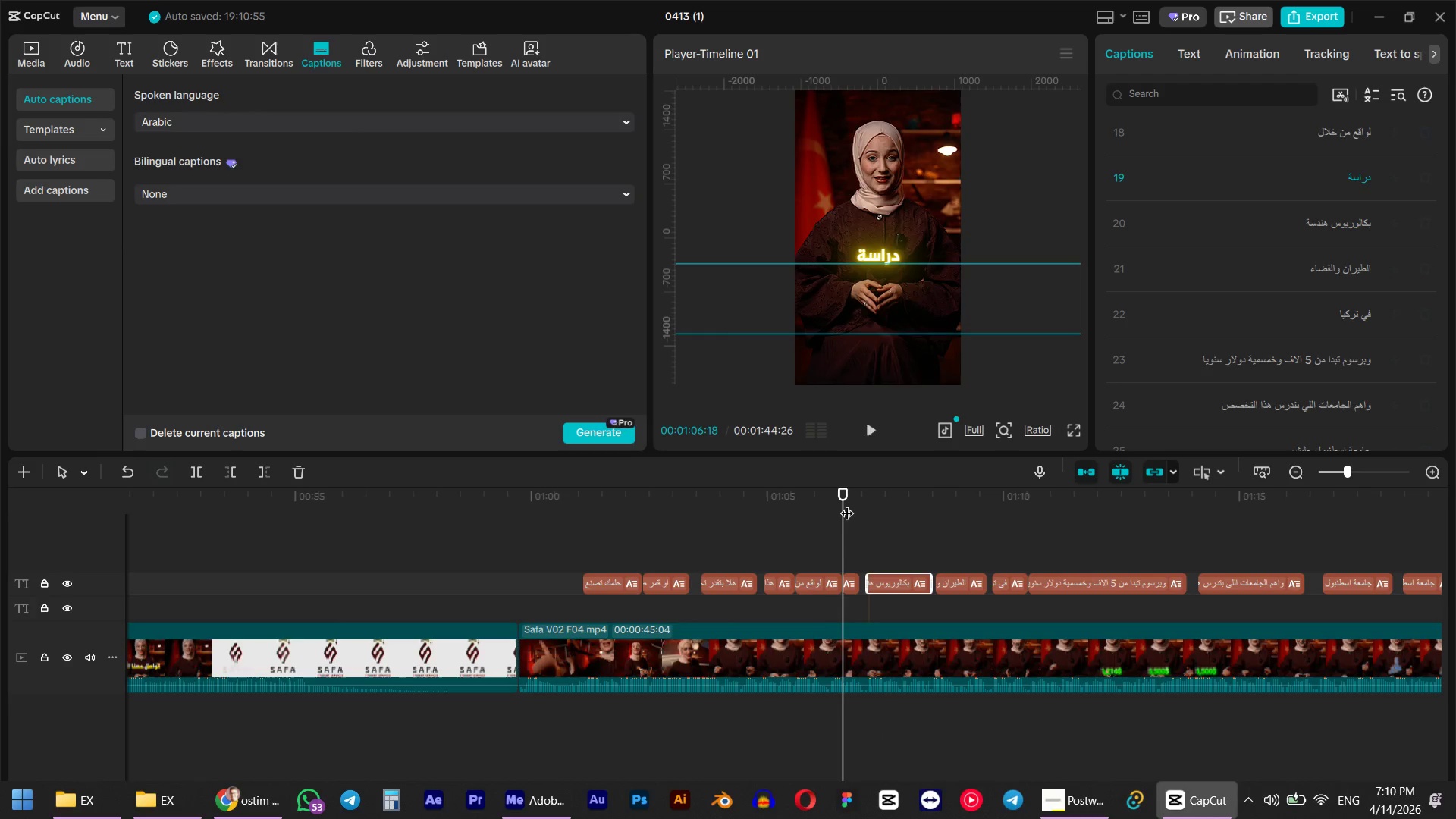 
key(Space)
 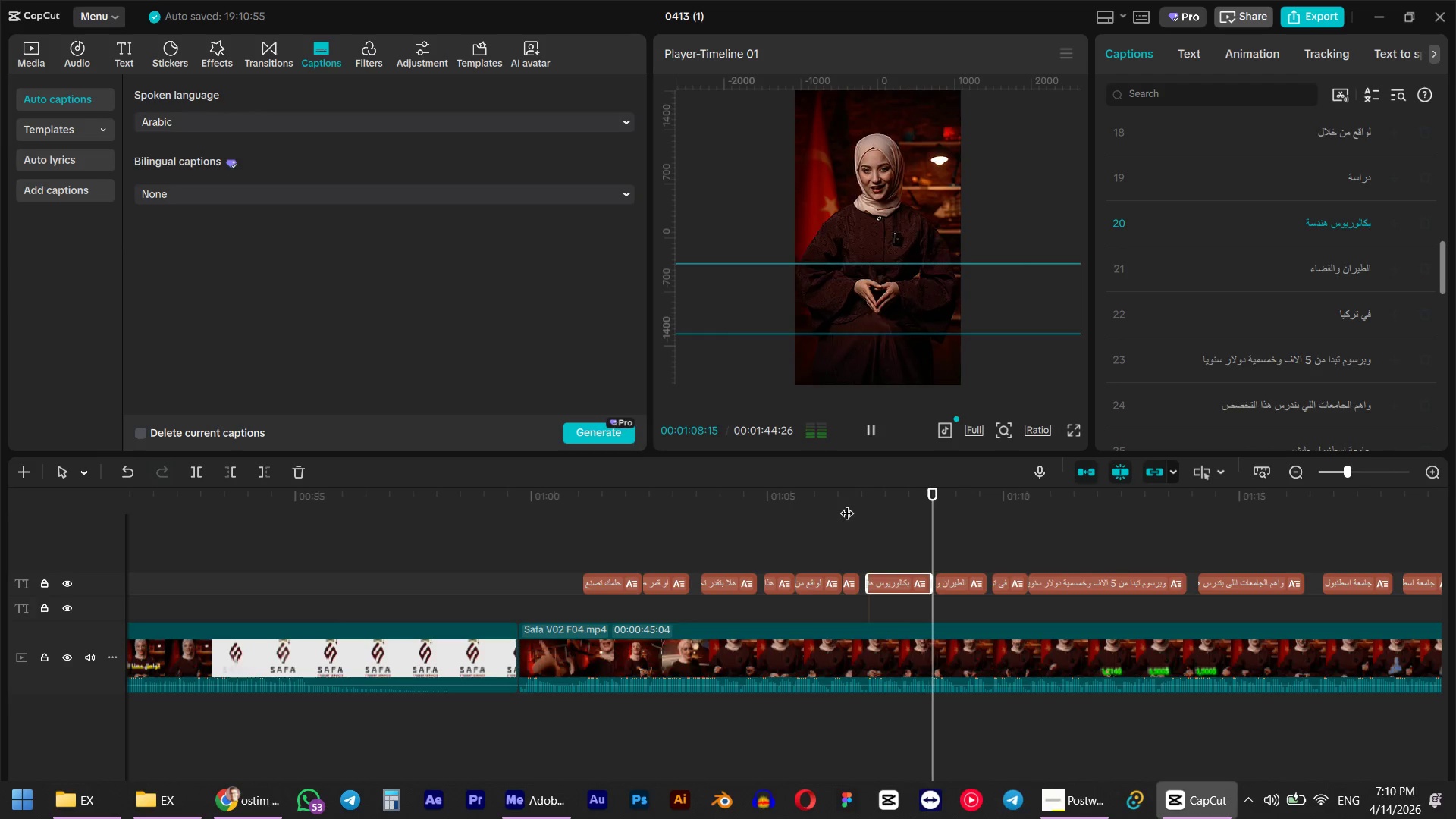 
key(Space)
 